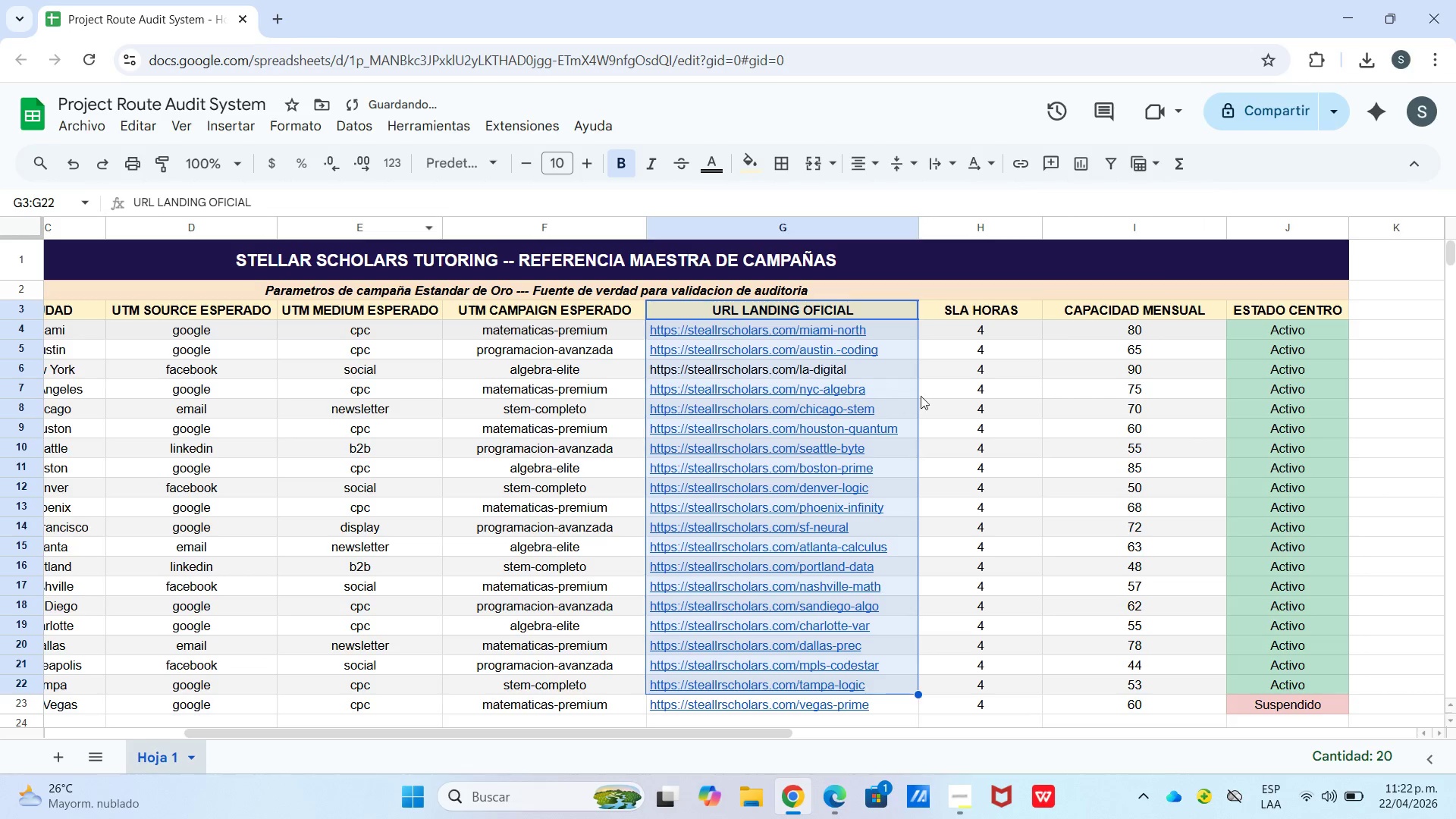 
scroll: coordinate [921, 397], scroll_direction: down, amount: 2.0
 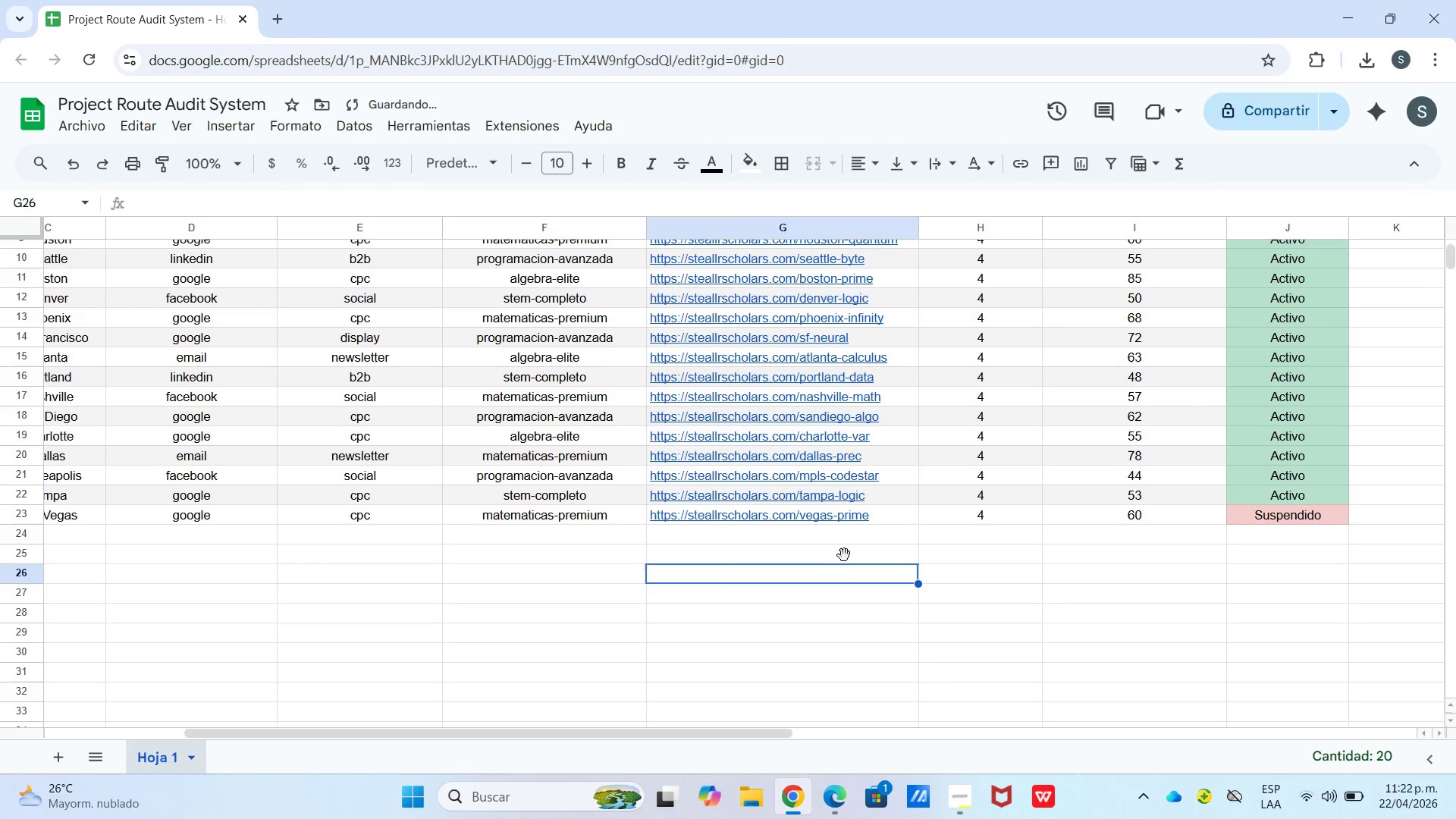 
double_click([839, 516])
 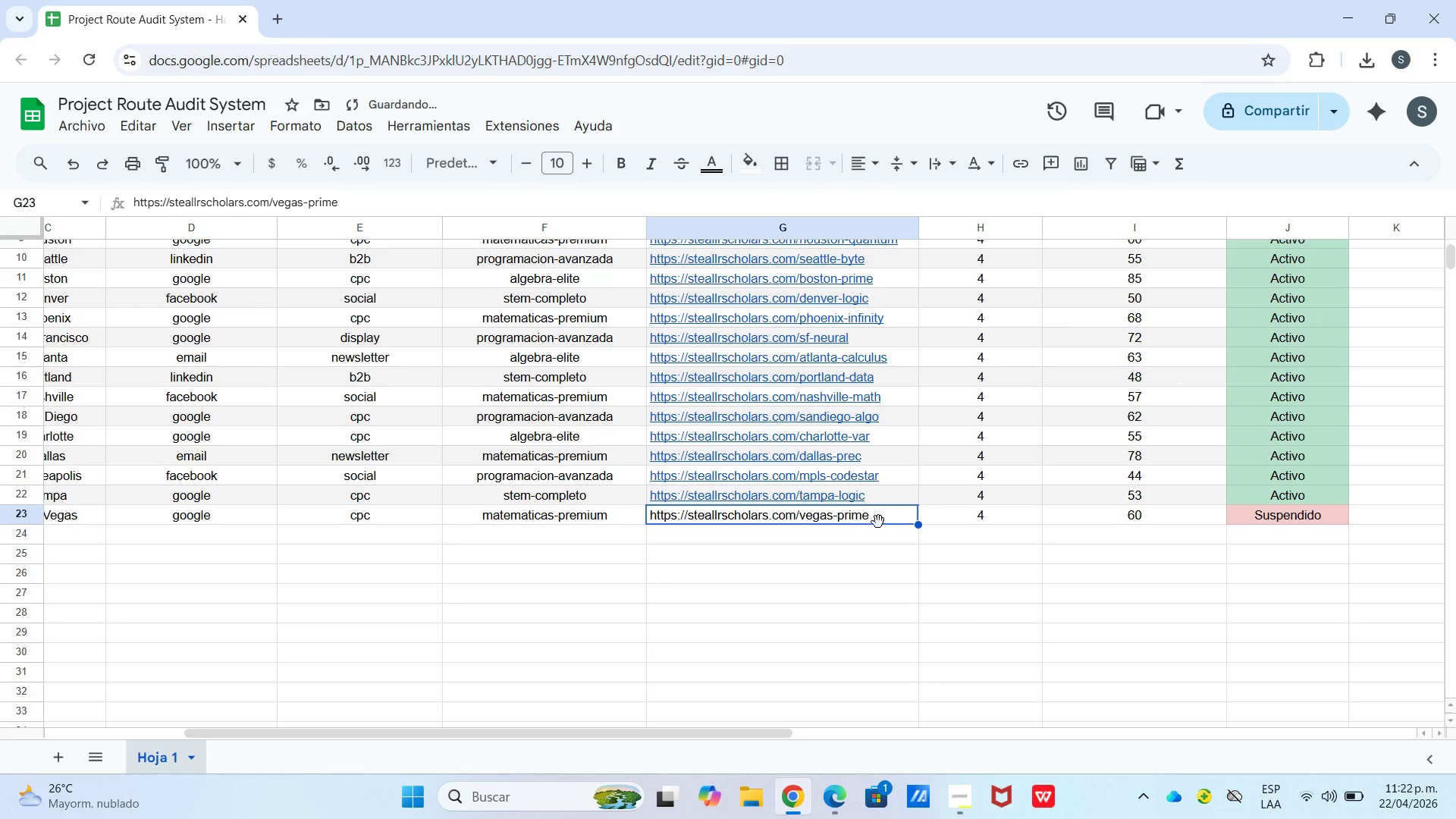 
left_click([851, 500])
 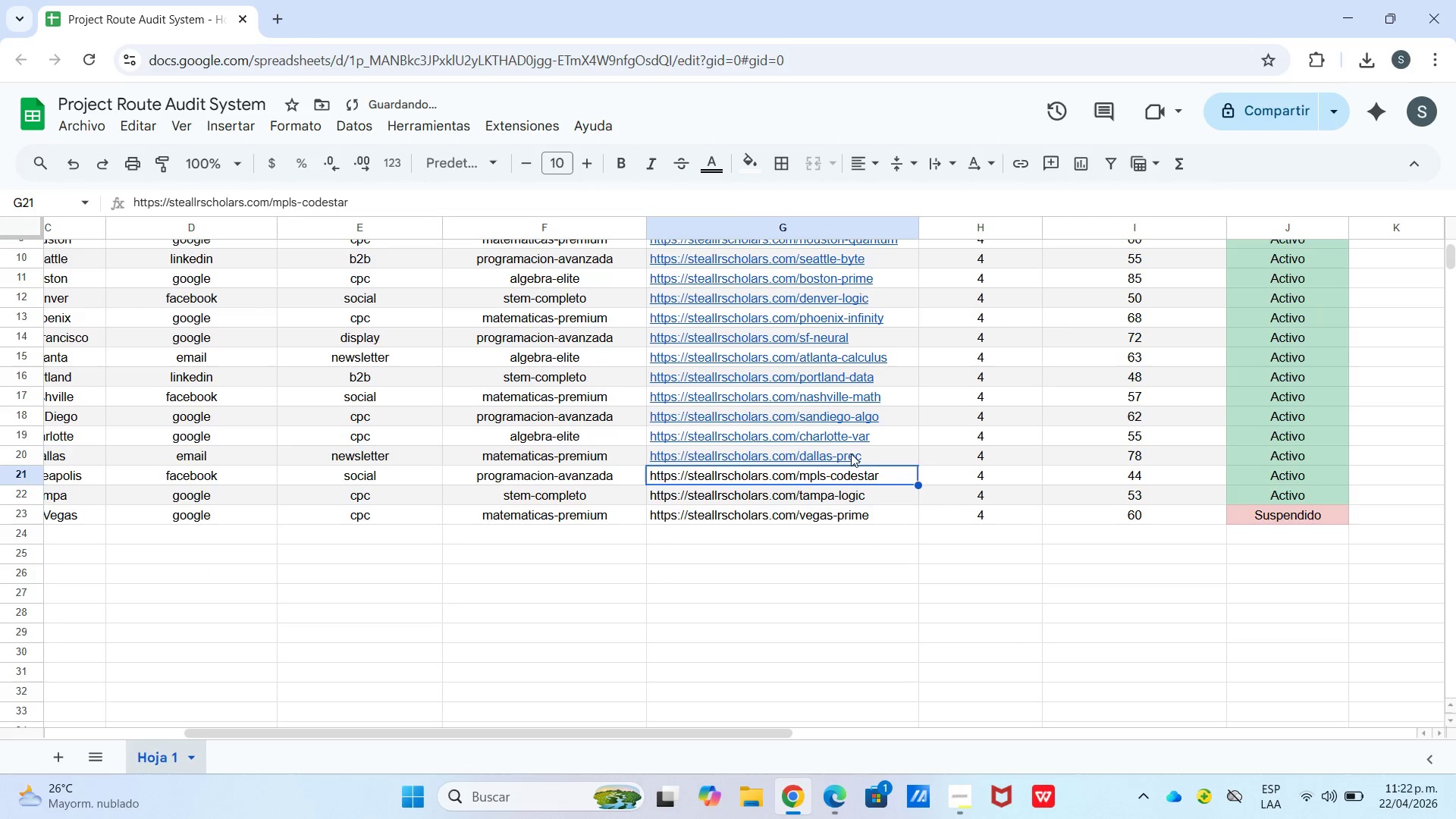 
left_click([890, 455])
 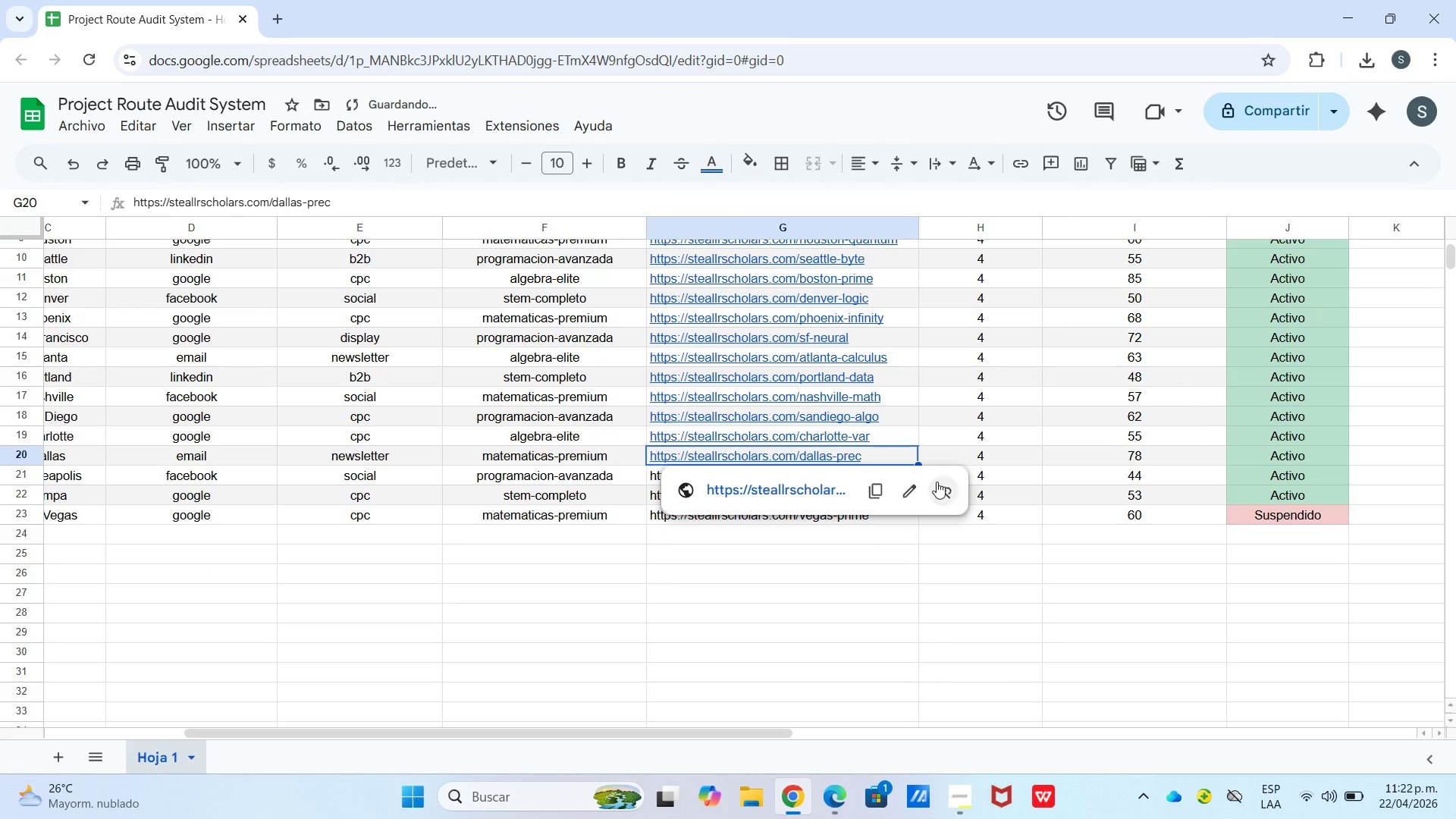 
left_click([939, 484])
 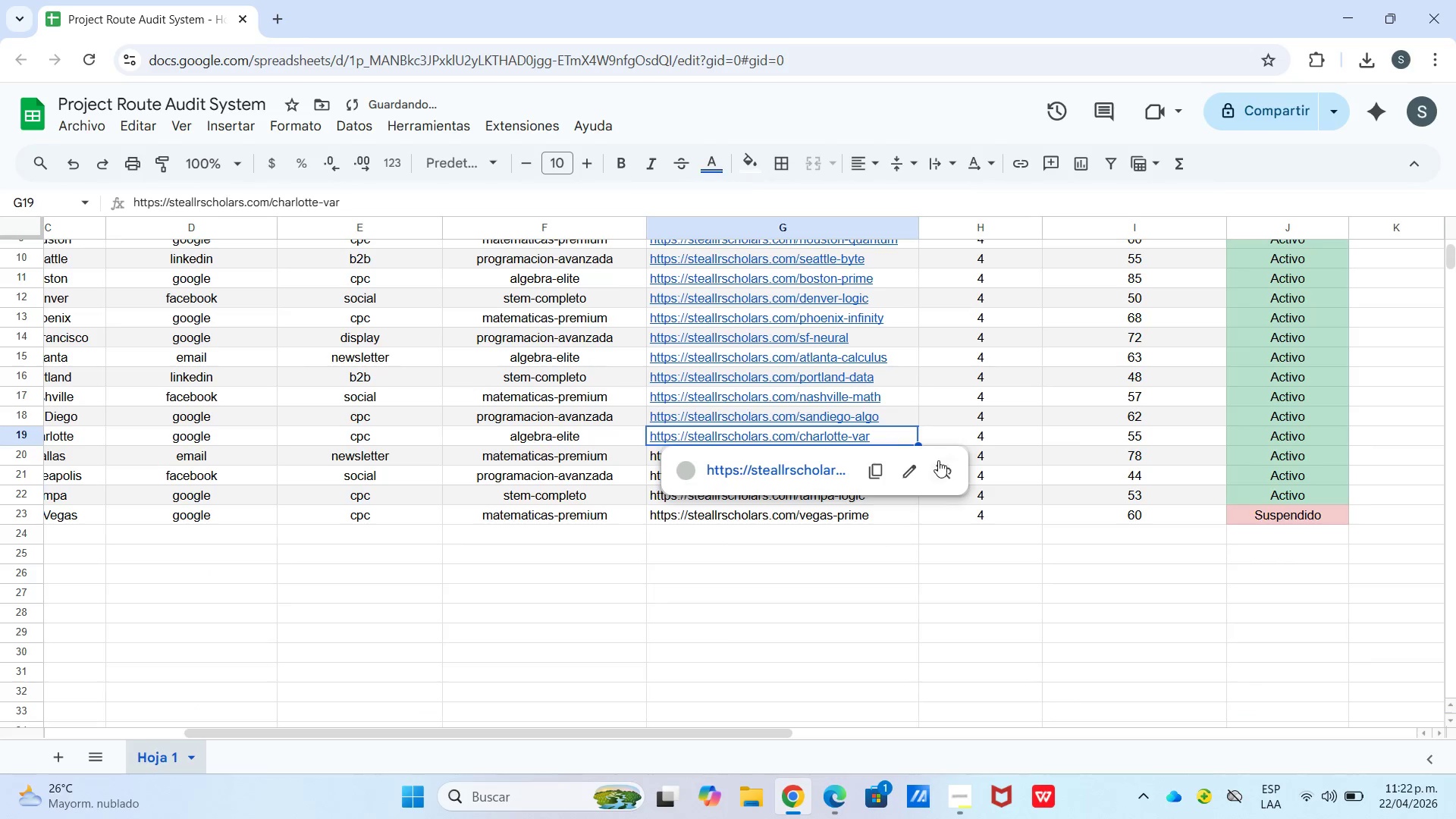 
double_click([945, 472])
 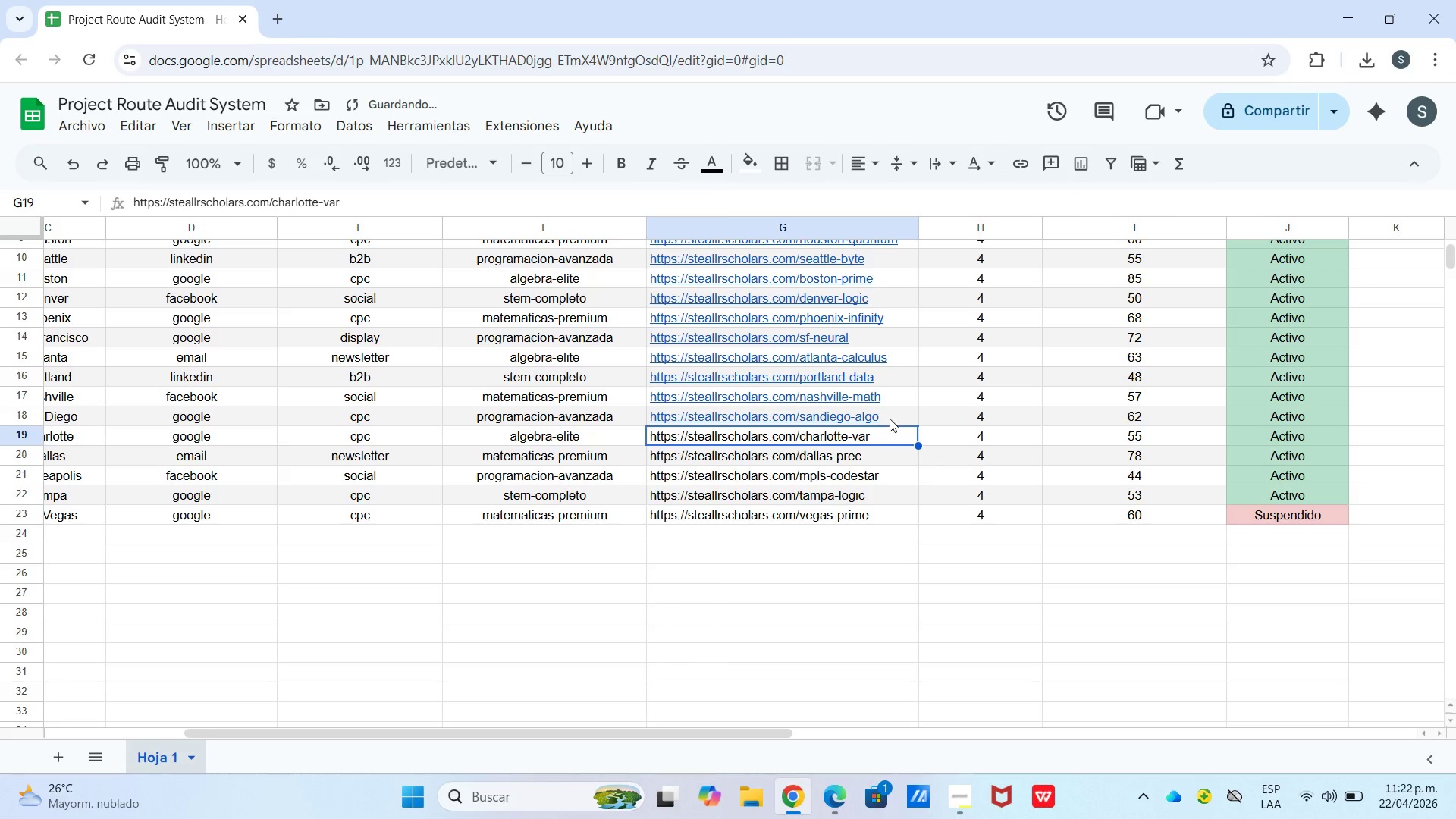 
left_click_drag(start_coordinate=[890, 419], to_coordinate=[899, 418])
 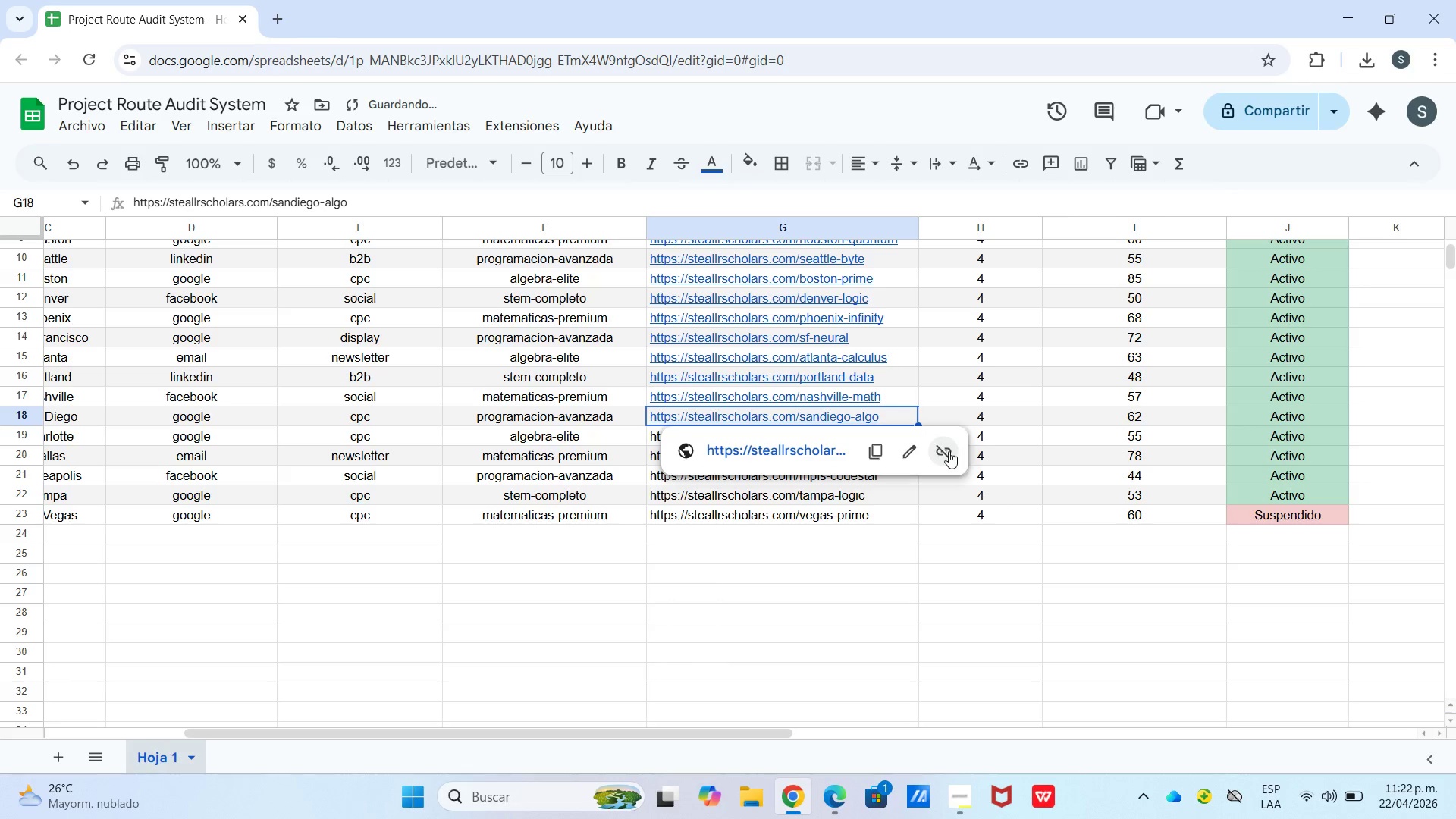 
left_click([948, 451])
 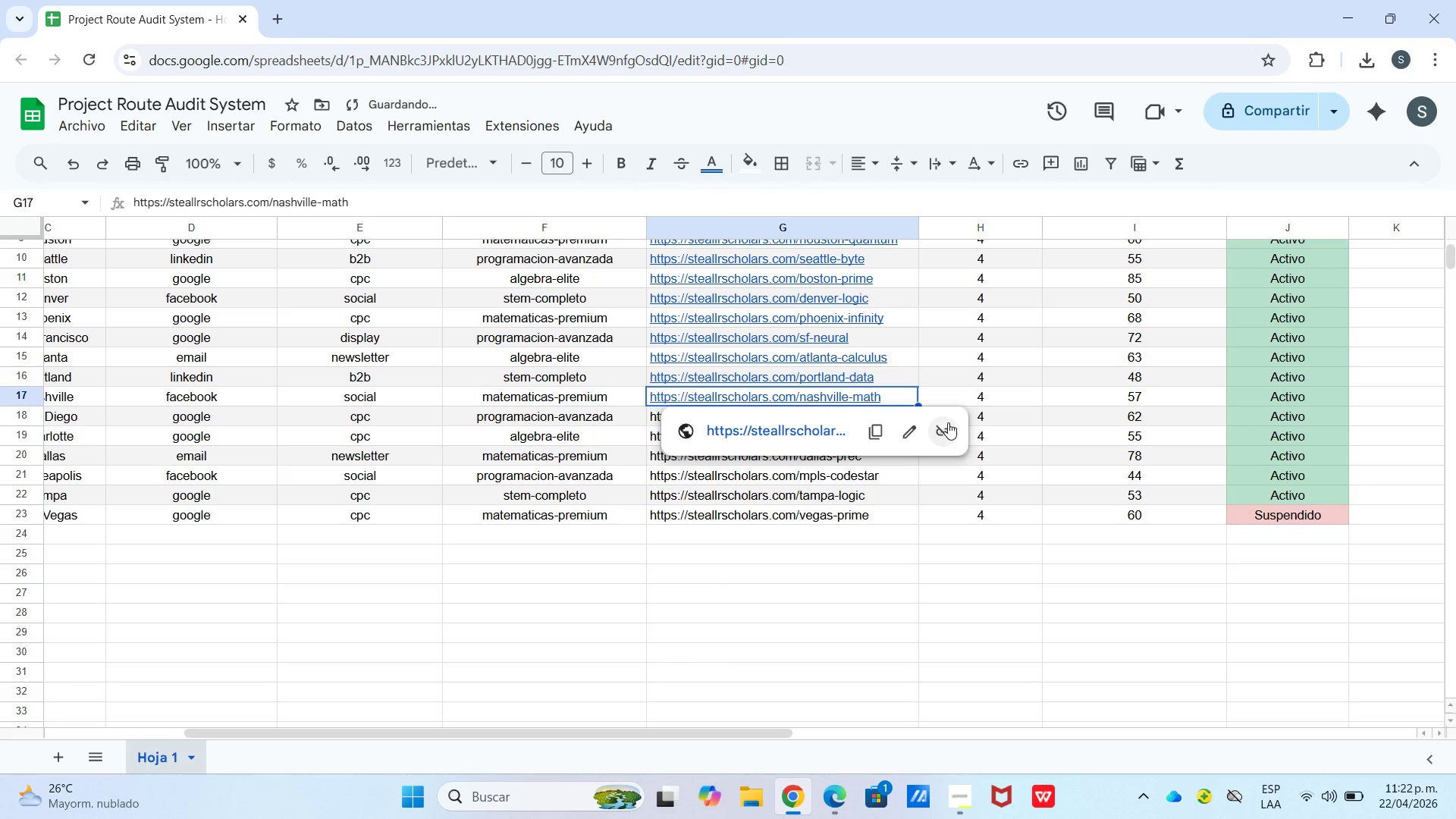 
left_click([948, 423])
 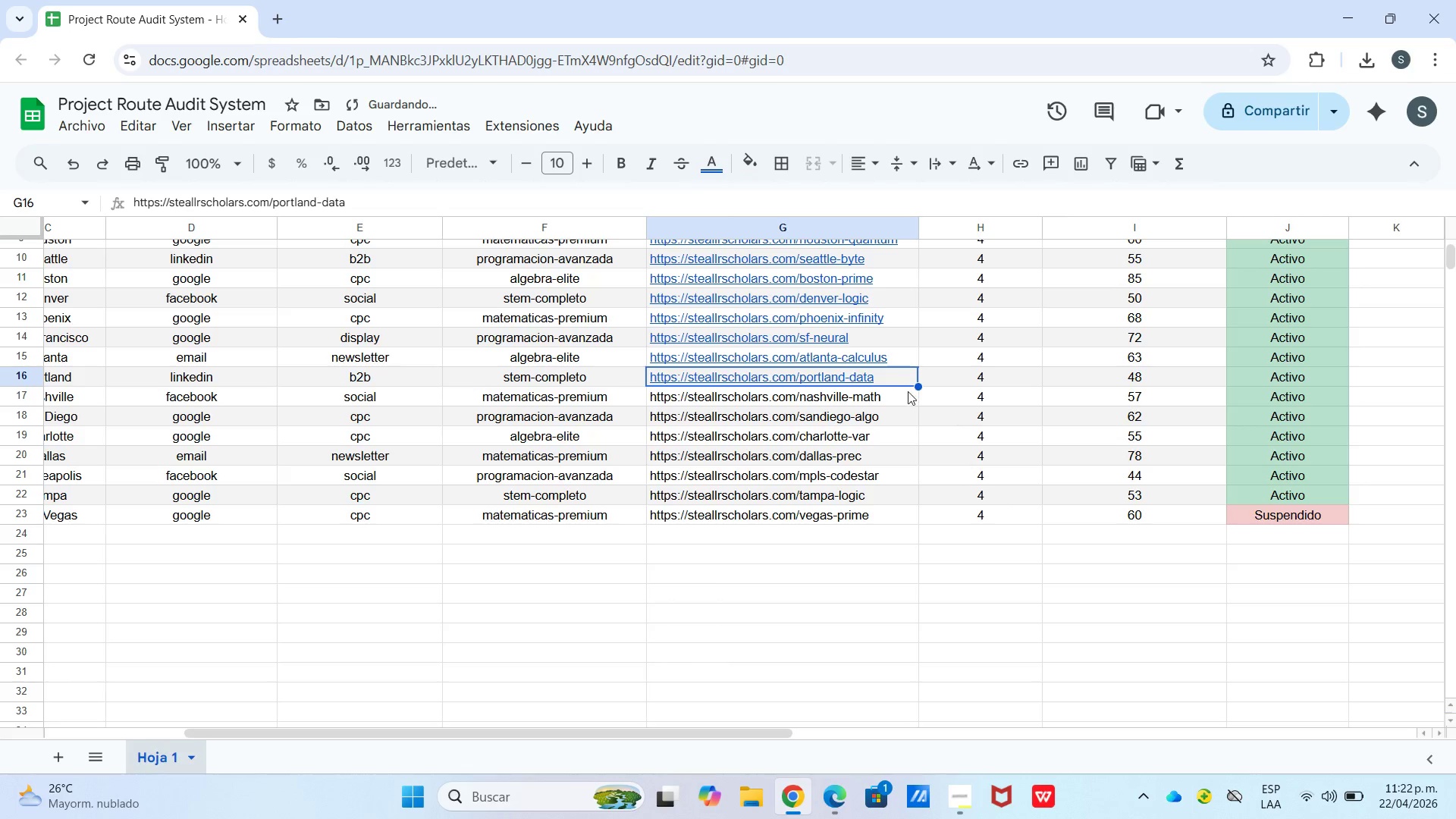 
left_click([884, 380])
 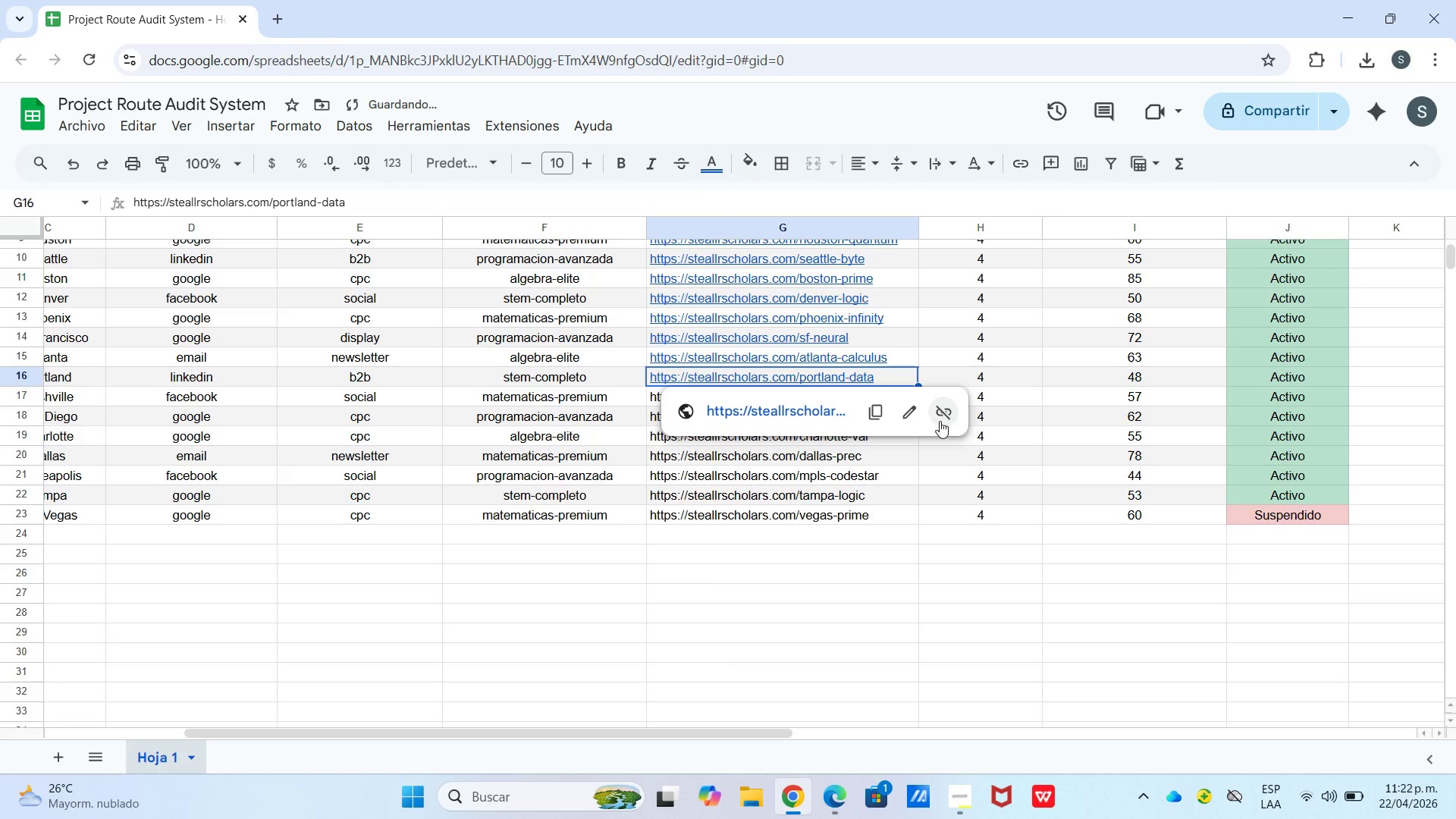 
left_click([940, 413])
 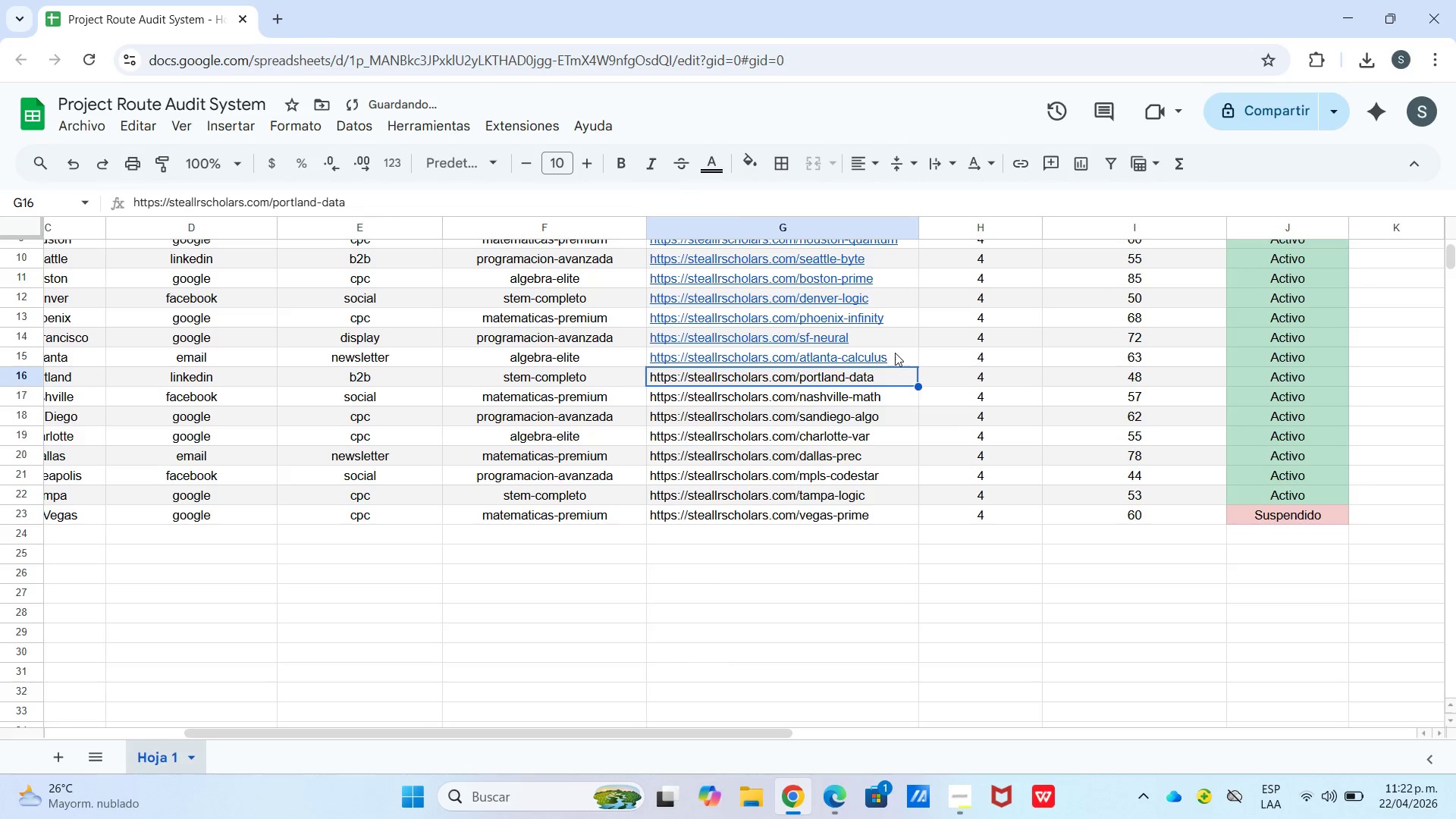 
double_click([896, 353])
 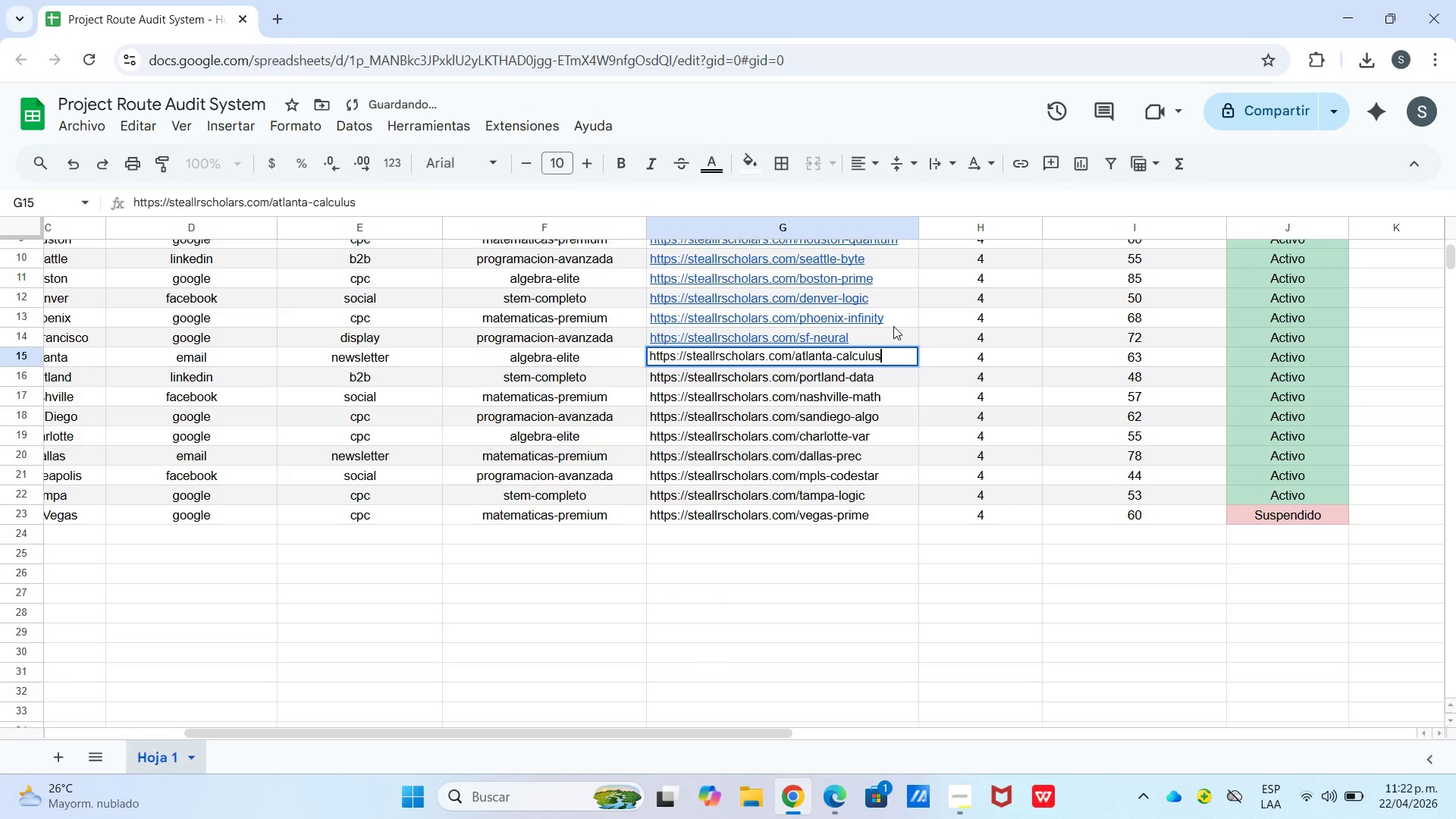 
left_click([893, 334])
 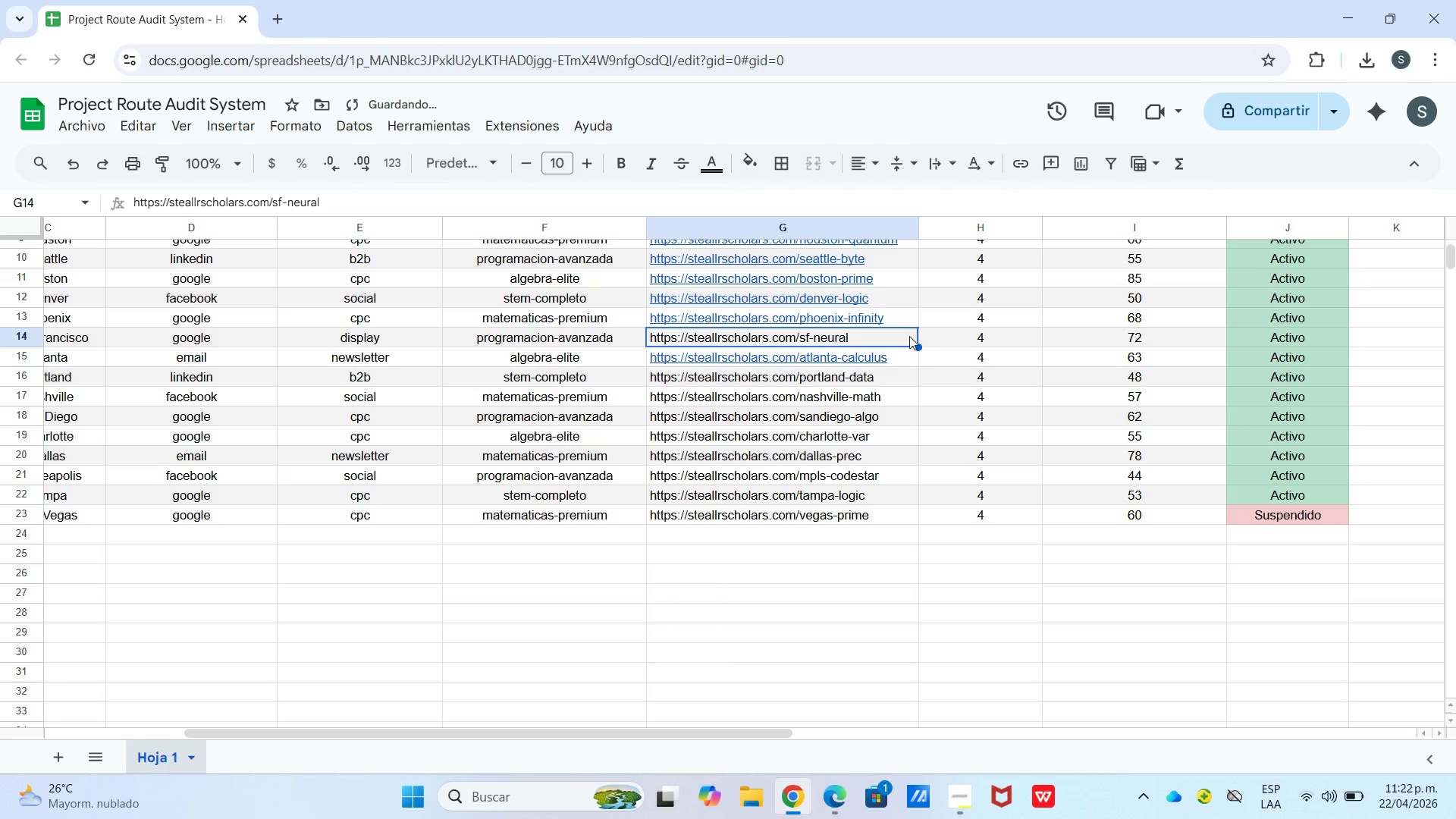 
double_click([890, 321])
 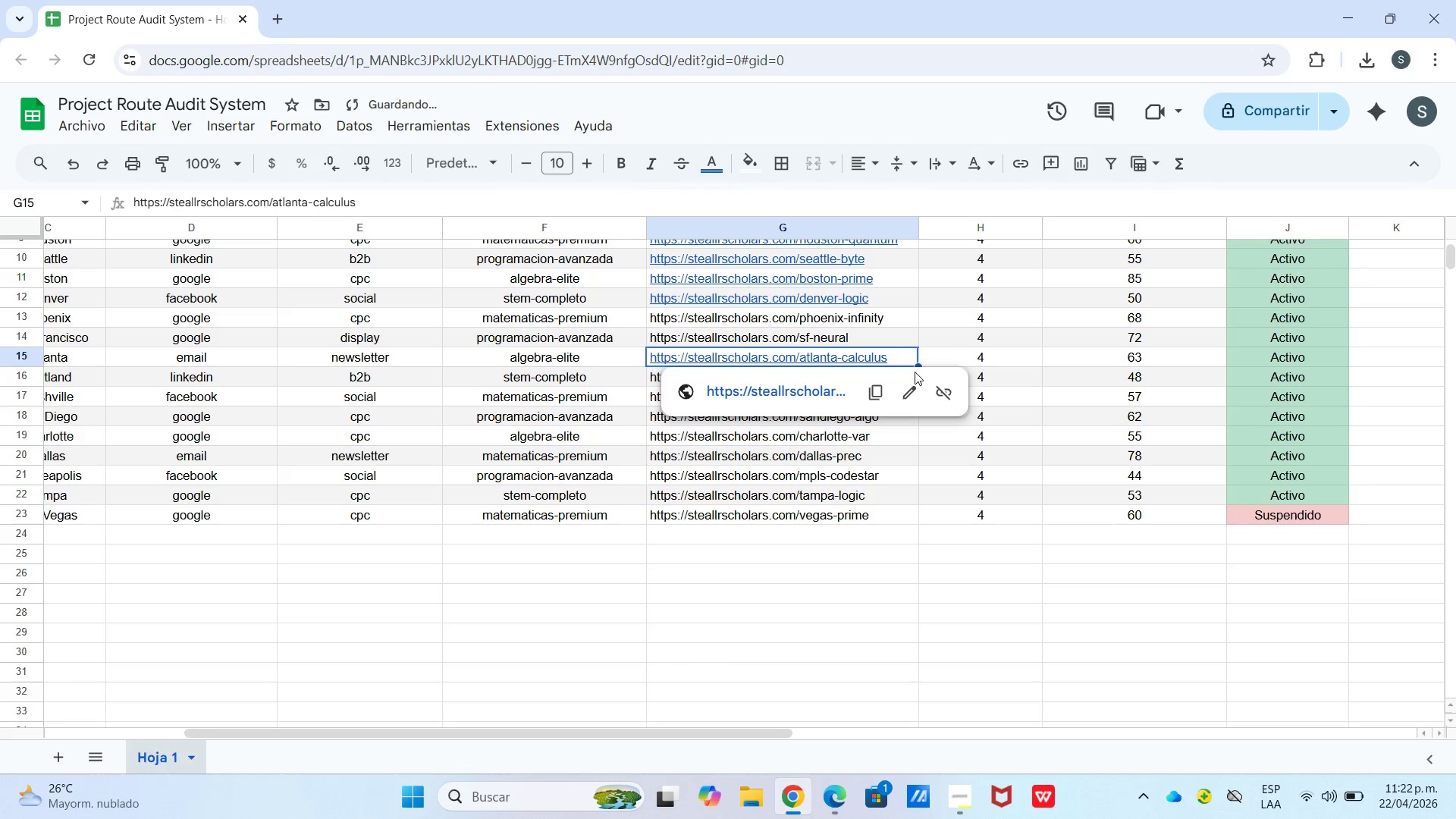 
double_click([944, 385])
 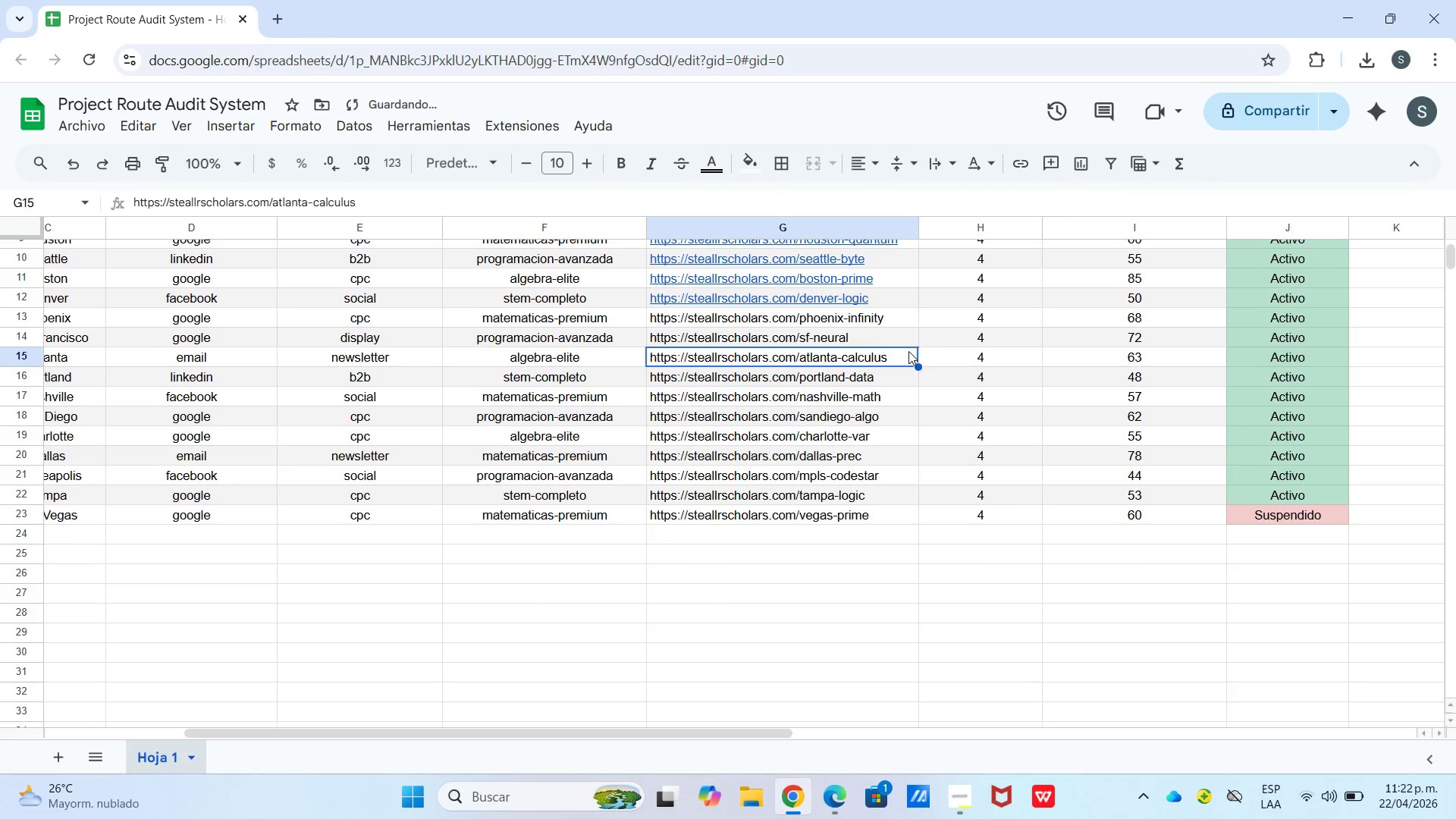 
scroll: coordinate [908, 351], scroll_direction: up, amount: 2.0
 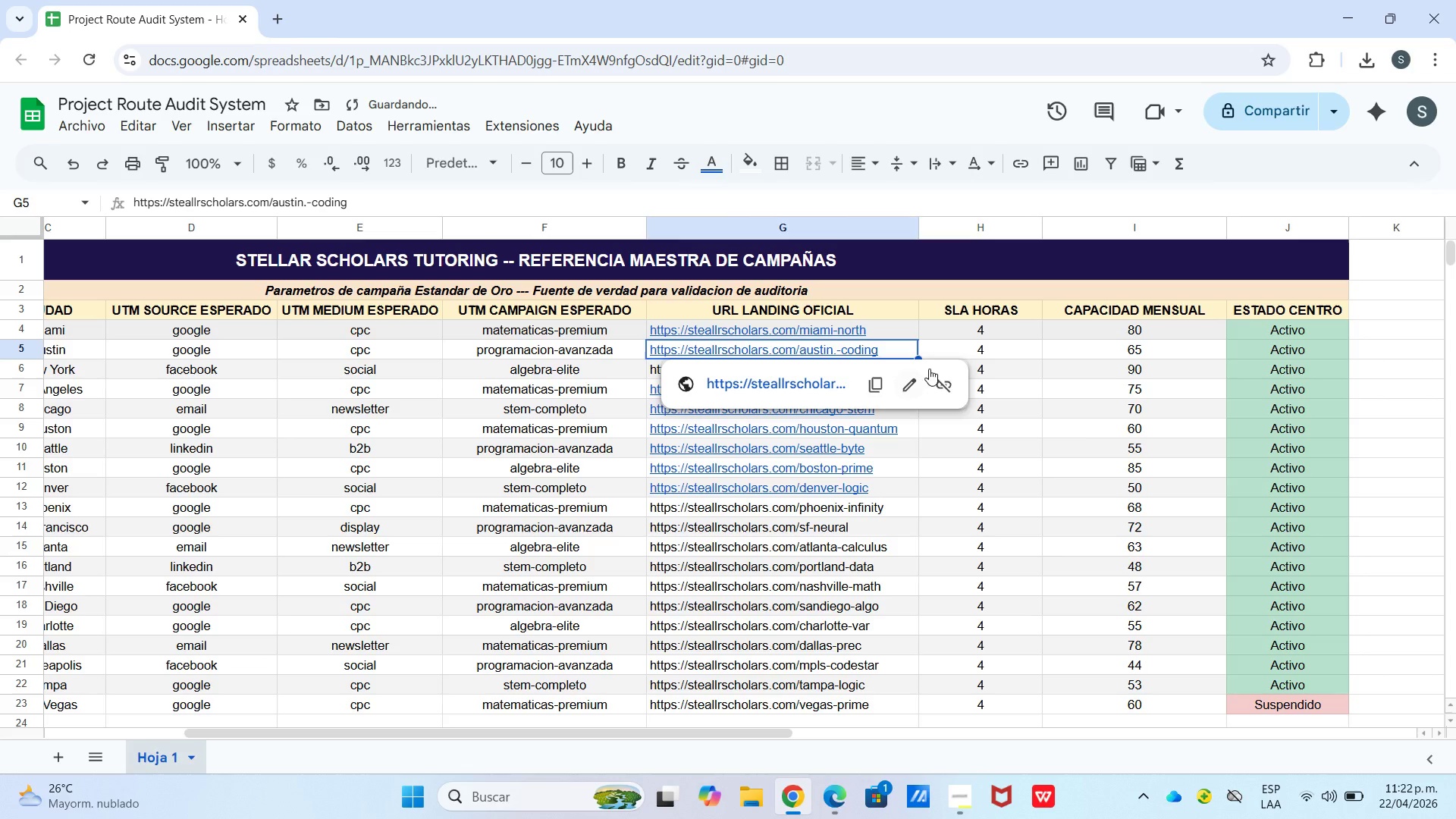 
left_click([940, 381])
 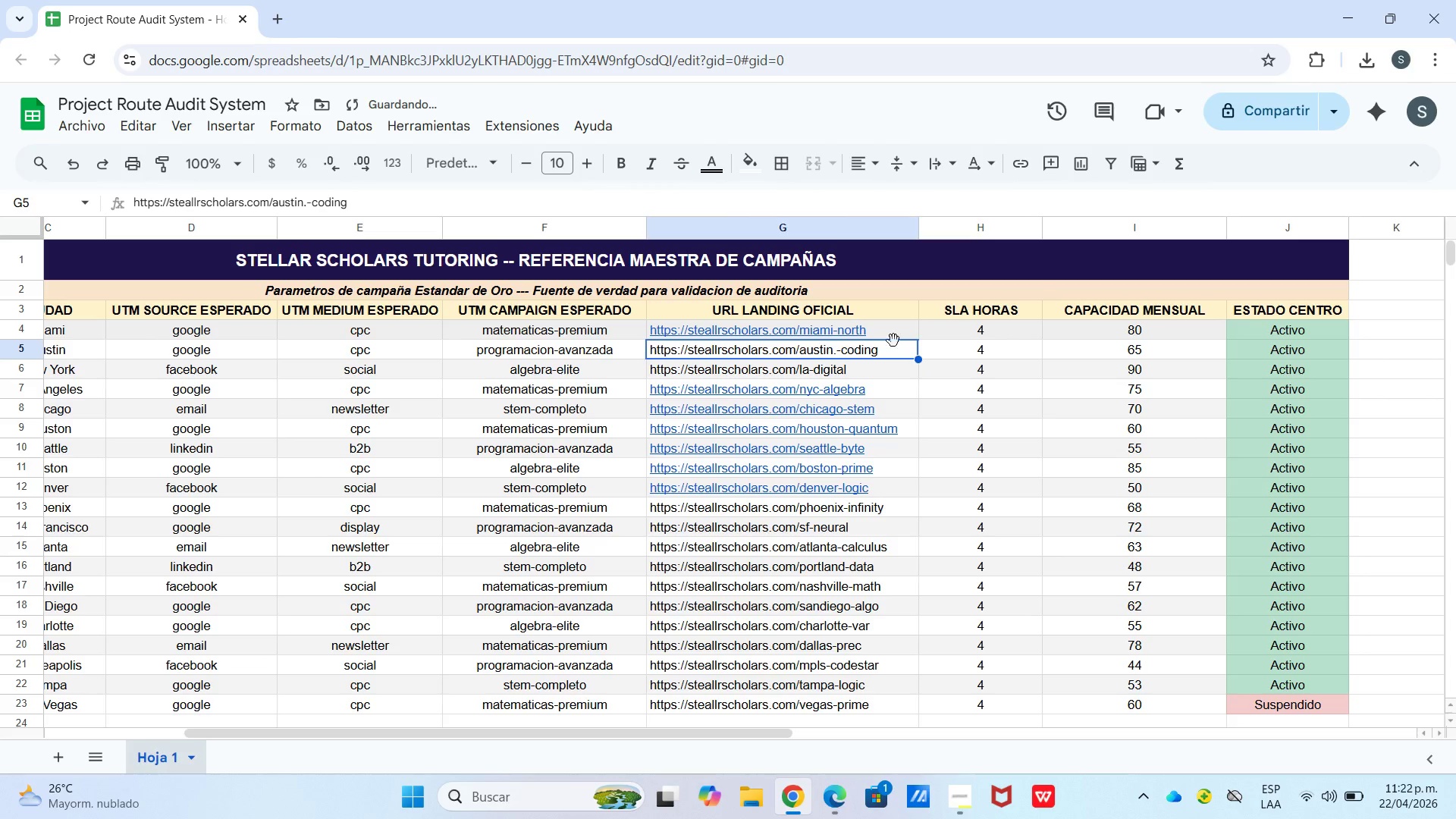 
left_click([892, 329])
 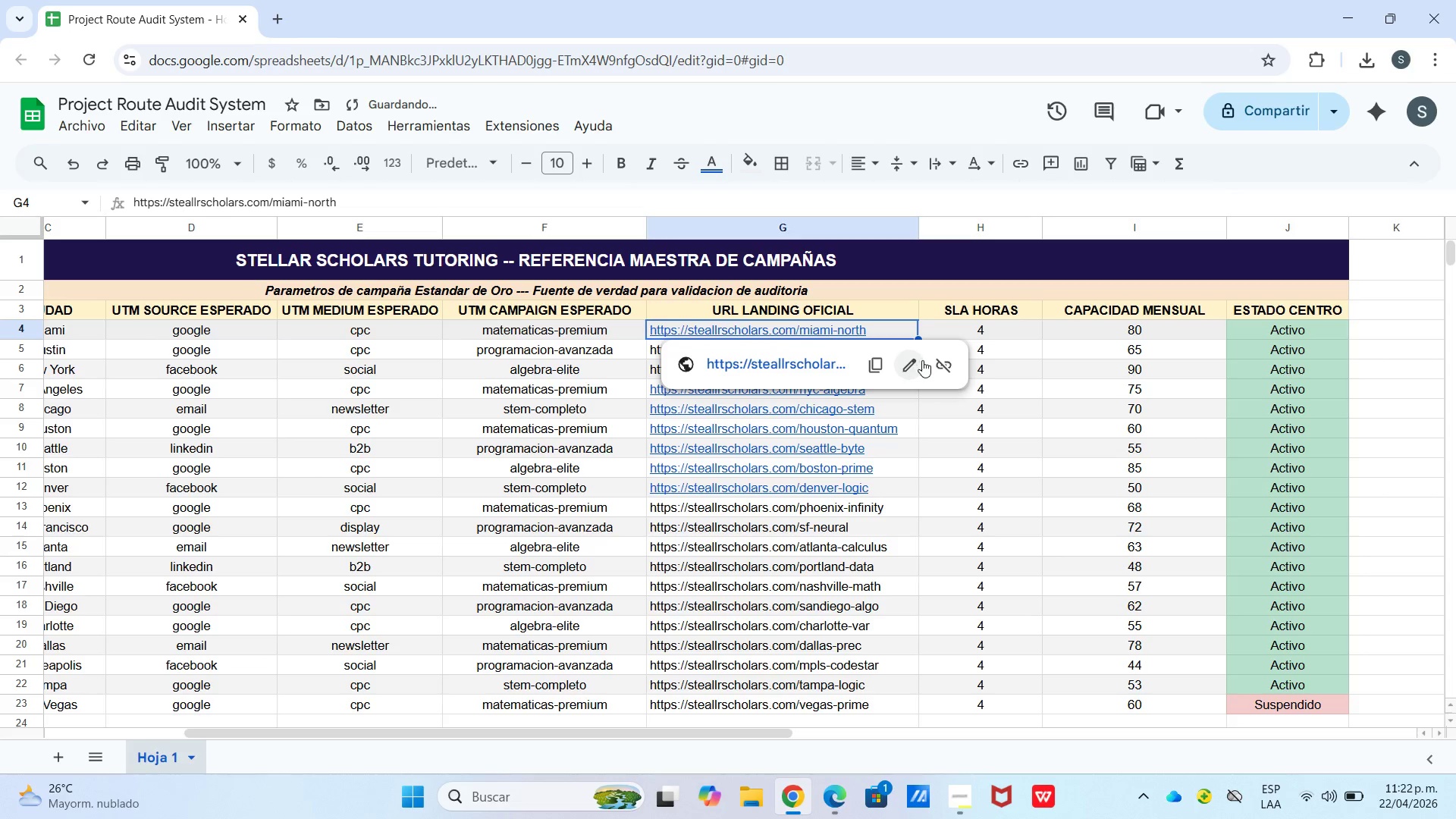 
left_click([924, 362])
 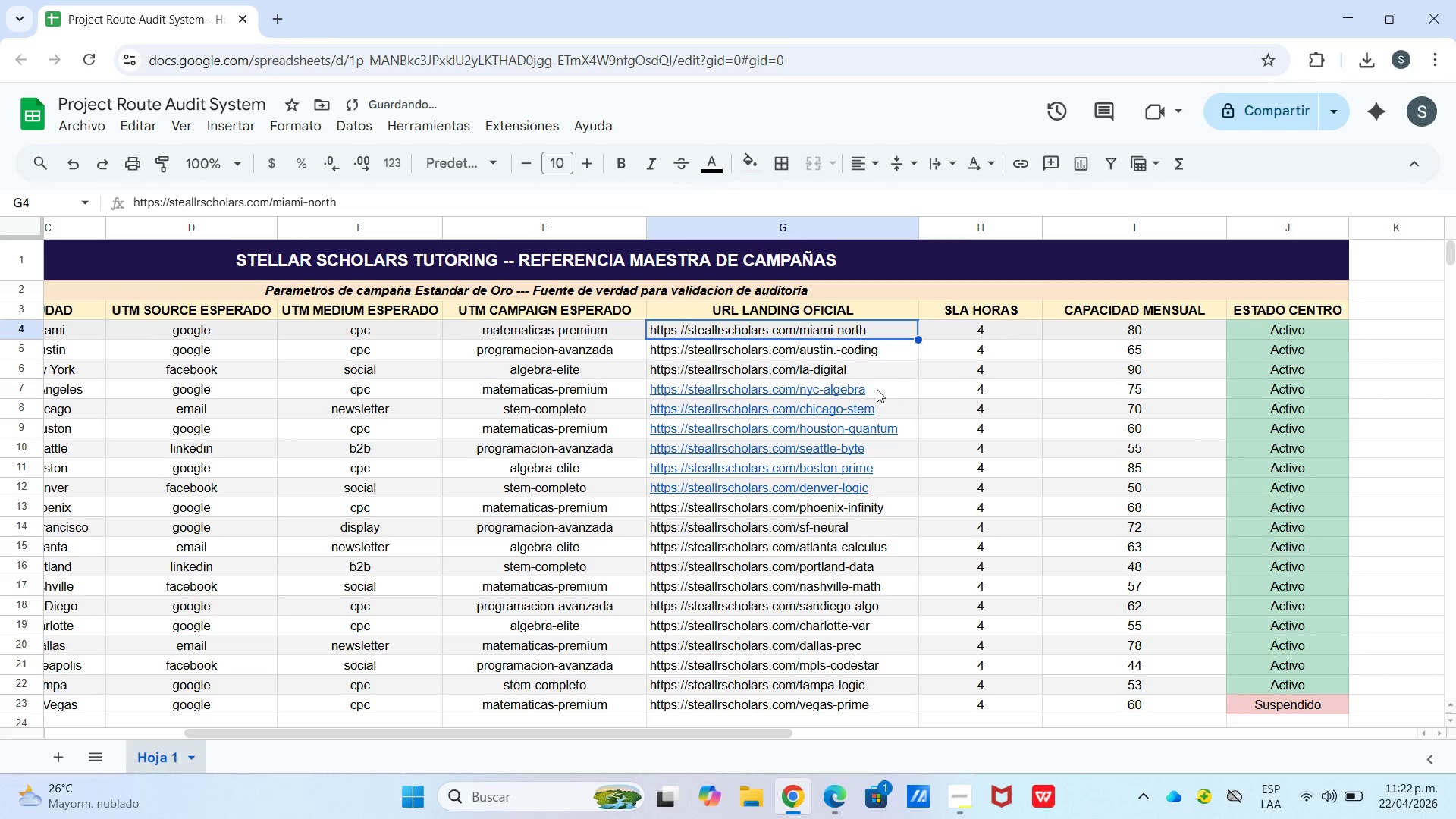 
left_click([876, 388])
 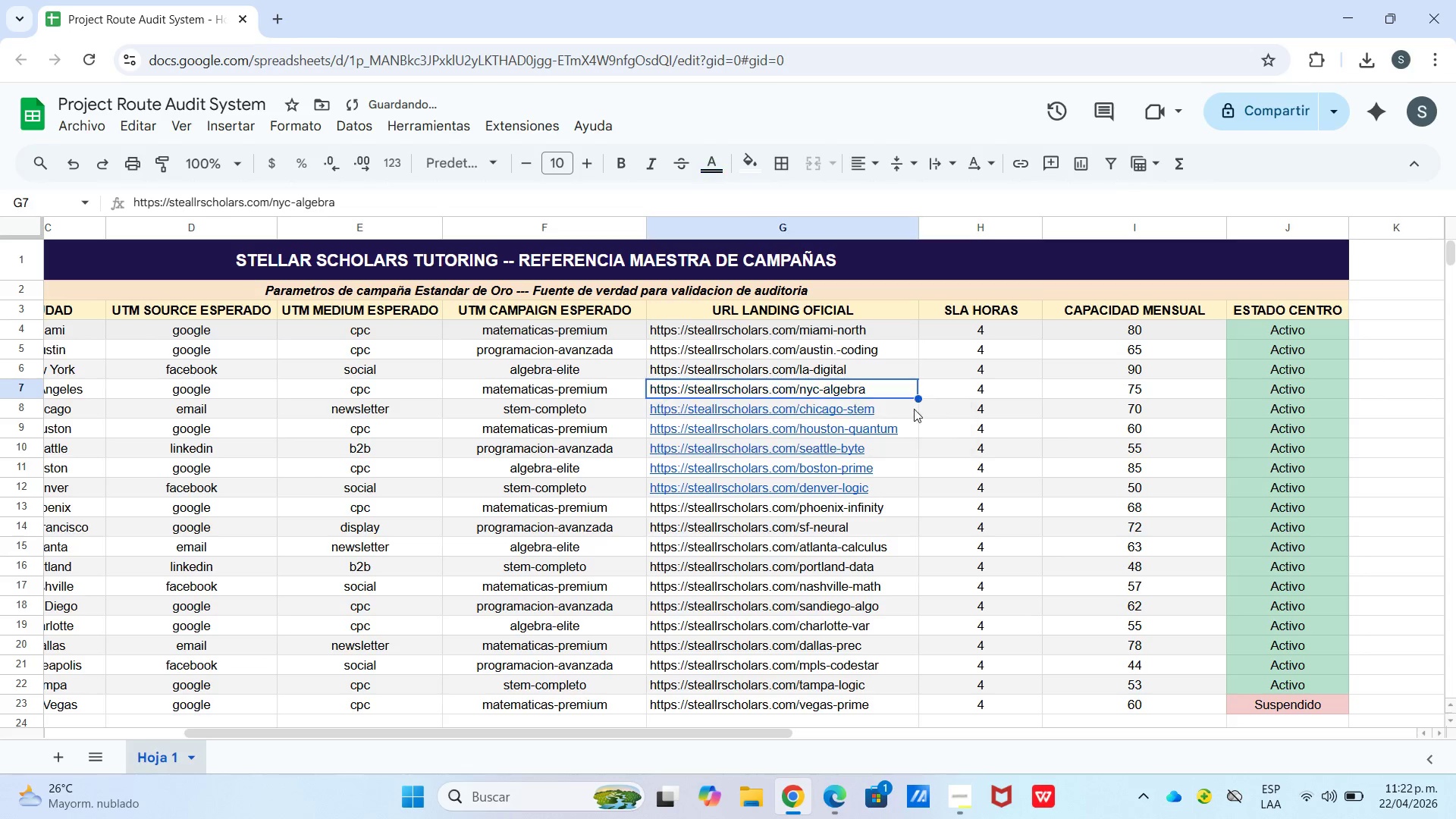 
double_click([899, 409])
 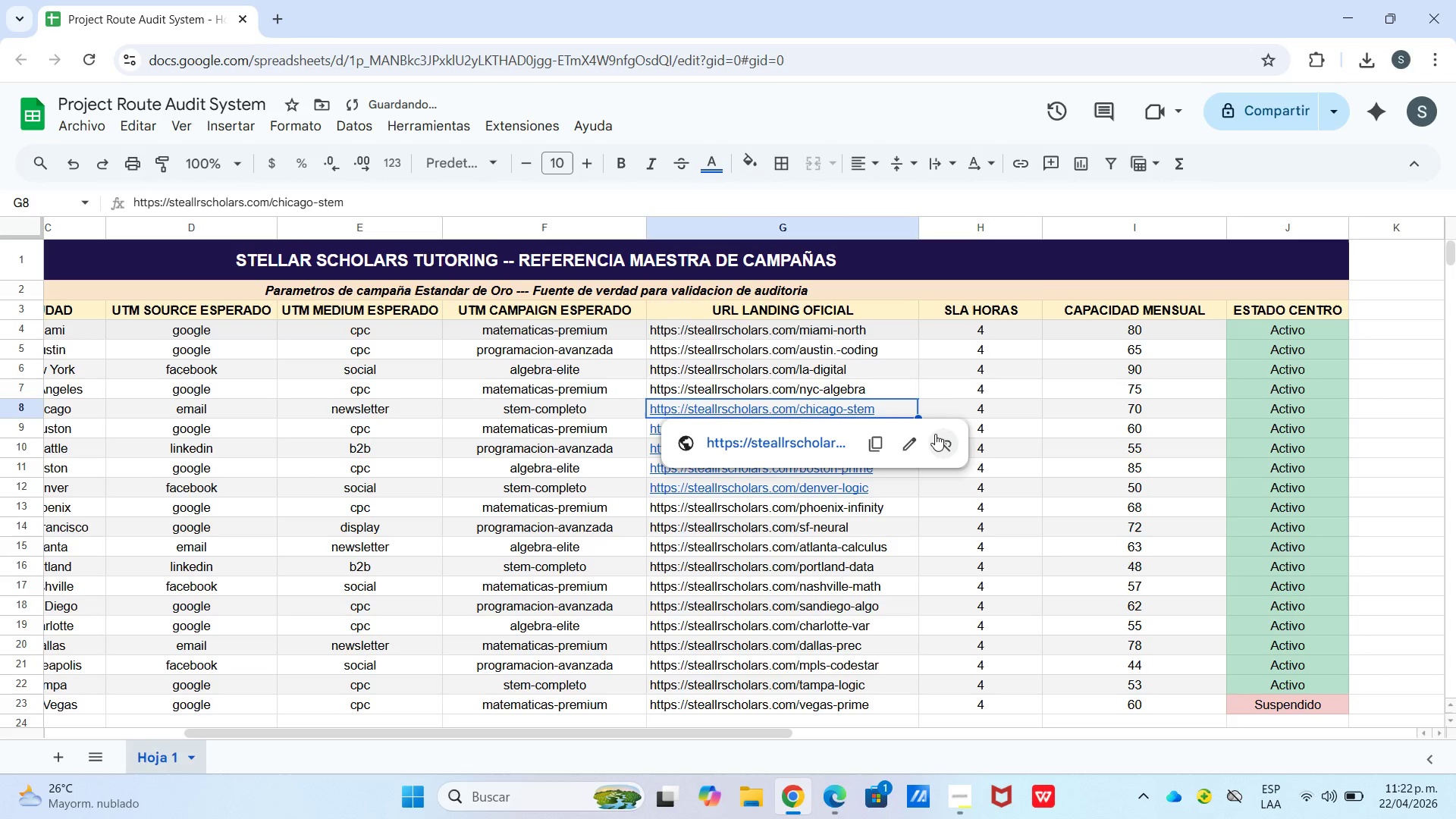 
triple_click([937, 435])
 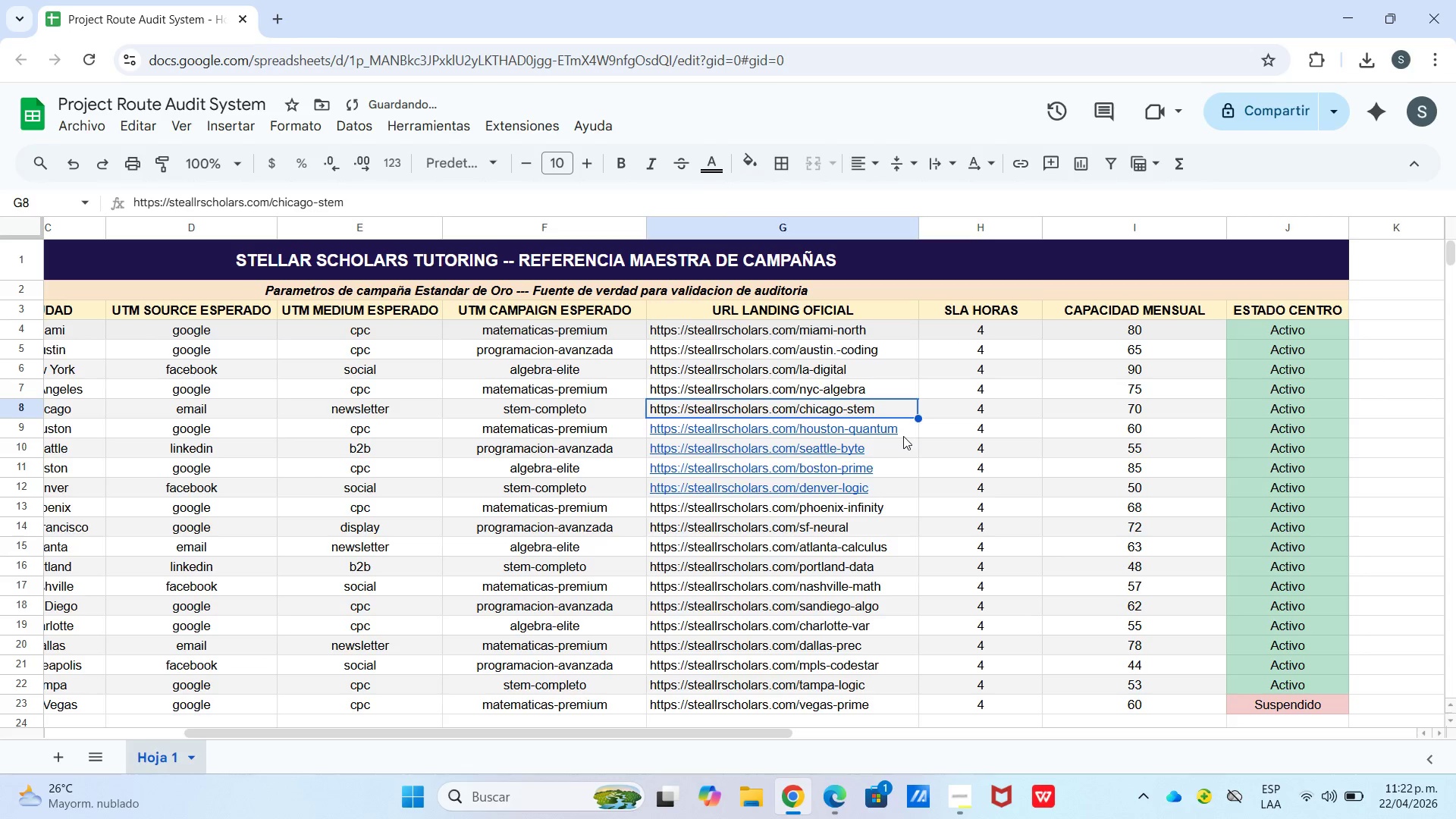 
triple_click([900, 438])
 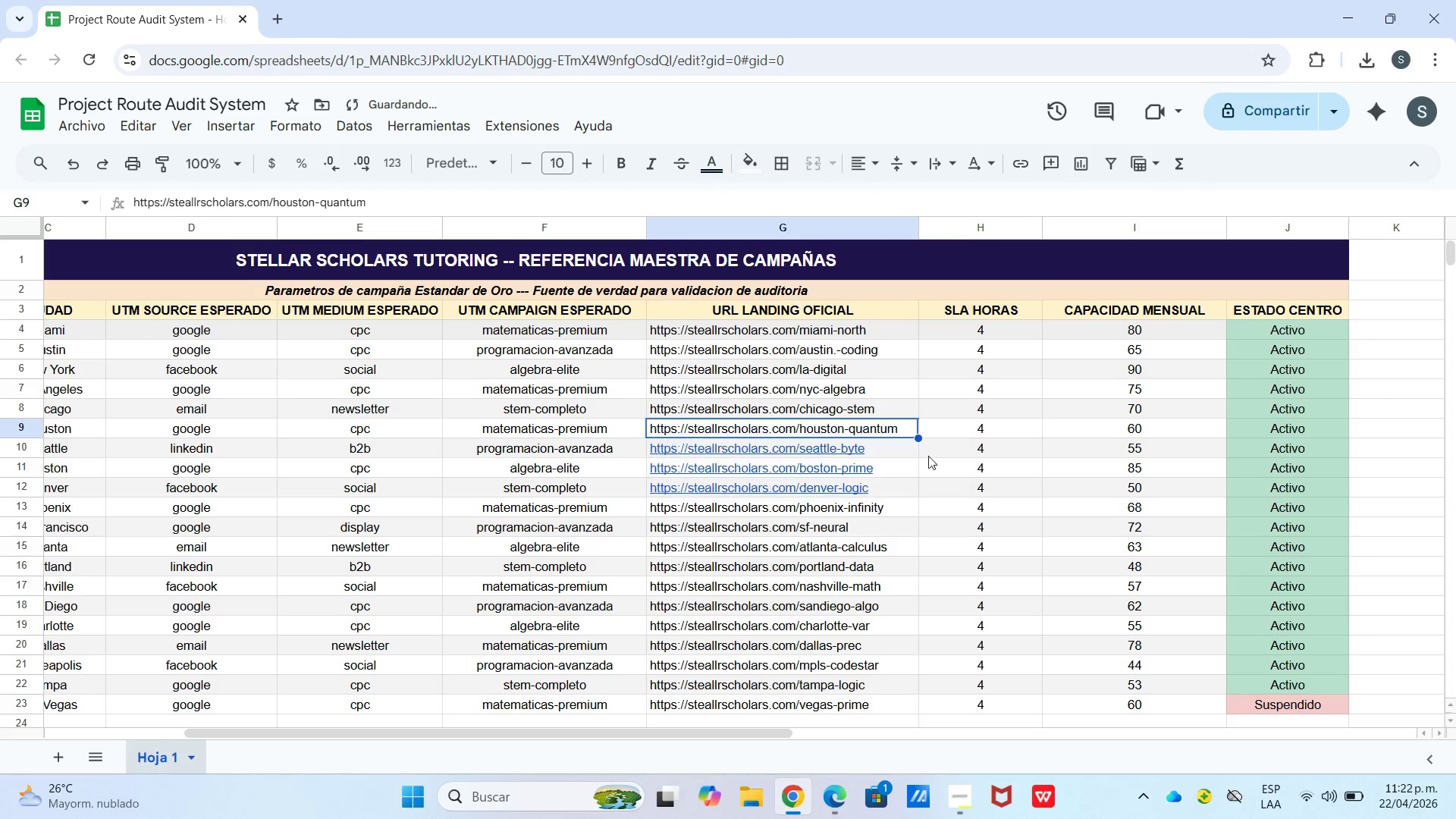 
double_click([897, 456])
 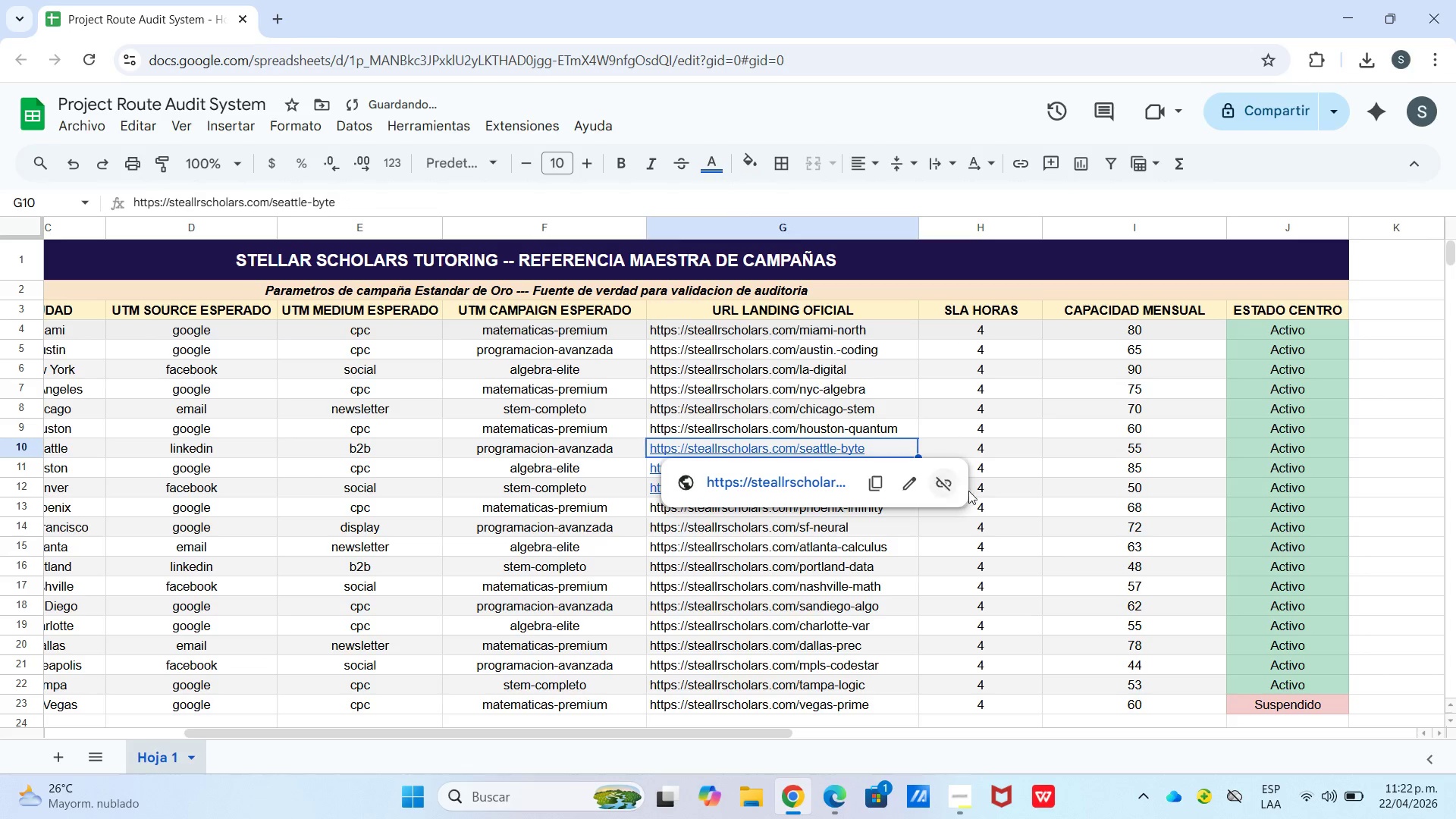 
triple_click([968, 491])
 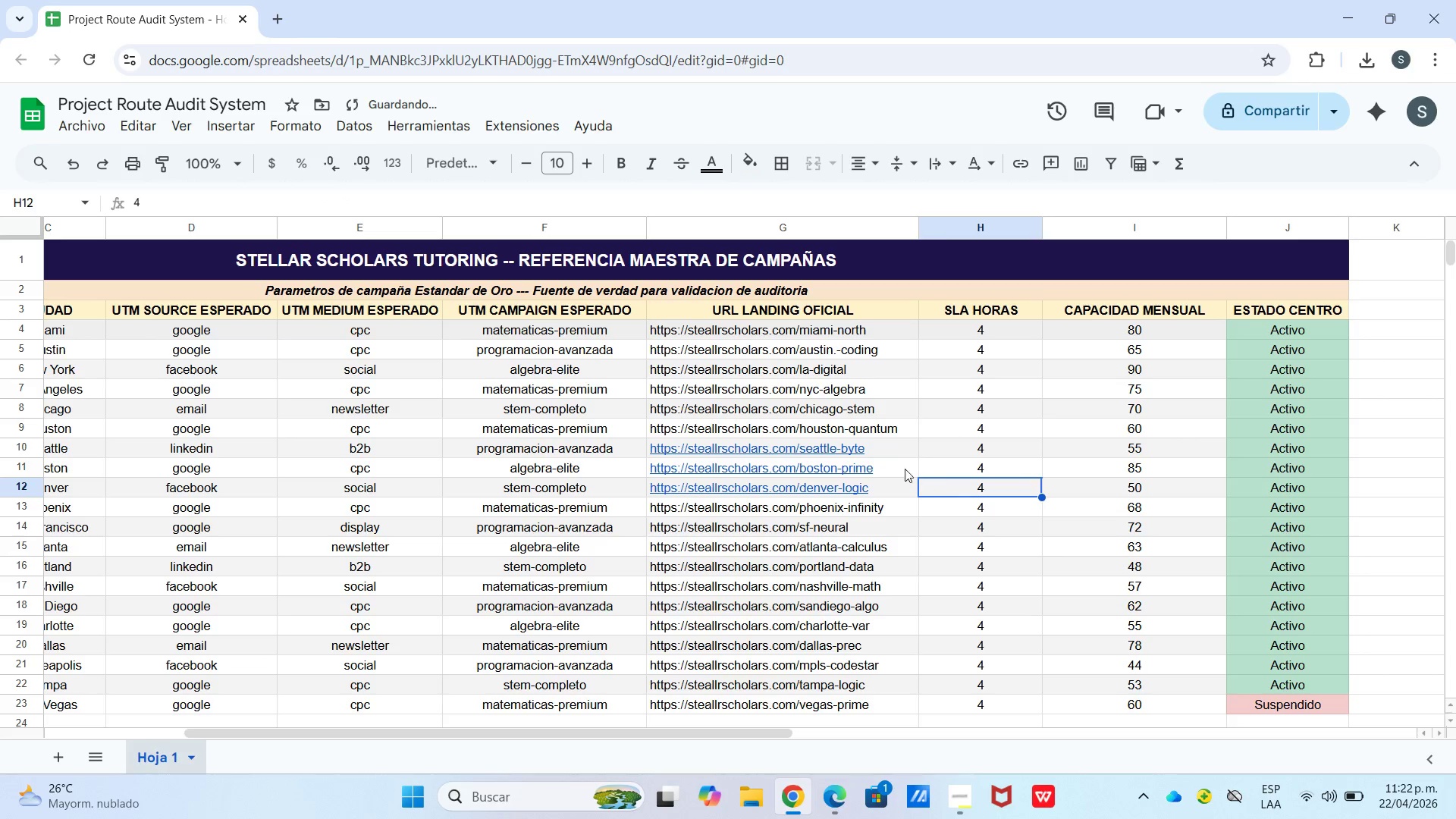 
left_click([871, 445])
 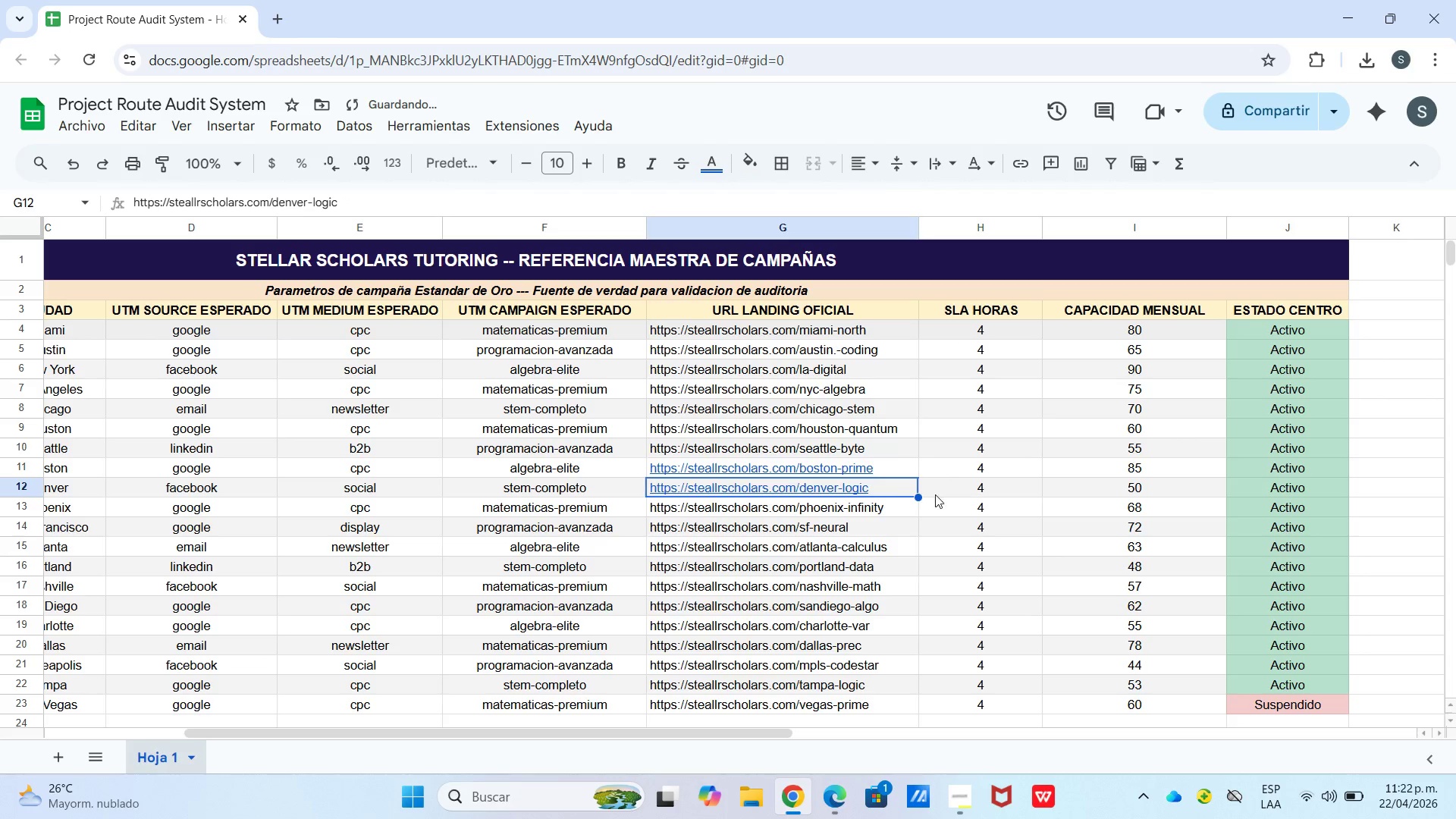 
left_click([875, 460])
 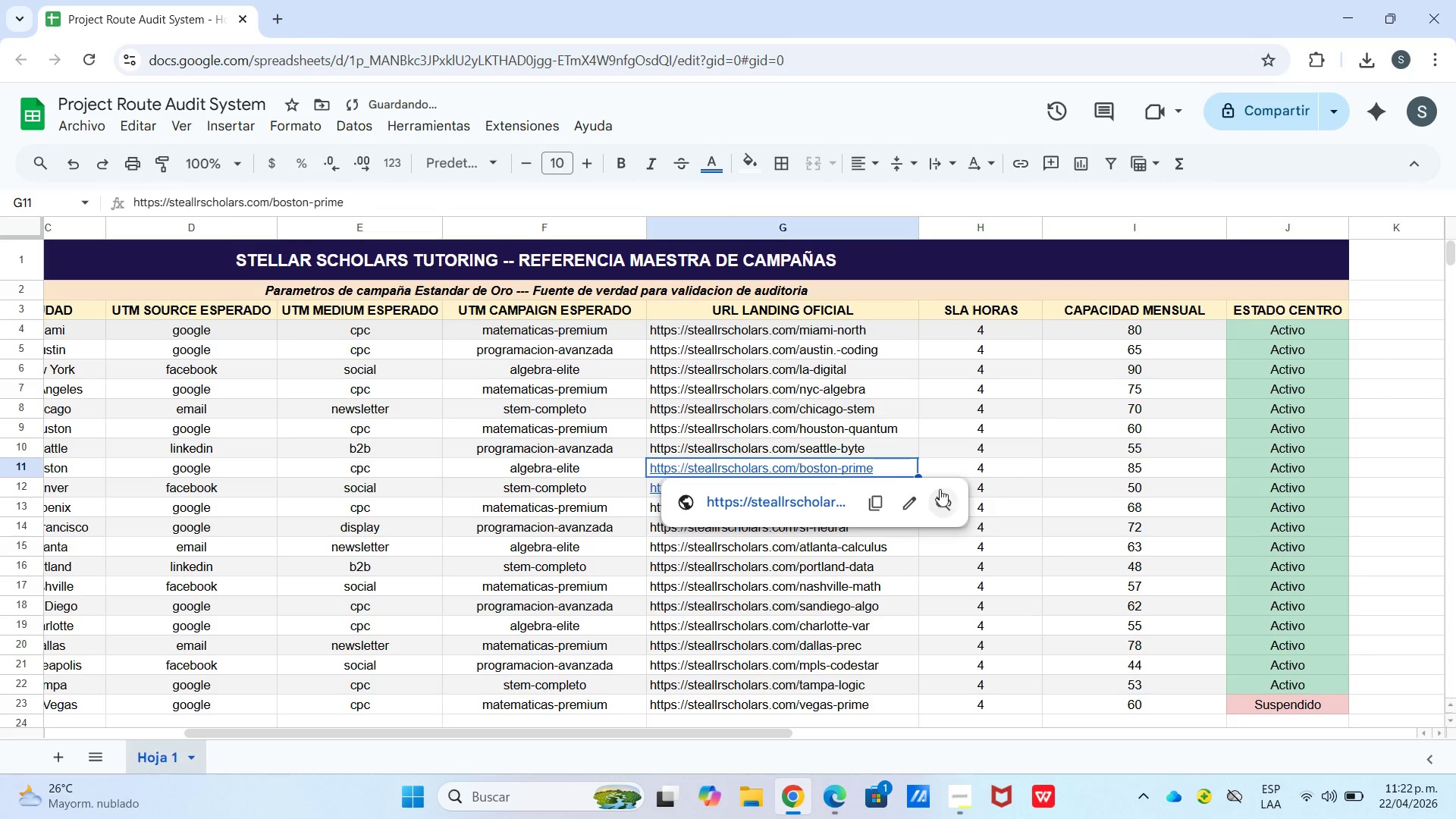 
left_click([944, 491])
 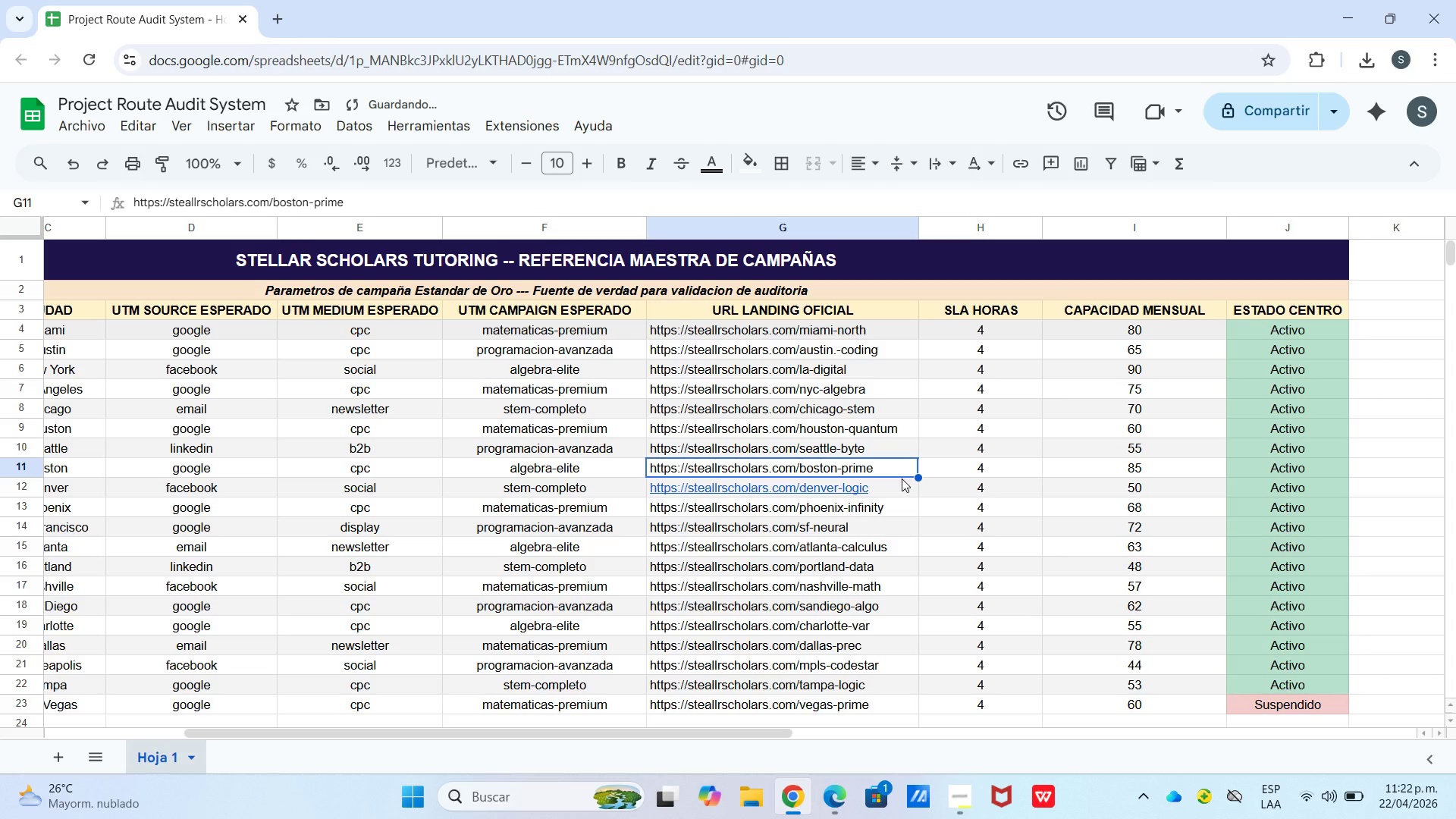 
double_click([903, 485])
 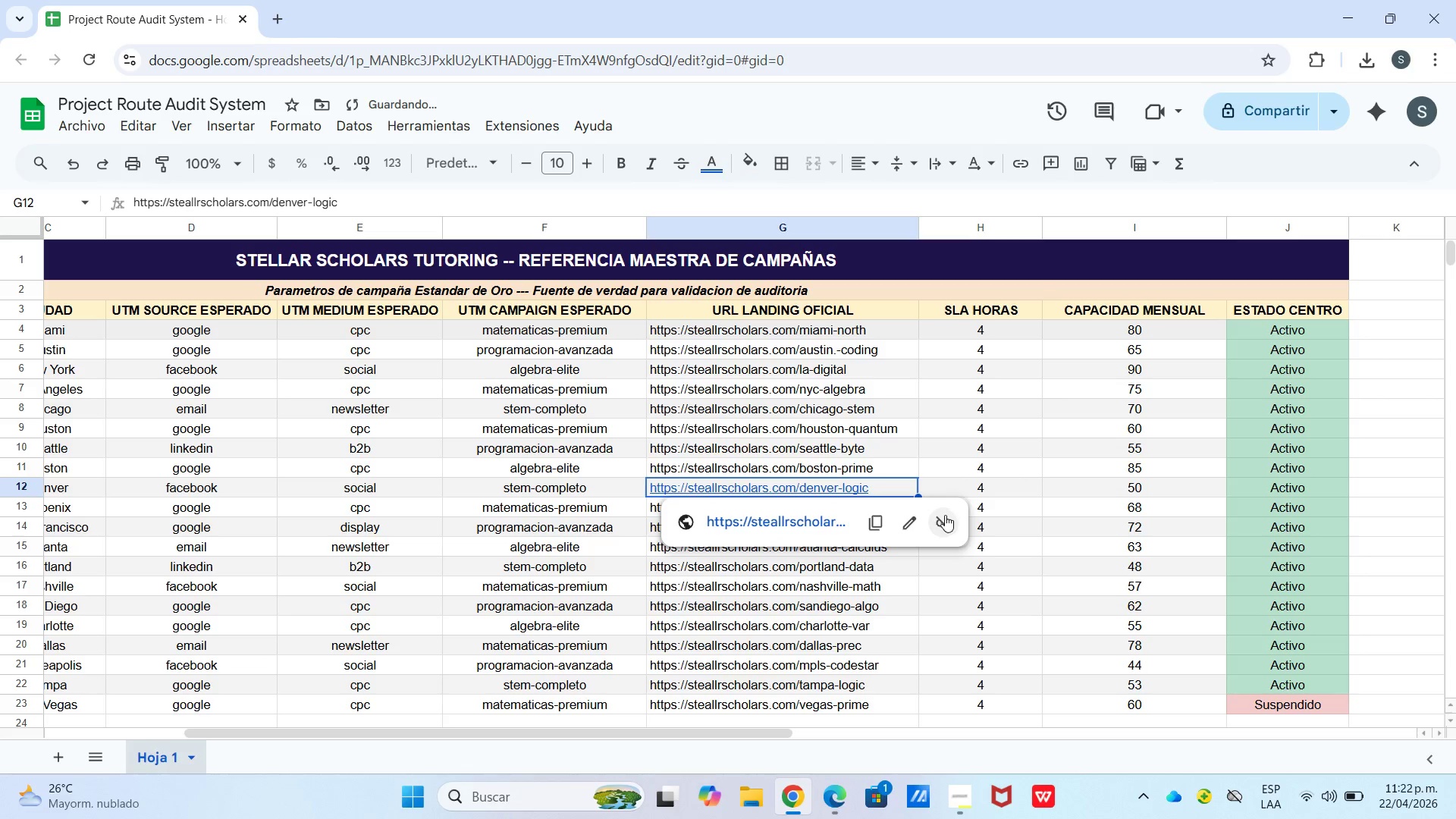 
double_click([967, 498])
 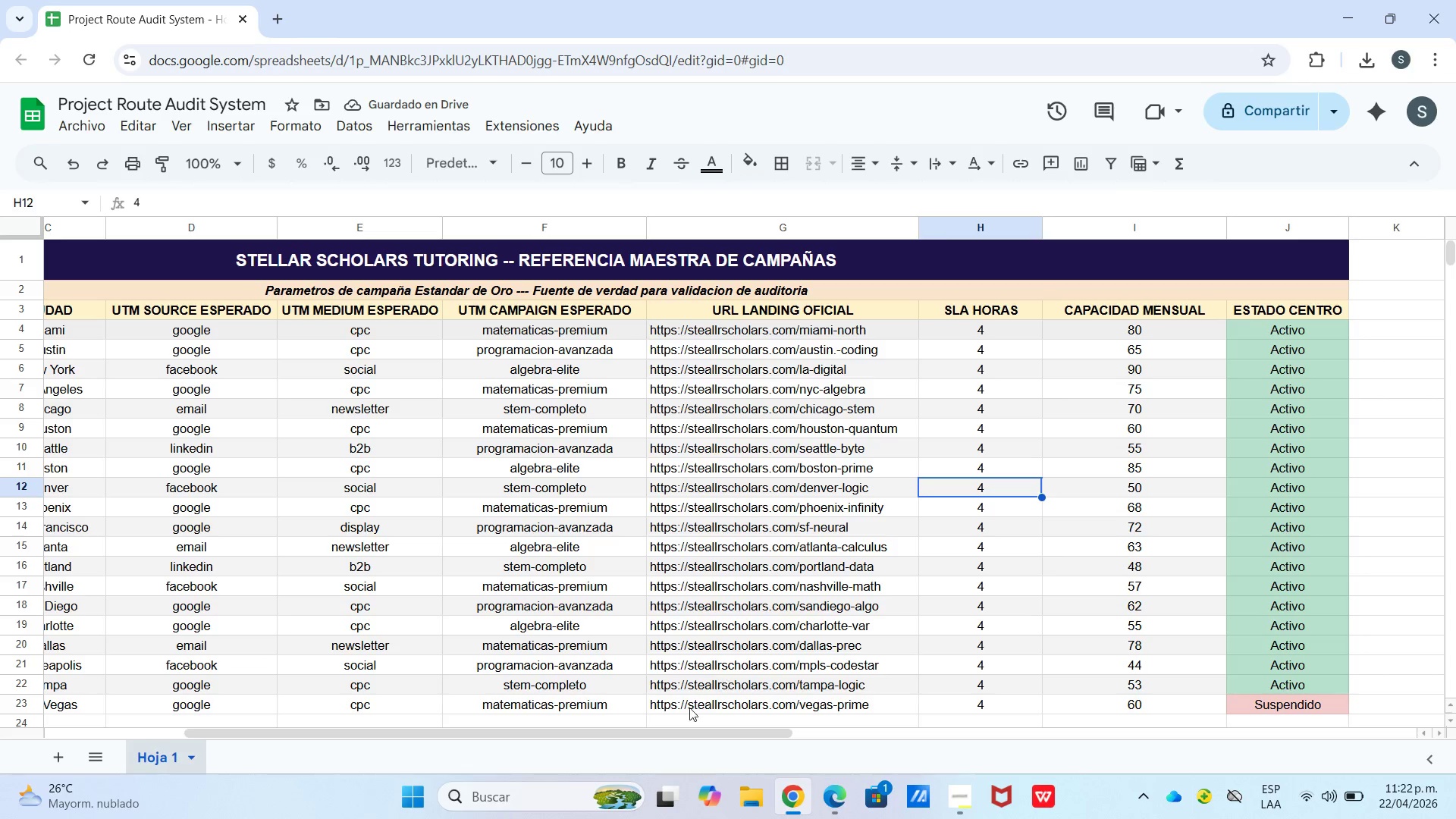 
left_click_drag(start_coordinate=[695, 735], to_coordinate=[646, 745])
 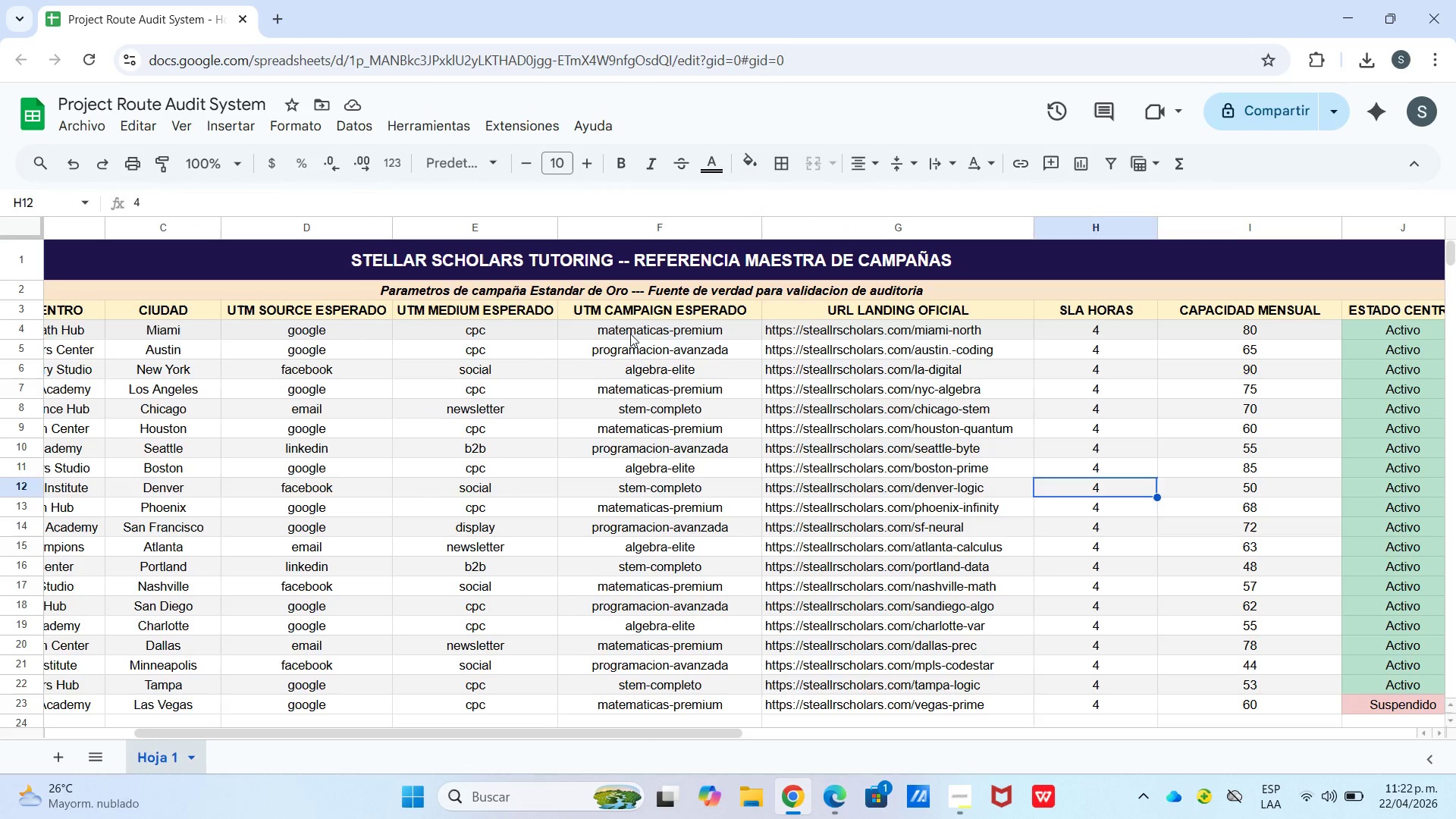 
left_click_drag(start_coordinate=[630, 334], to_coordinate=[662, 699])
 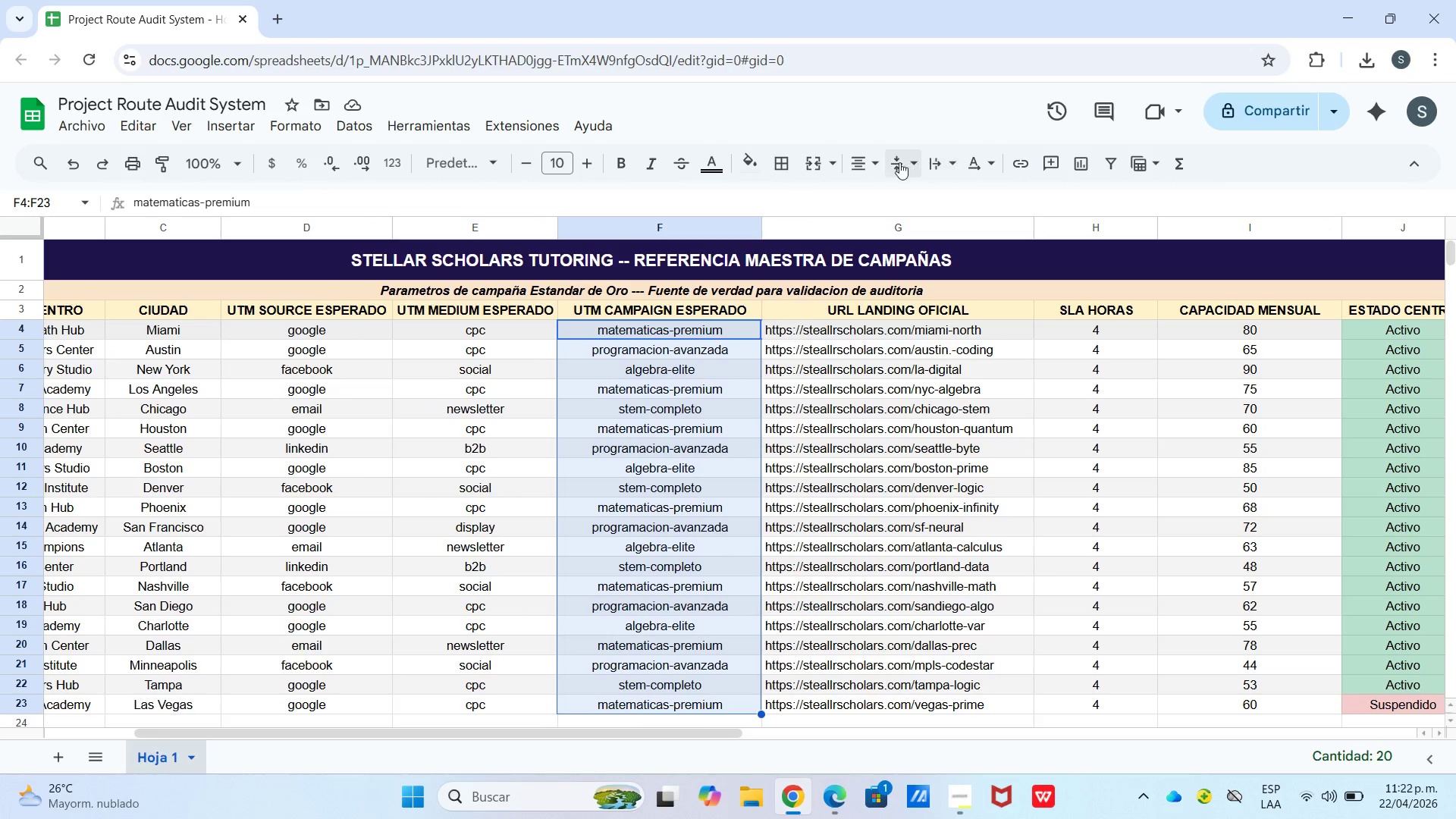 
left_click([883, 162])
 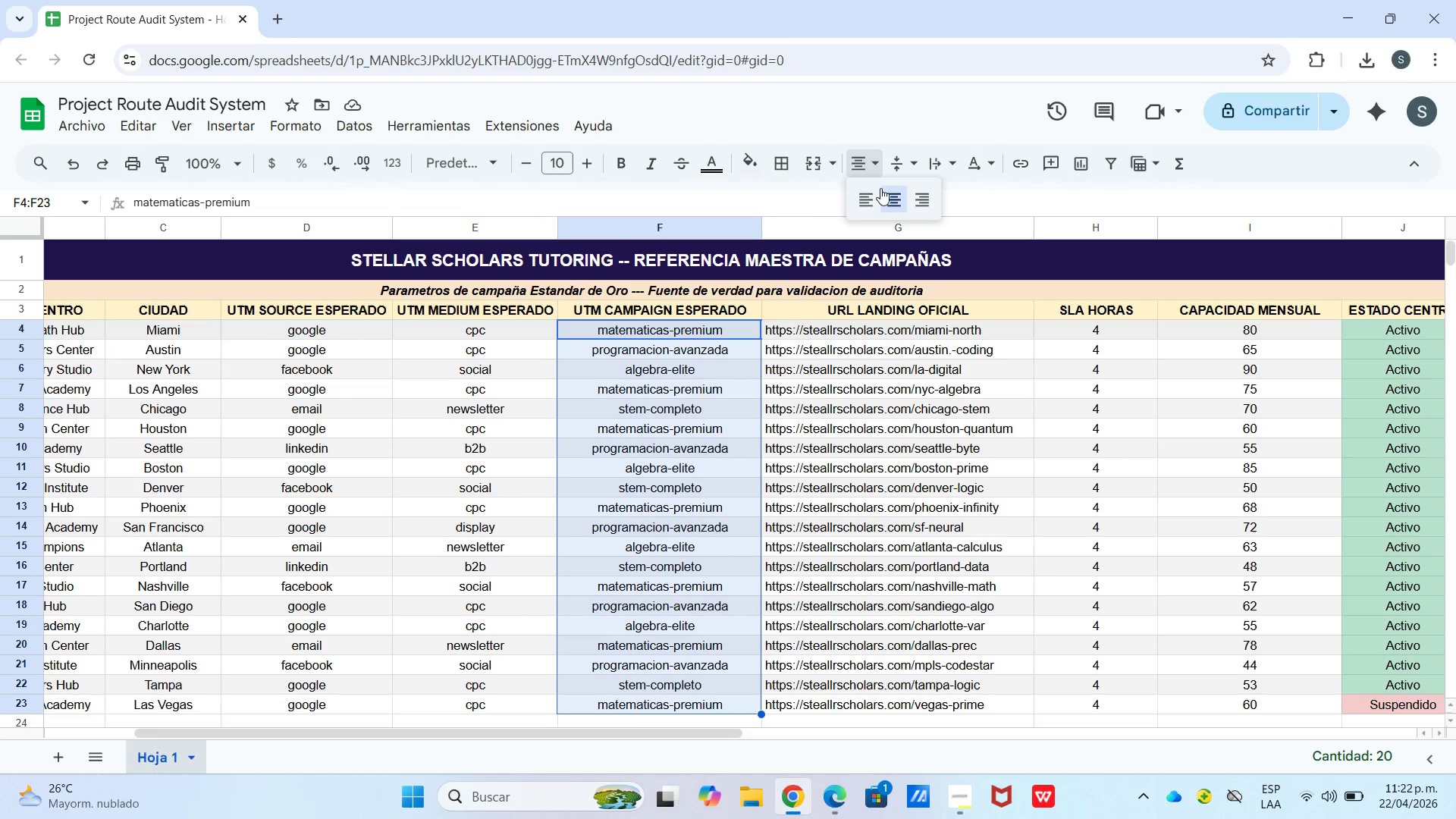 
left_click([866, 193])
 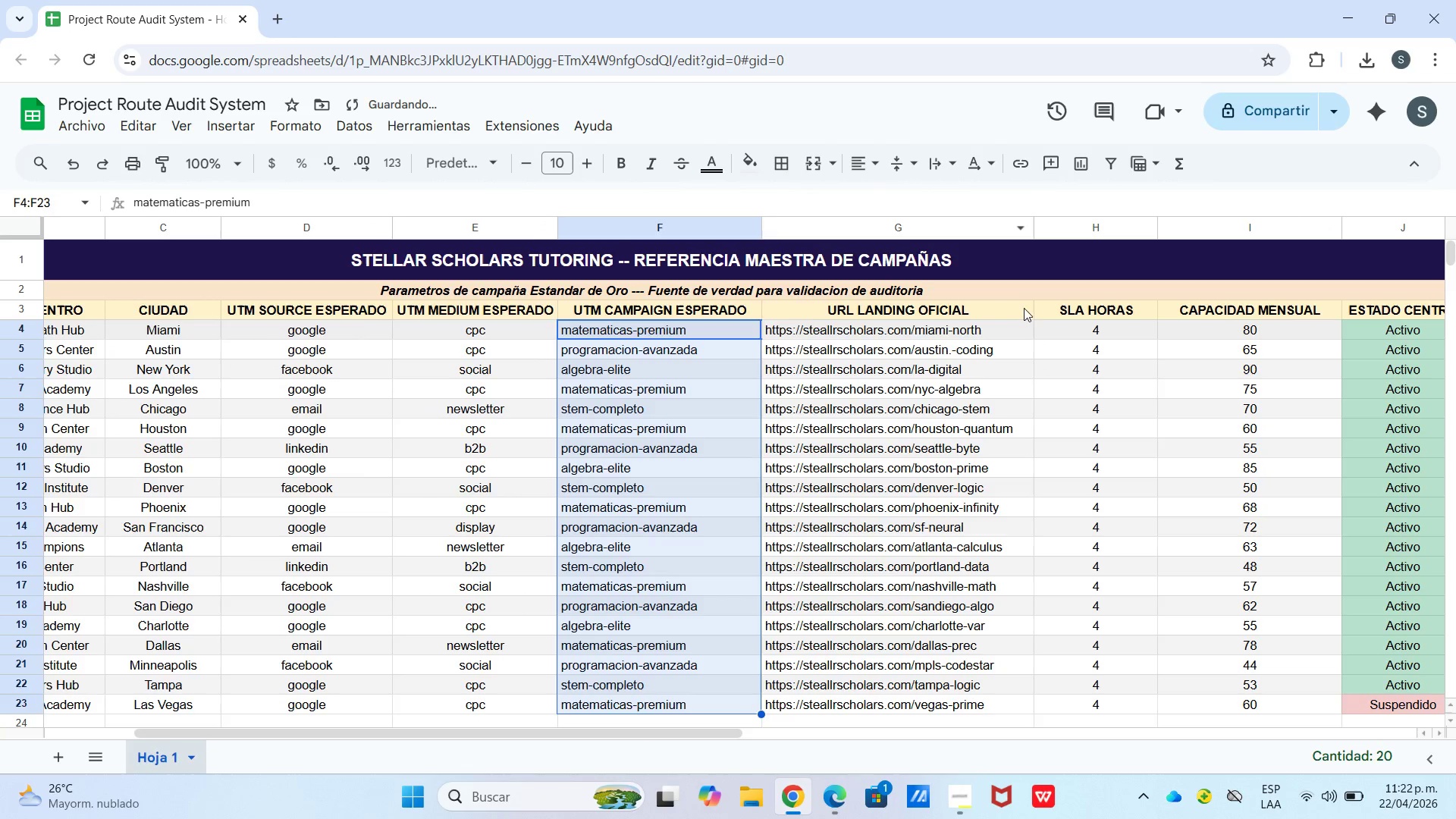 
left_click_drag(start_coordinate=[1024, 309], to_coordinate=[1024, 316])
 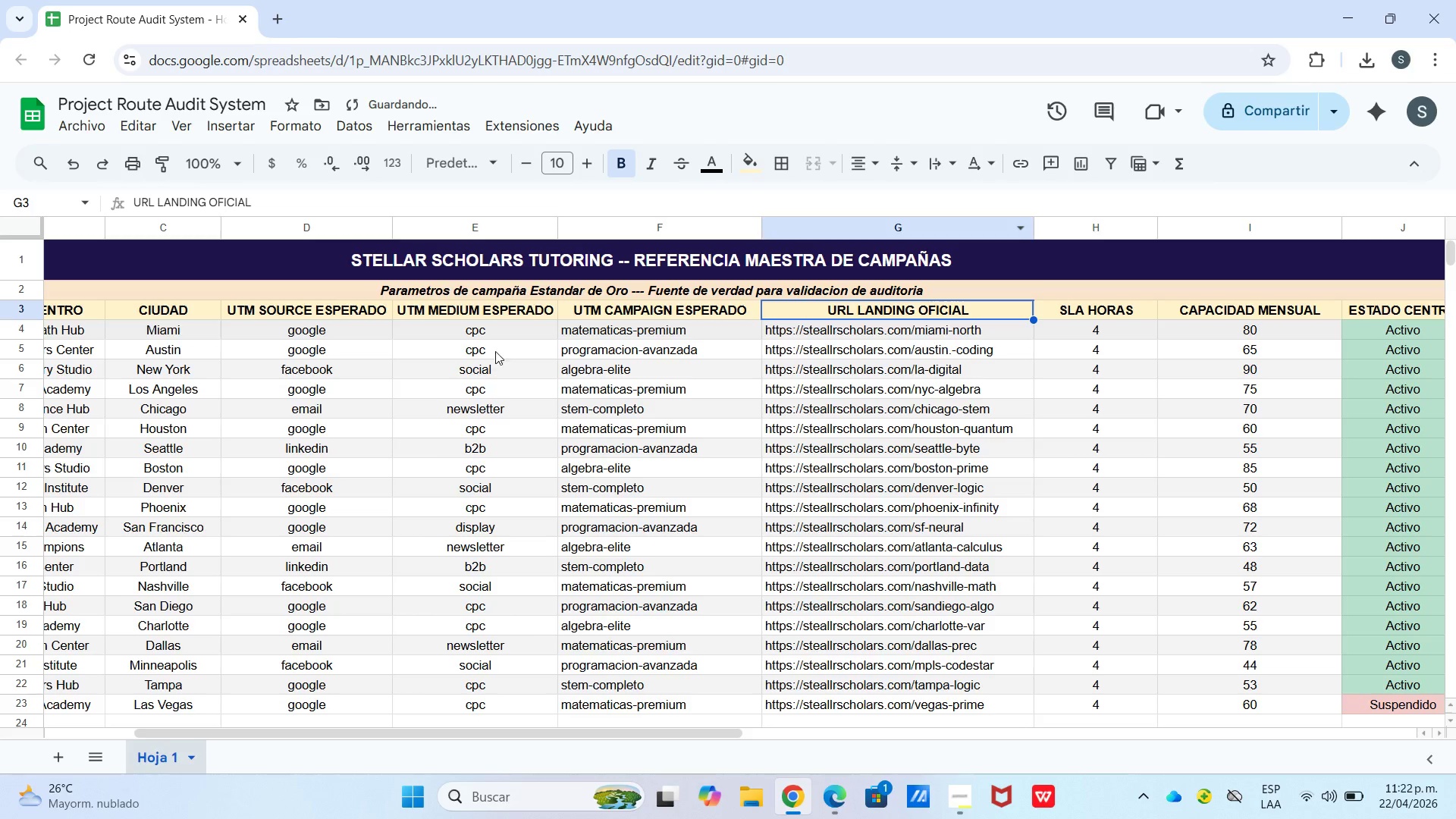 
left_click_drag(start_coordinate=[497, 331], to_coordinate=[234, 714])
 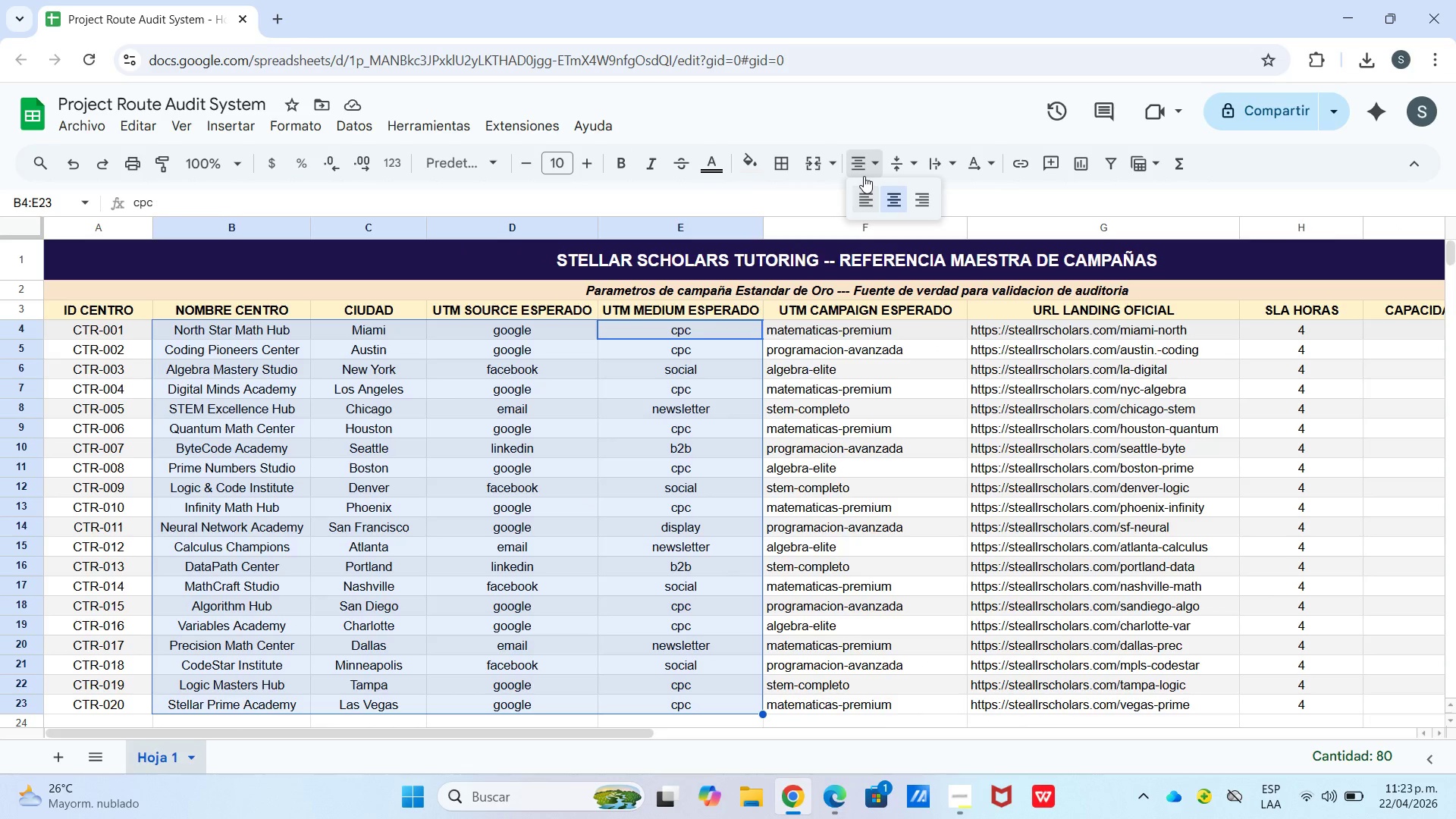 
double_click([864, 196])
 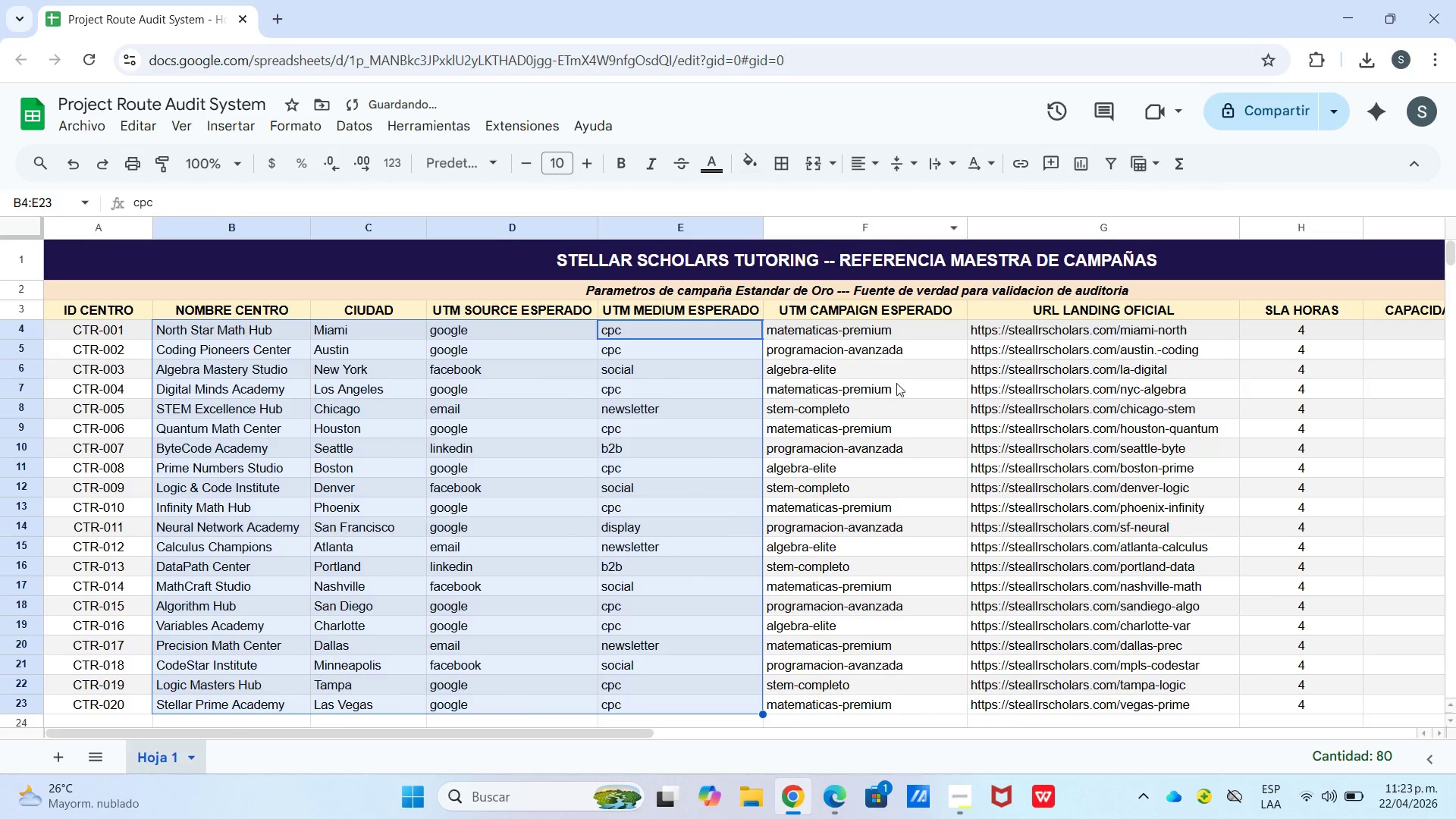 
left_click([832, 428])
 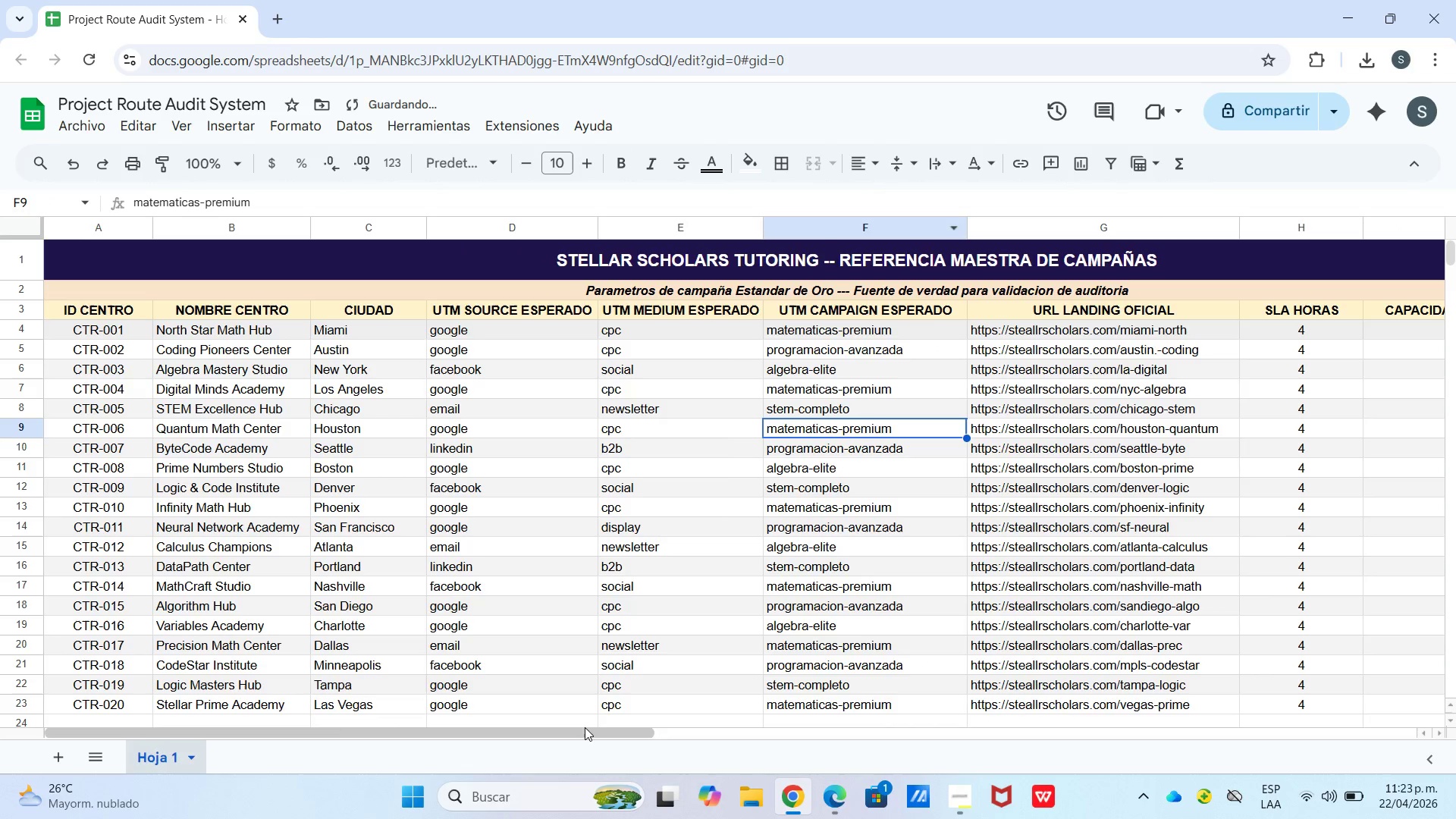 
left_click_drag(start_coordinate=[585, 734], to_coordinate=[1046, 733])
 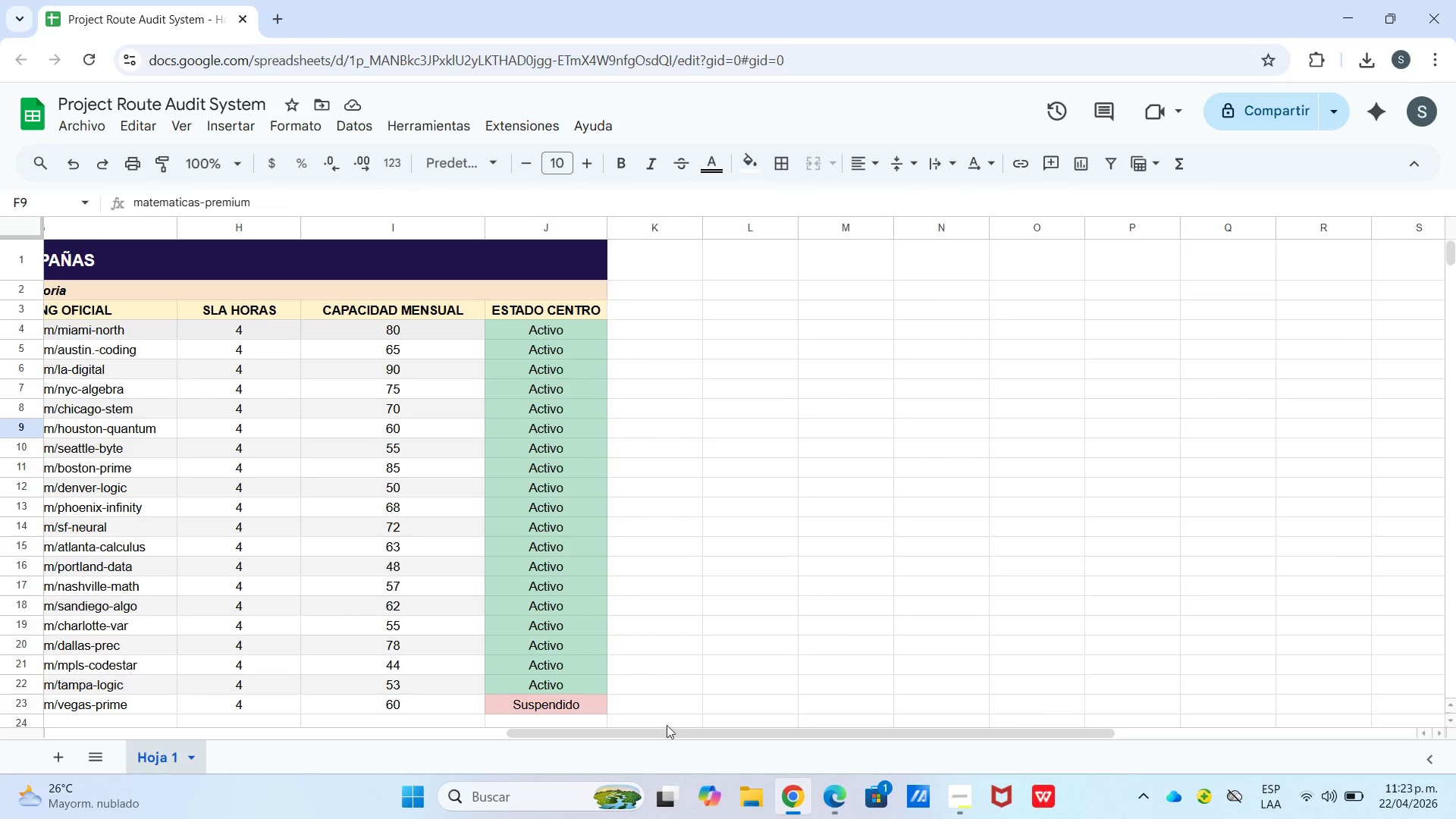 
left_click_drag(start_coordinate=[669, 734], to_coordinate=[27, 745])
 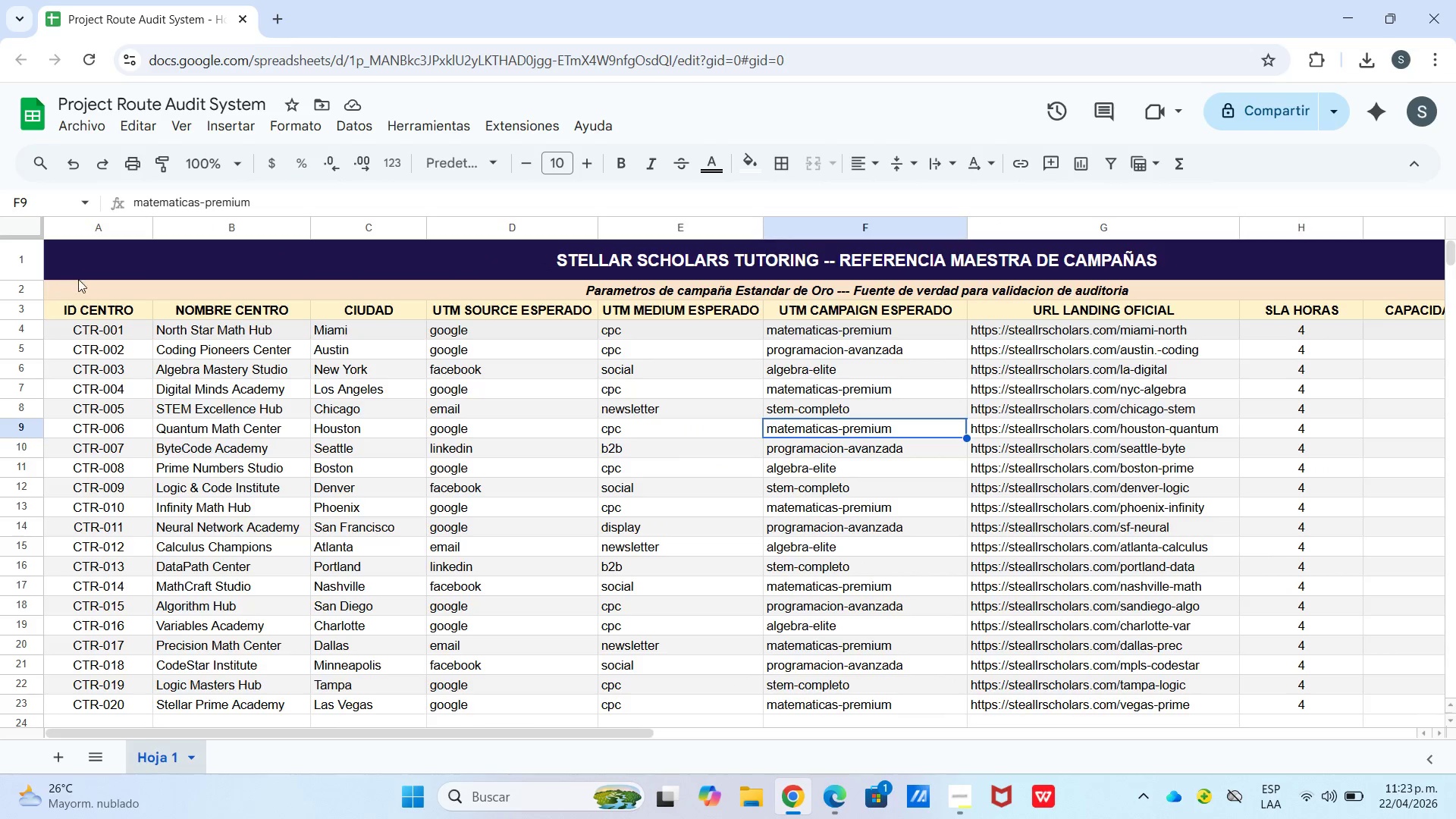 
left_click_drag(start_coordinate=[82, 268], to_coordinate=[111, 318])
 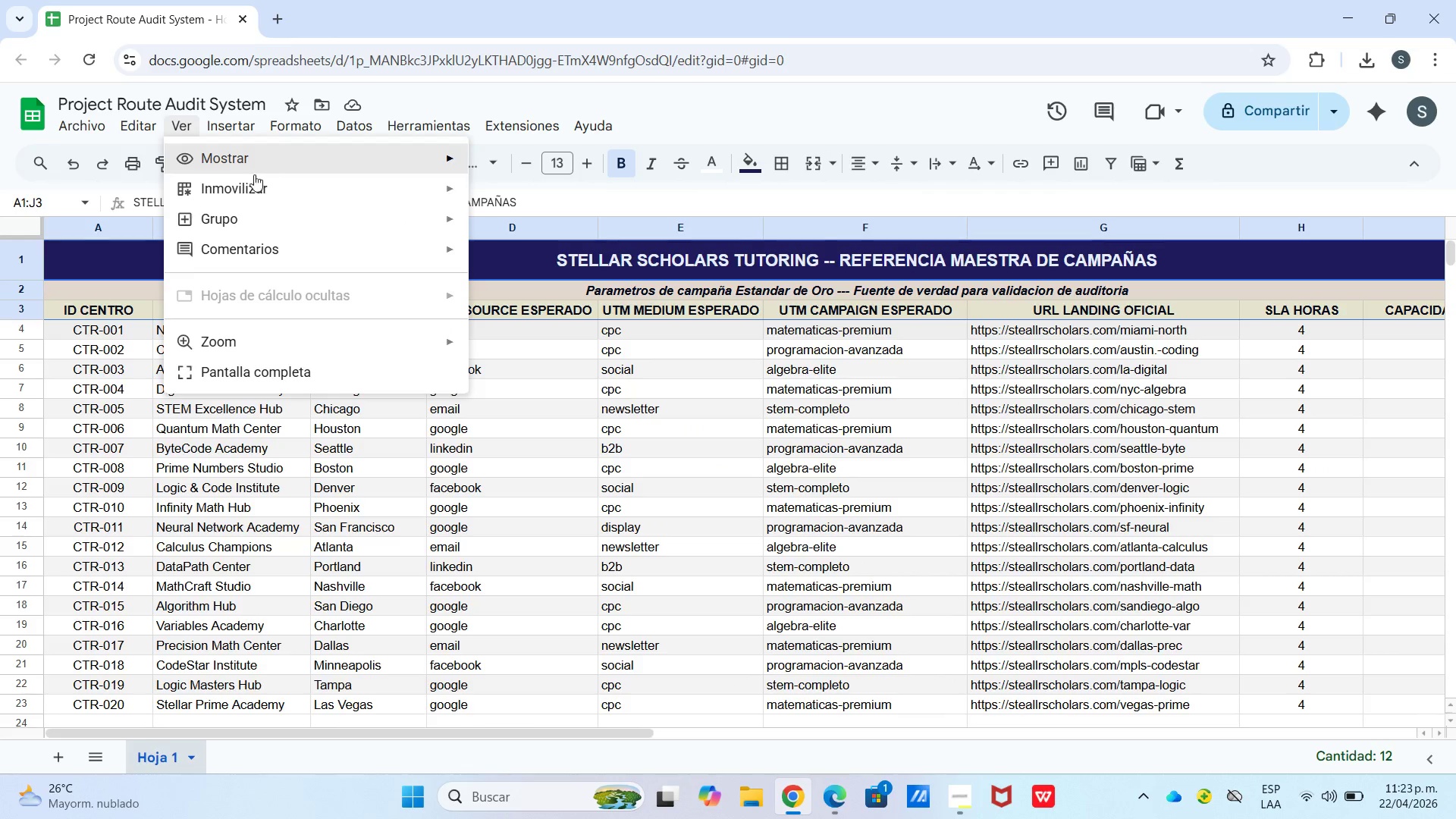 
left_click([245, 184])
 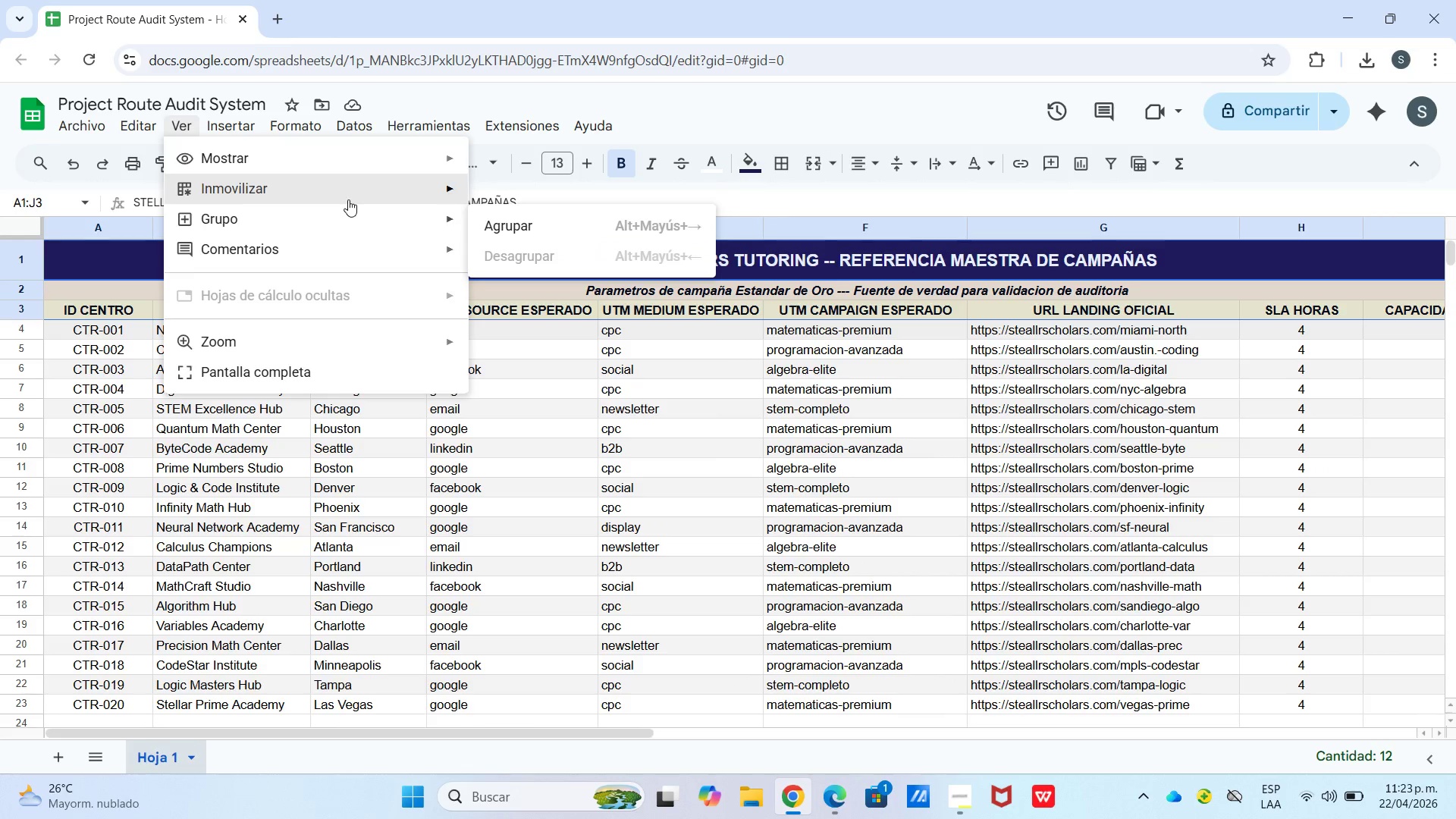 
left_click([551, 282])
 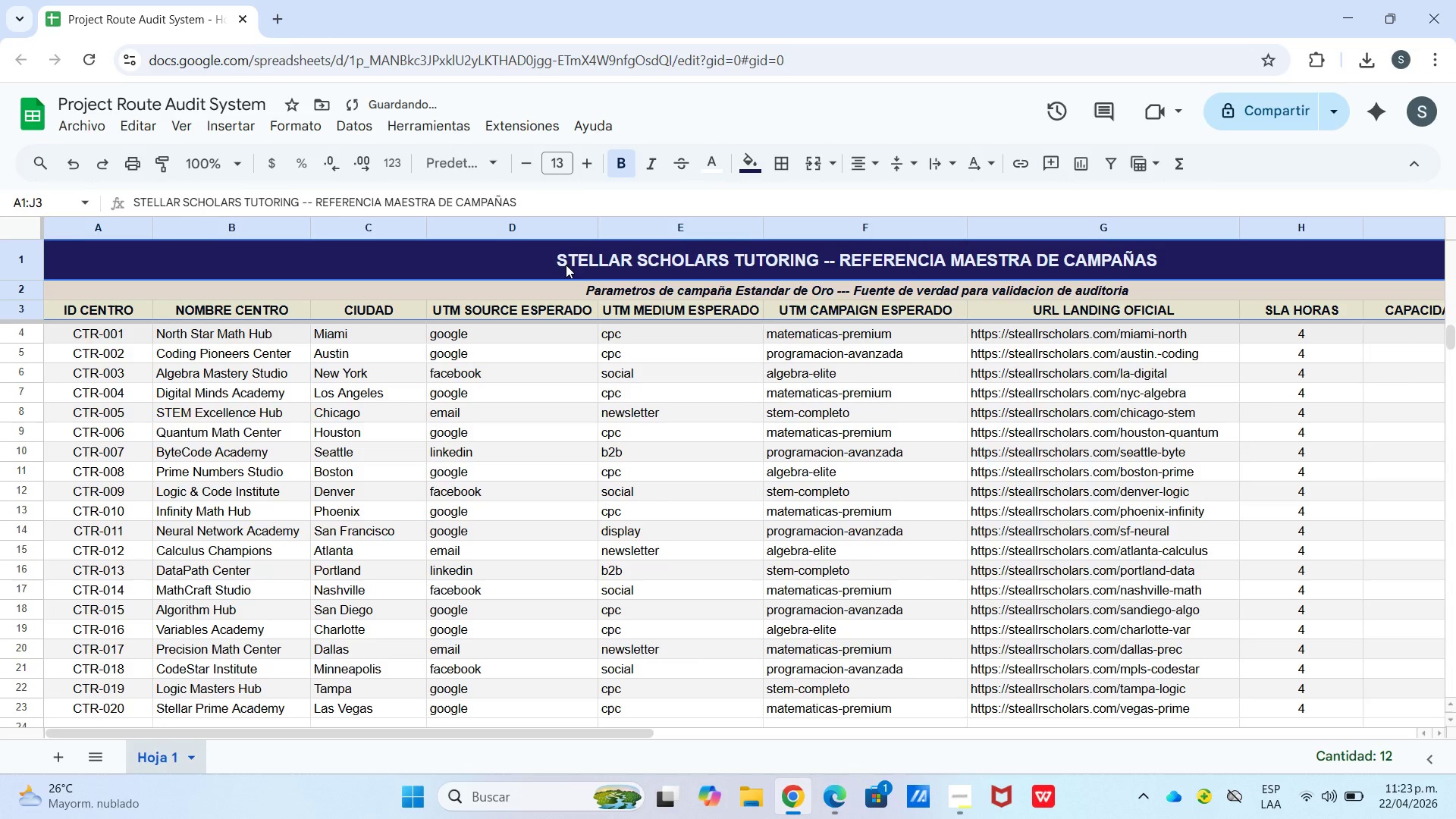 
left_click([566, 265])
 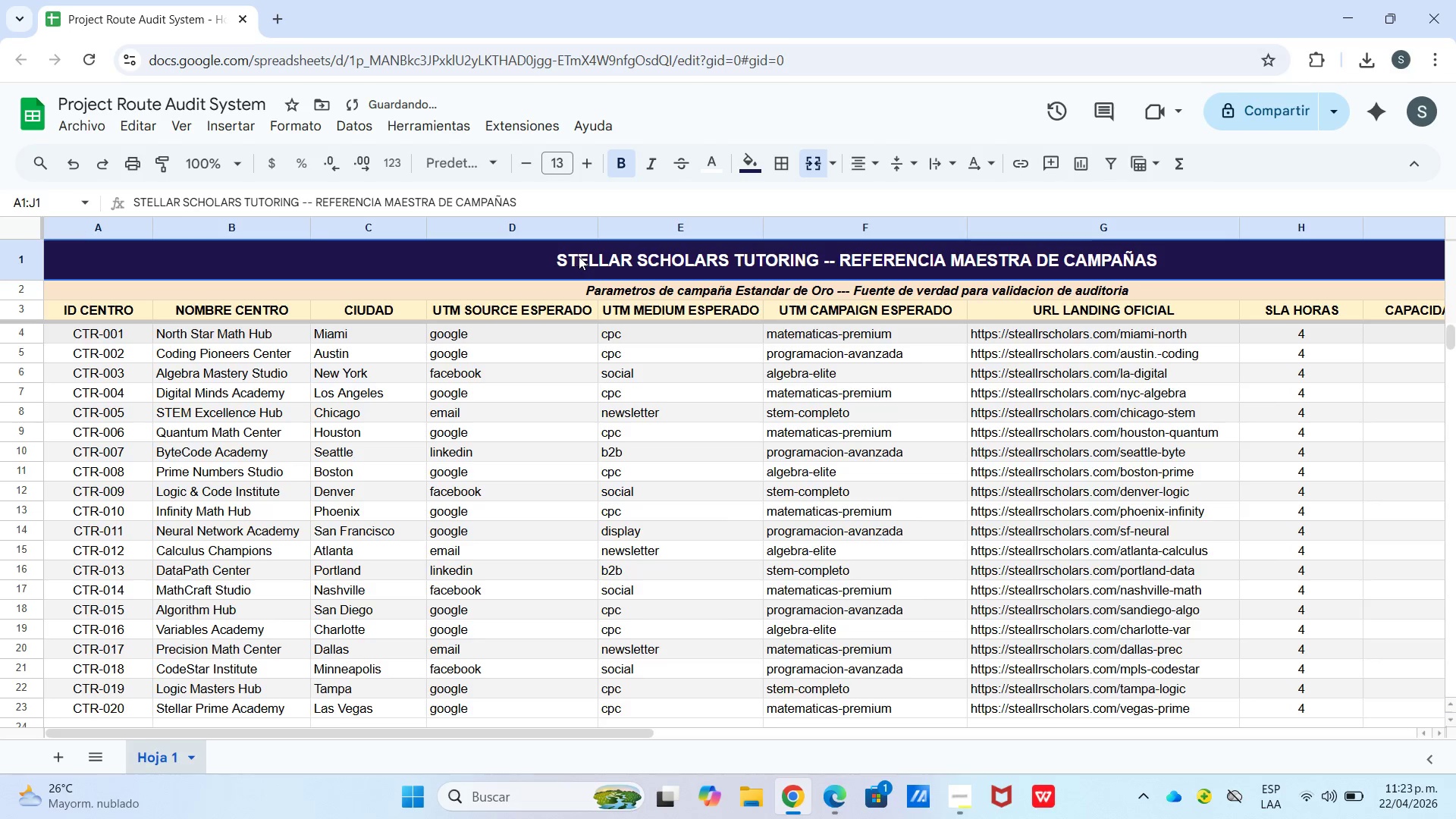 
left_click_drag(start_coordinate=[579, 256], to_coordinate=[1297, 428])
 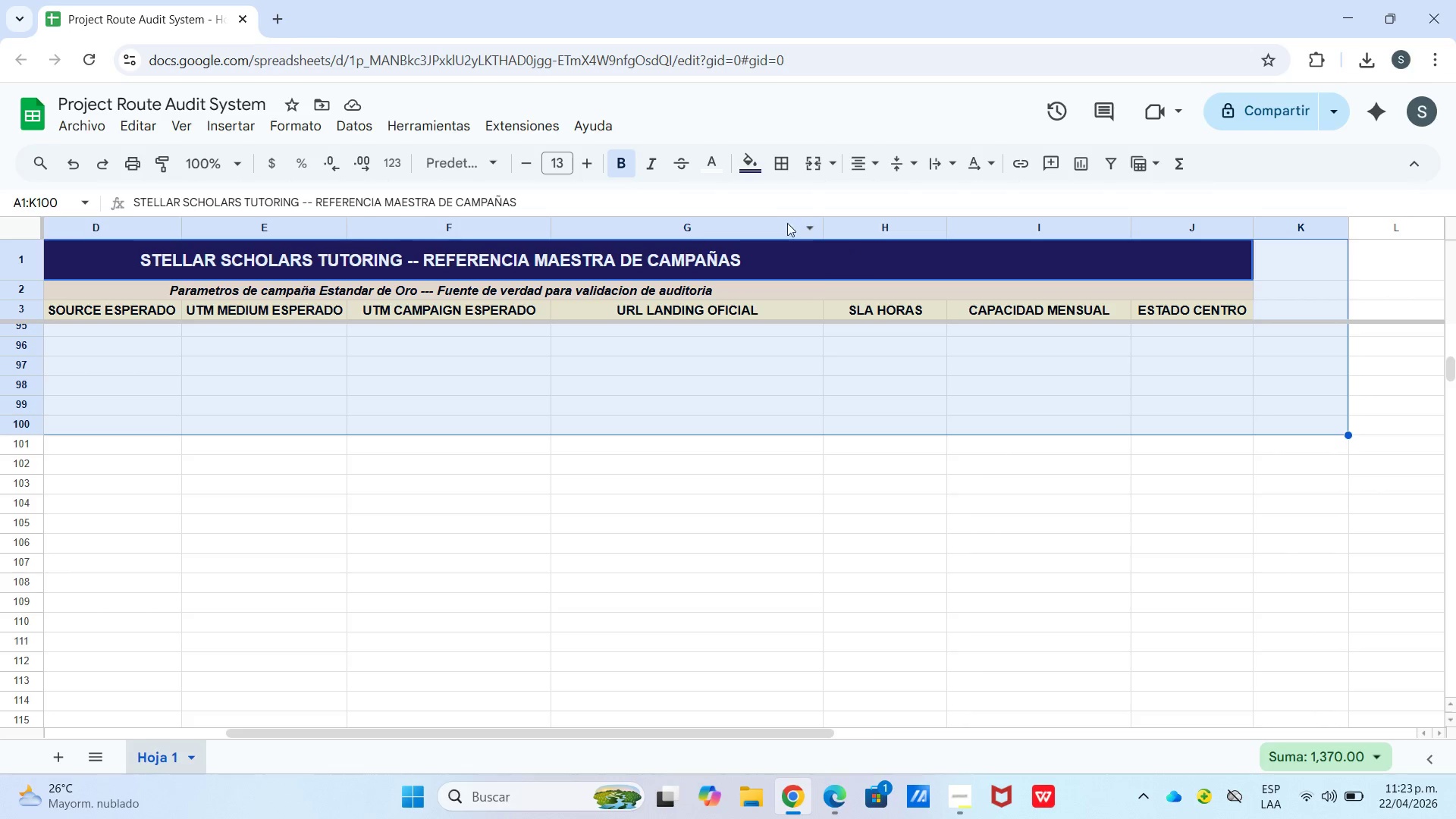 
scroll: coordinate [1319, 510], scroll_direction: down, amount: 19.0
 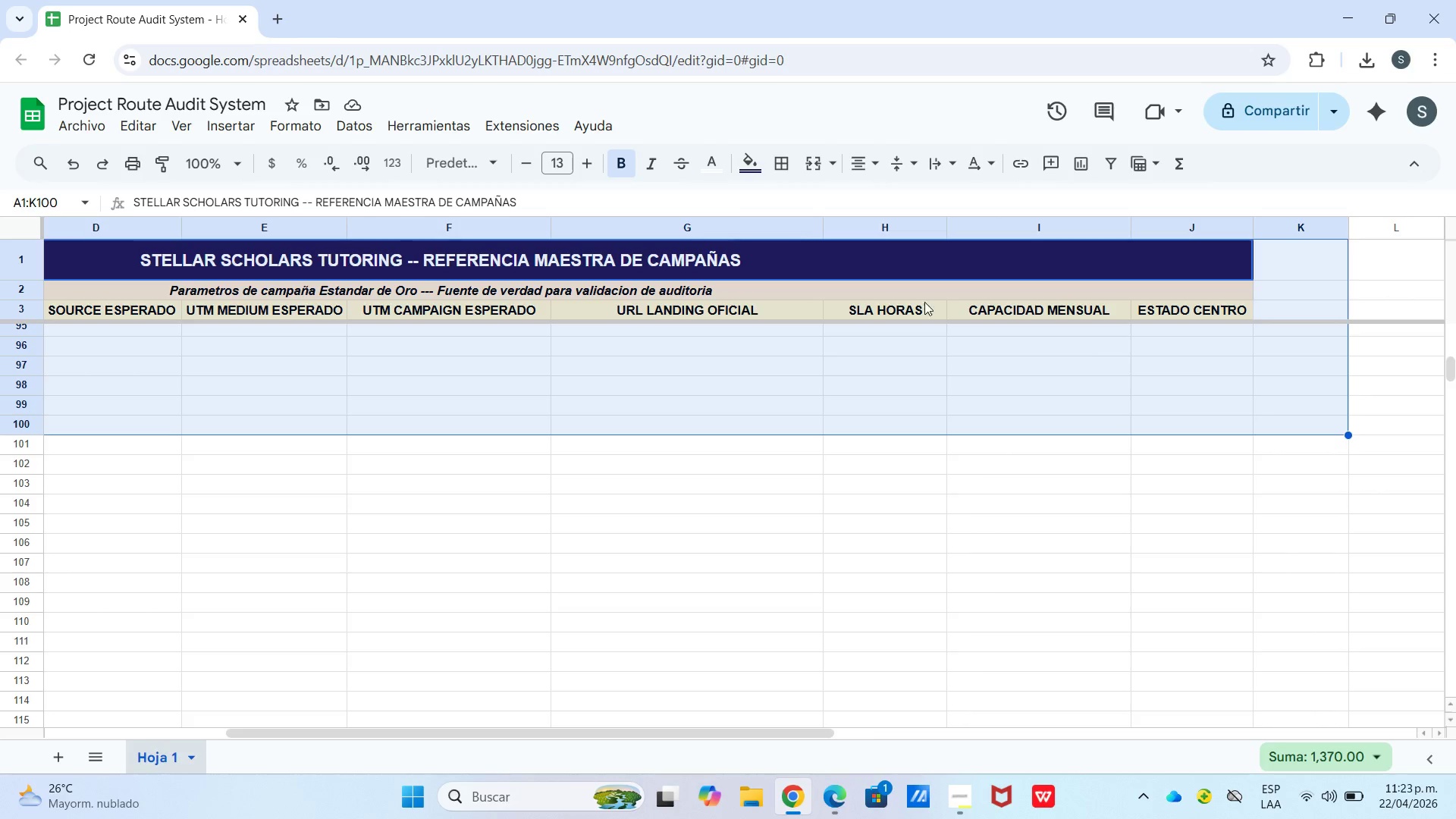 
left_click([780, 154])
 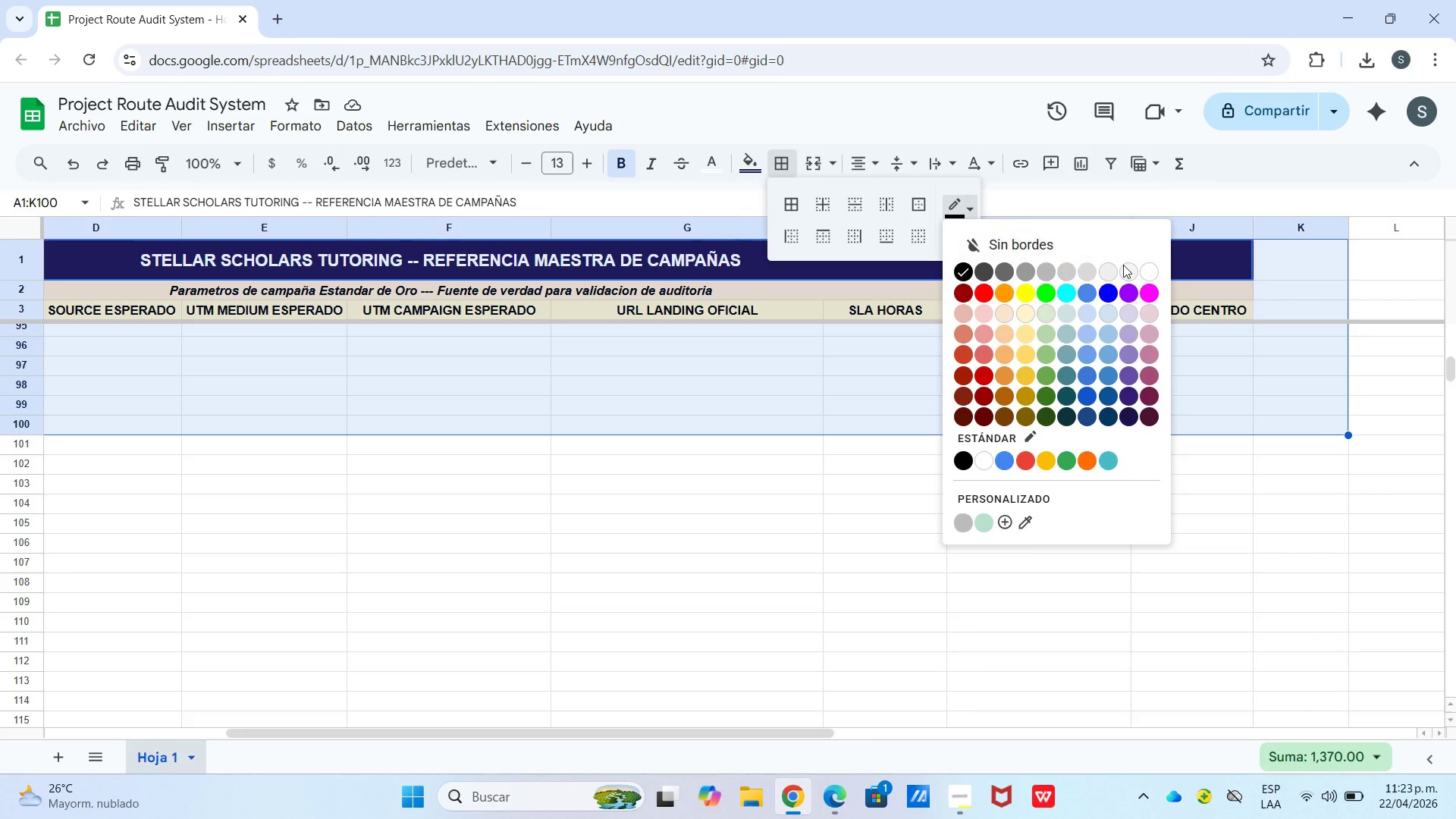 
left_click_drag(start_coordinate=[1149, 274], to_coordinate=[1144, 274])
 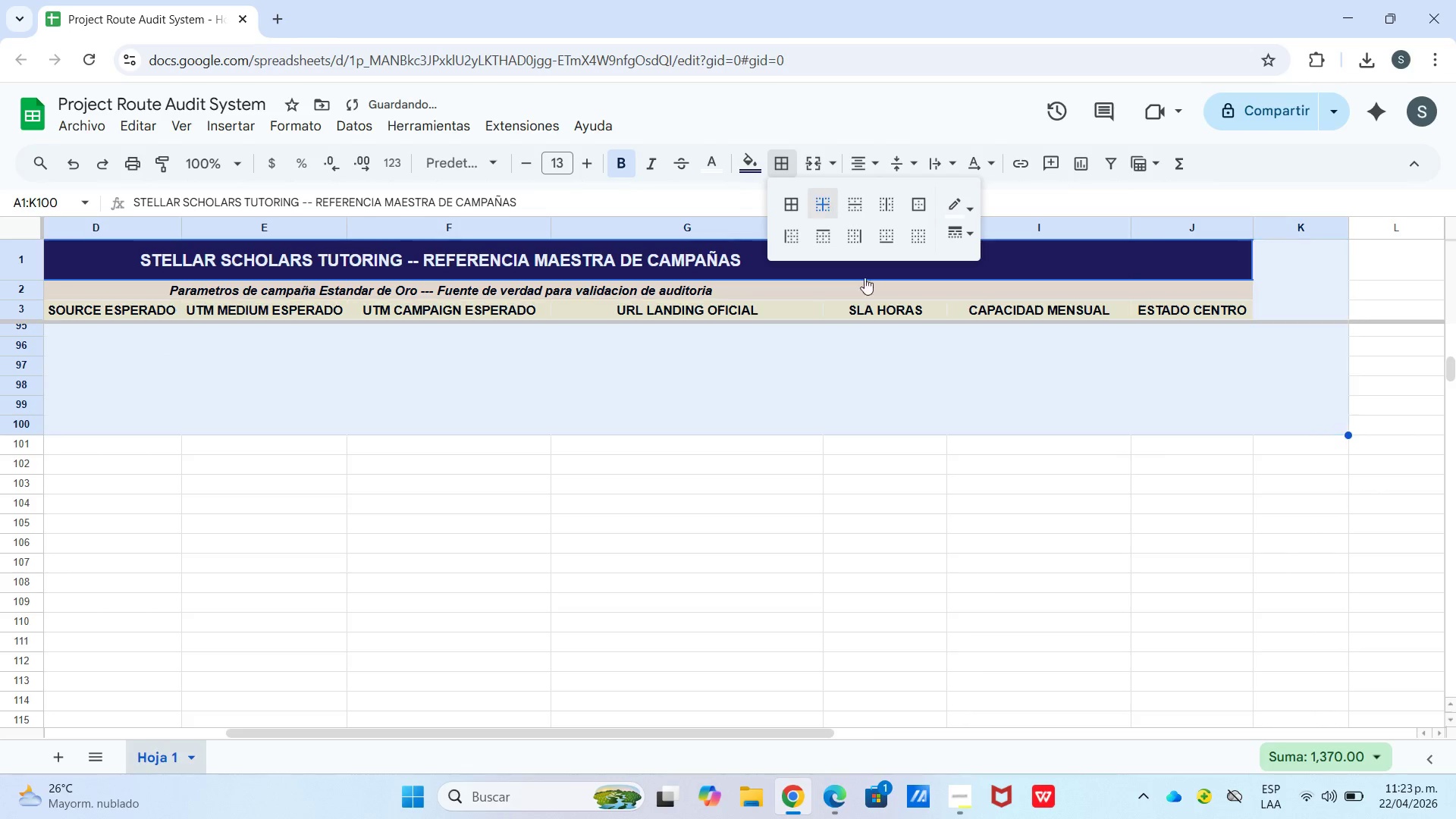 
double_click([866, 290])
 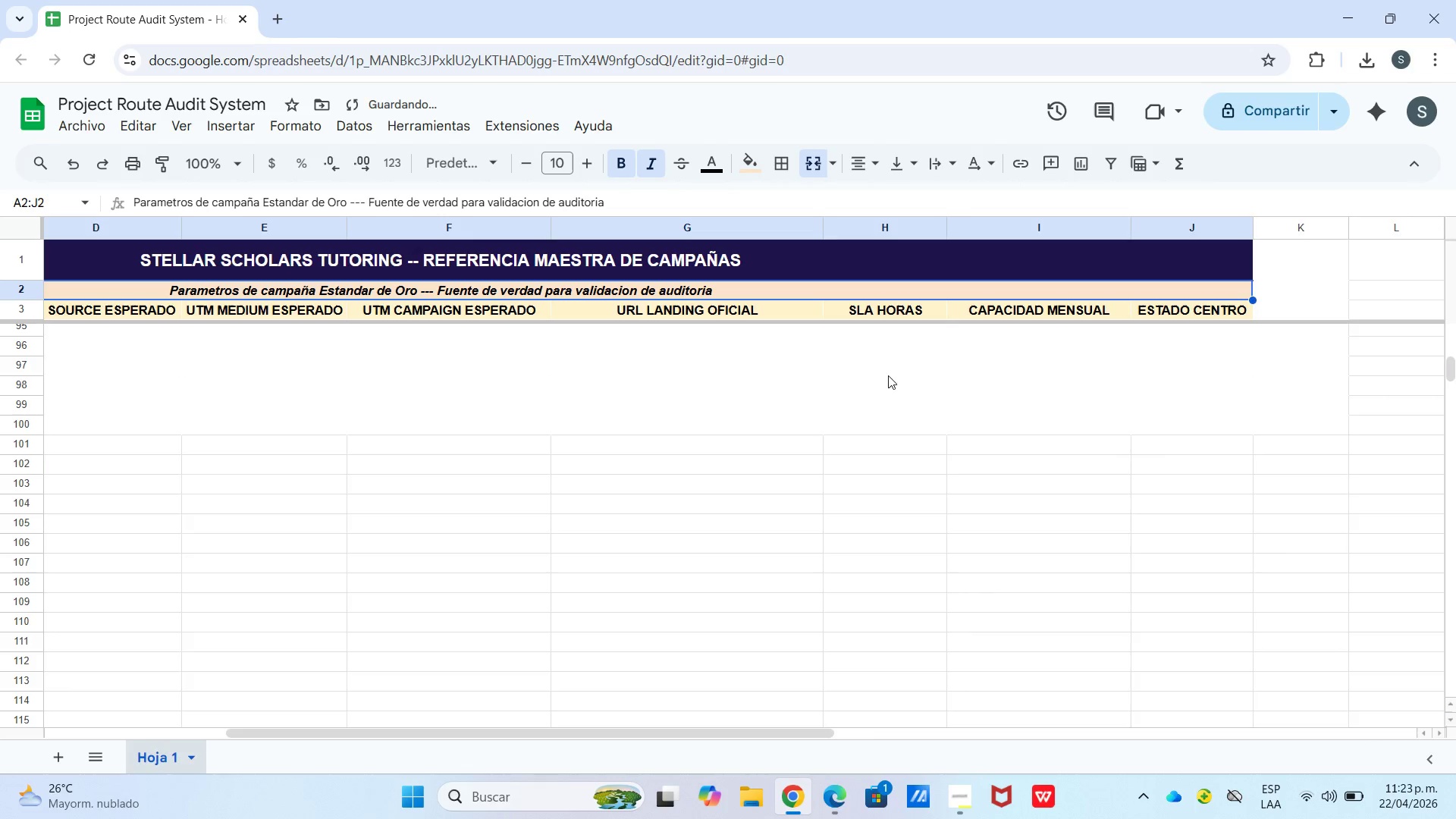 
scroll: coordinate [529, 442], scroll_direction: up, amount: 30.0
 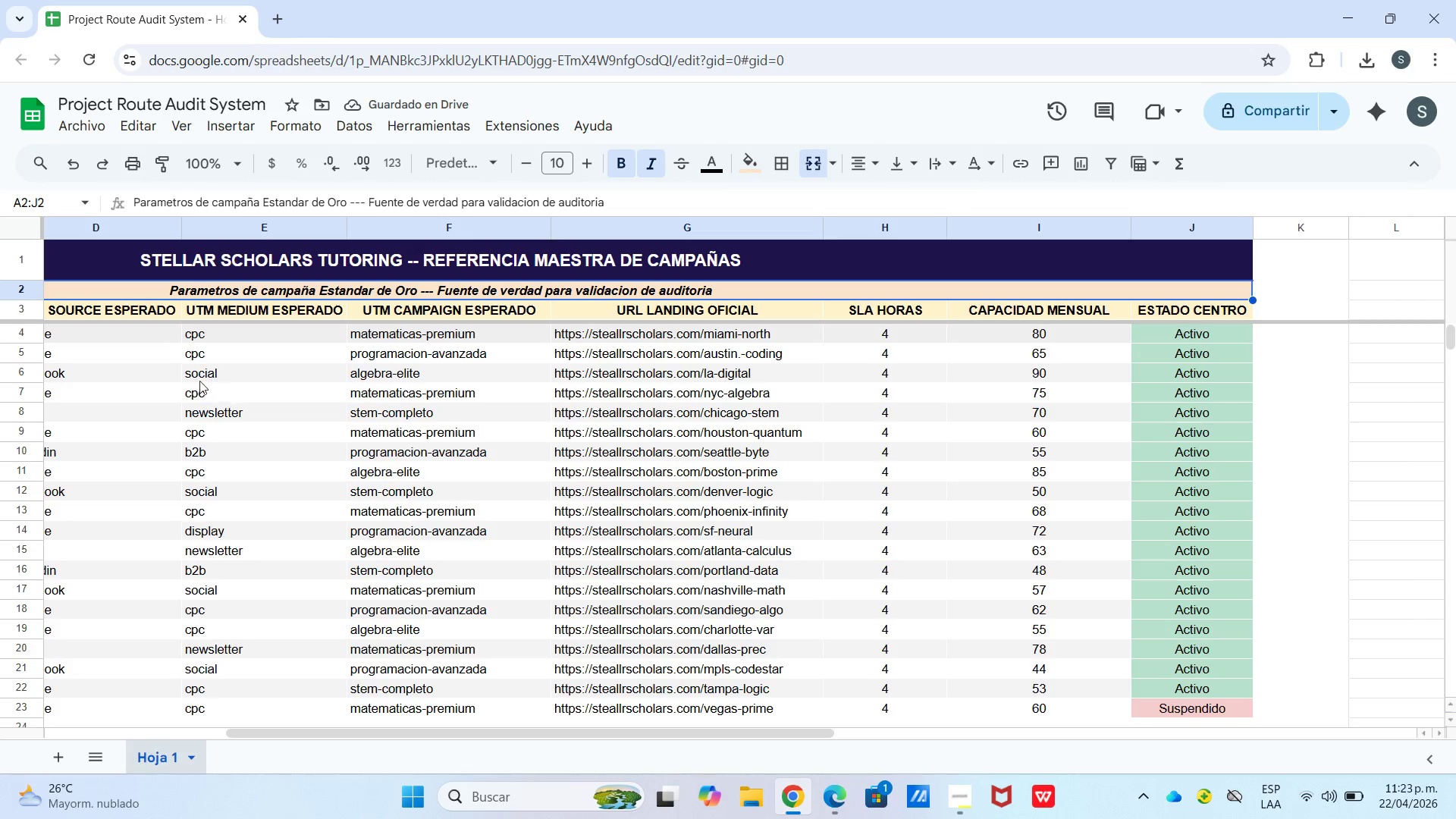 
left_click([158, 353])
 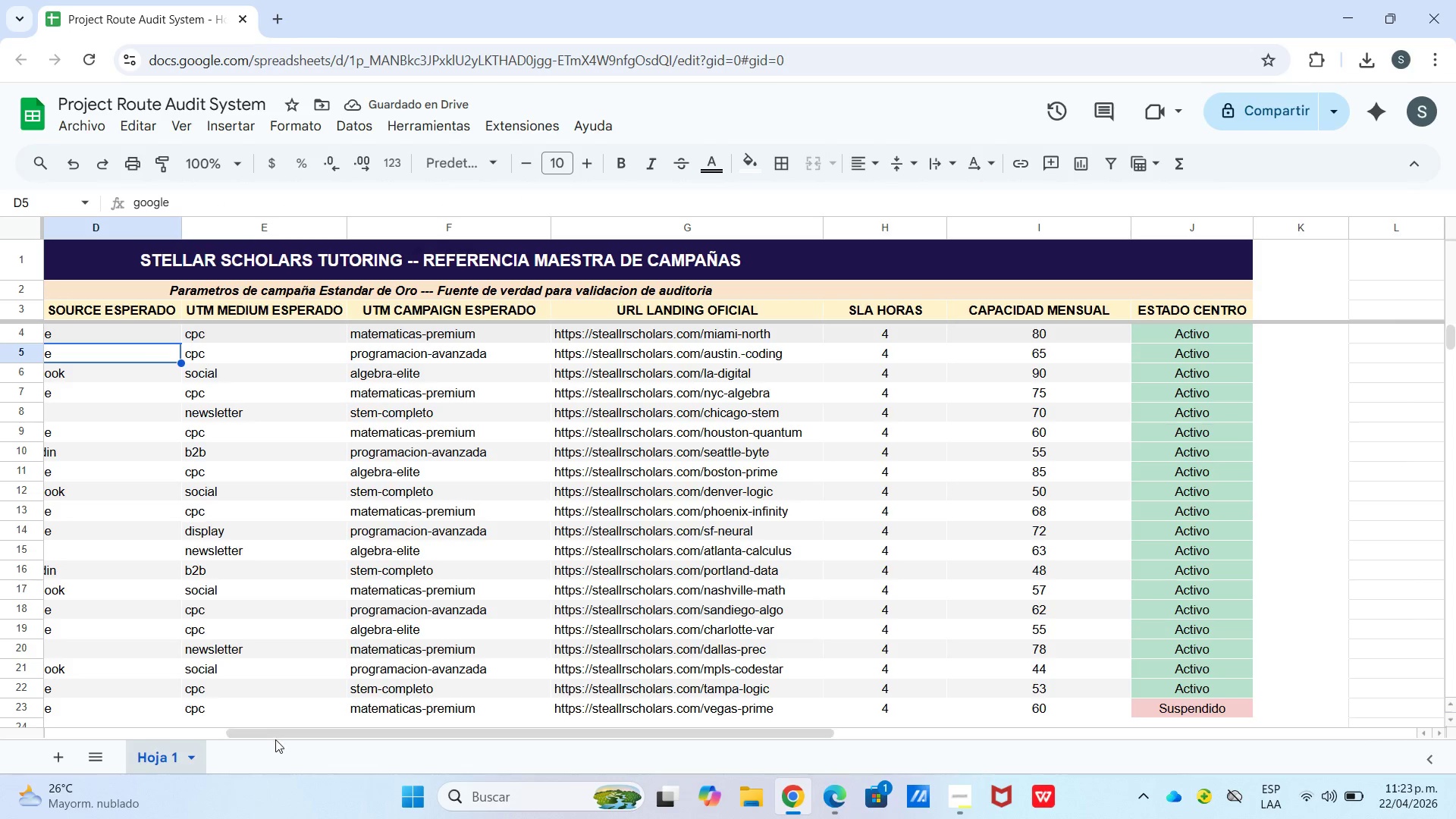 
left_click_drag(start_coordinate=[271, 733], to_coordinate=[85, 750])
 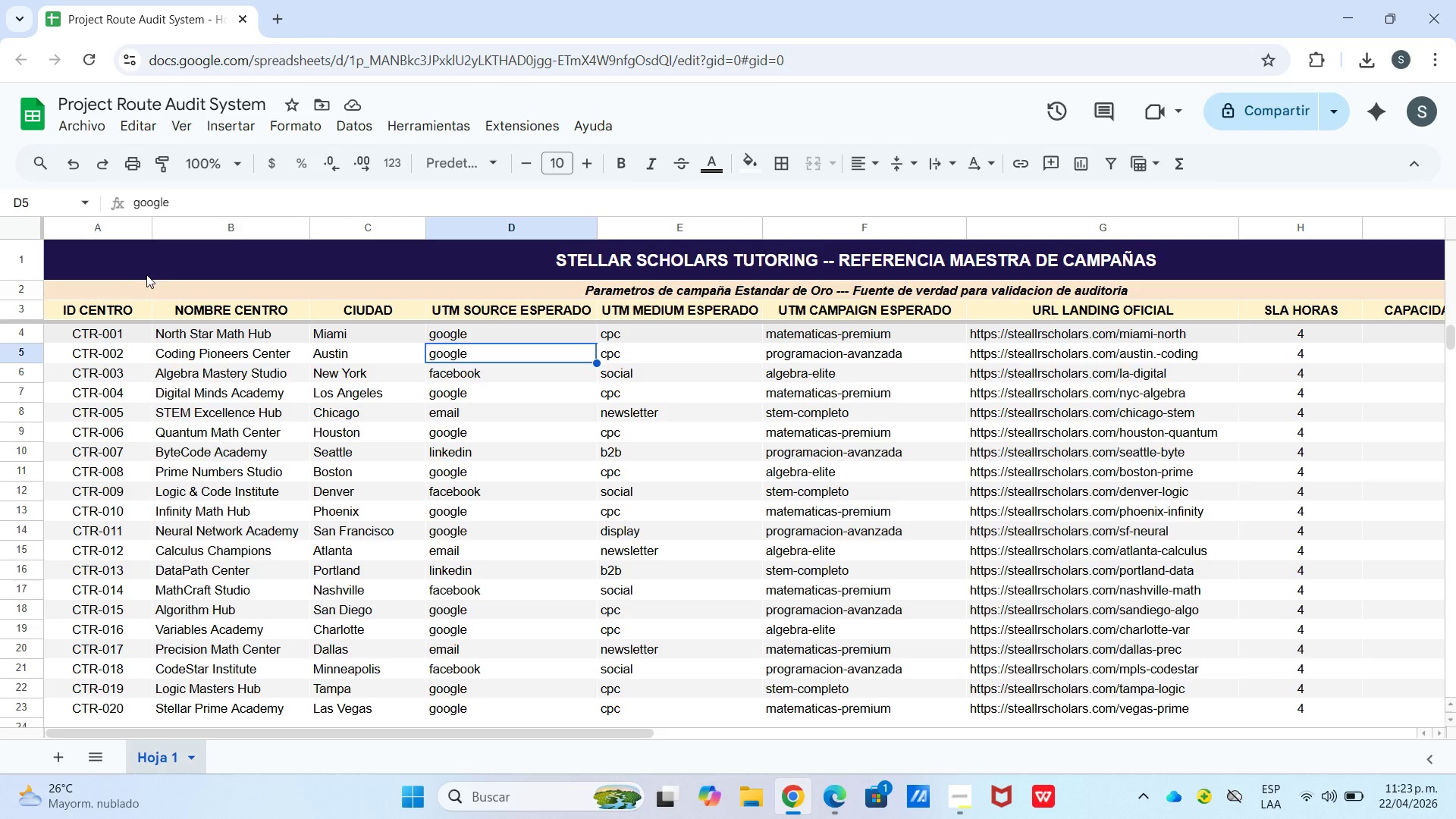 
left_click_drag(start_coordinate=[149, 266], to_coordinate=[443, 620])
 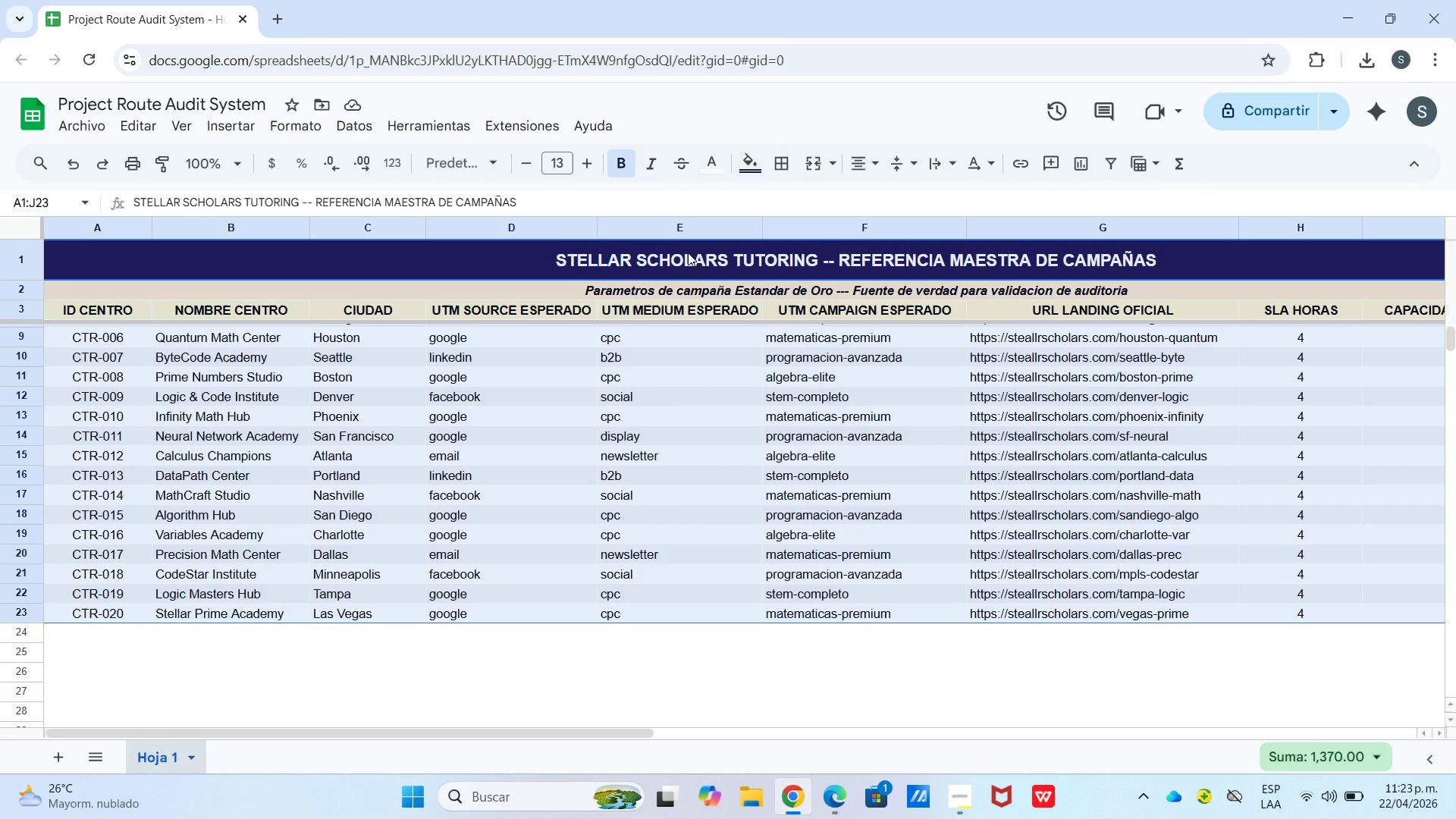 
scroll: coordinate [457, 723], scroll_direction: down, amount: 1.0
 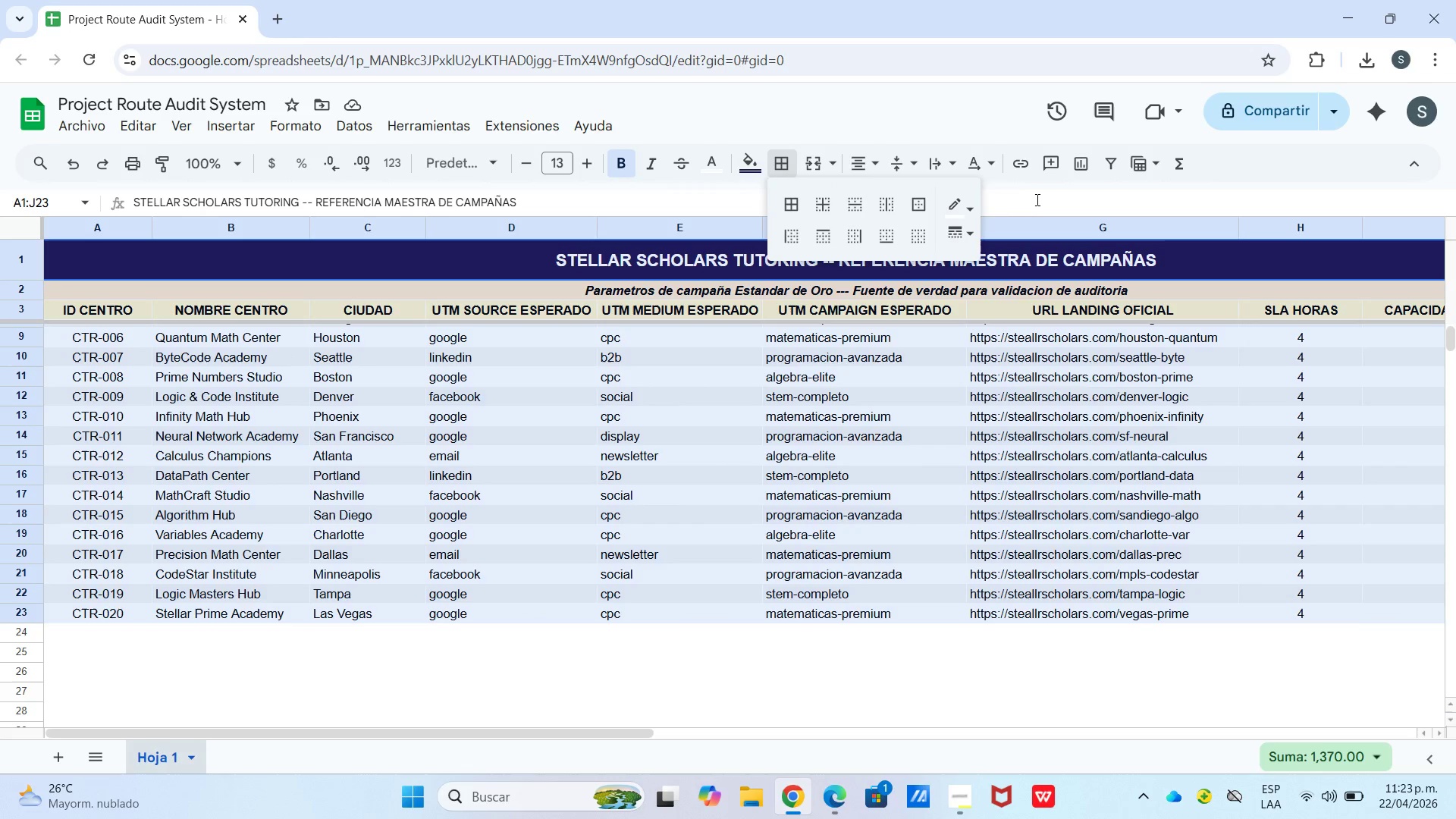 
left_click([969, 212])
 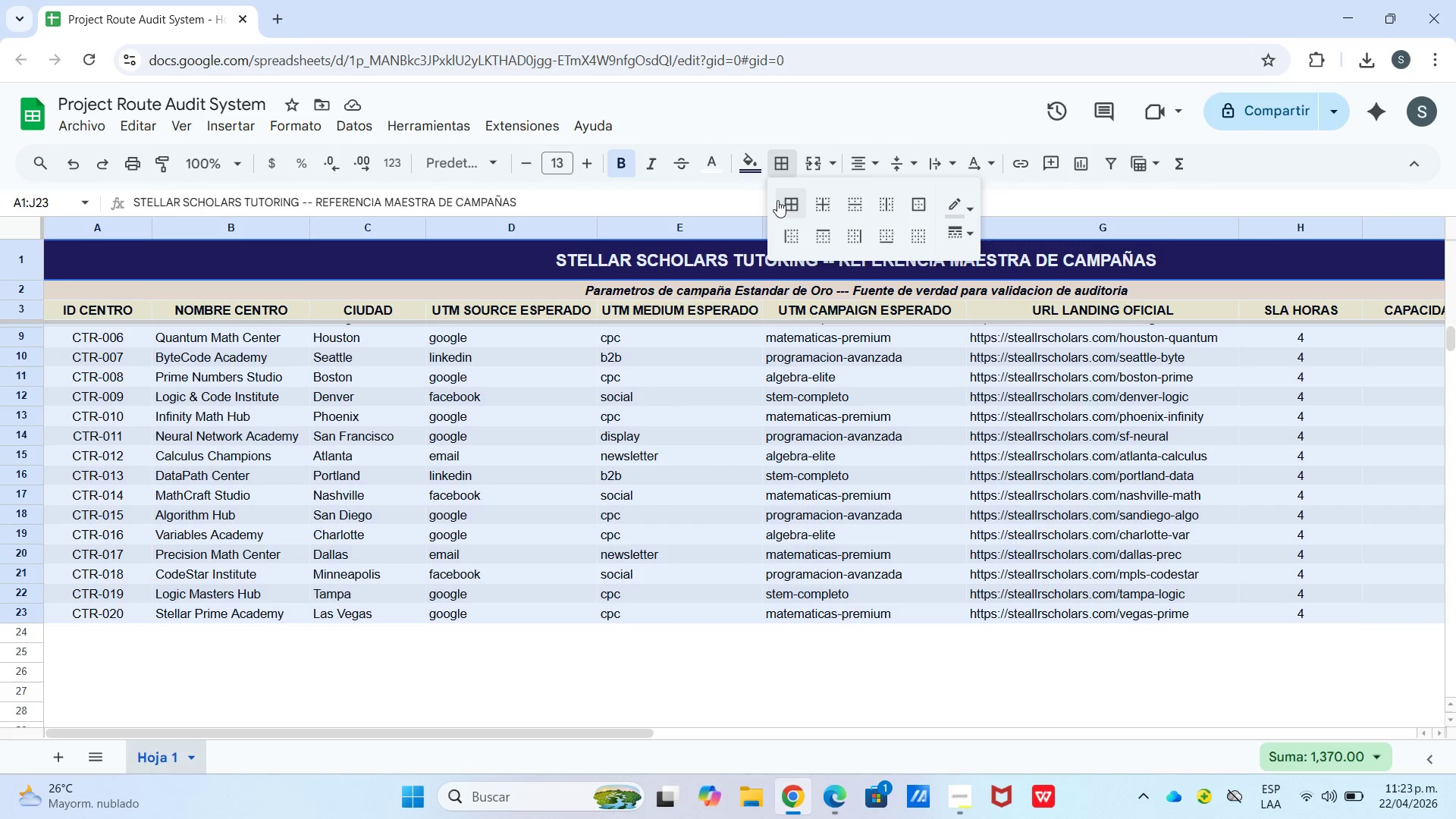 
double_click([893, 457])
 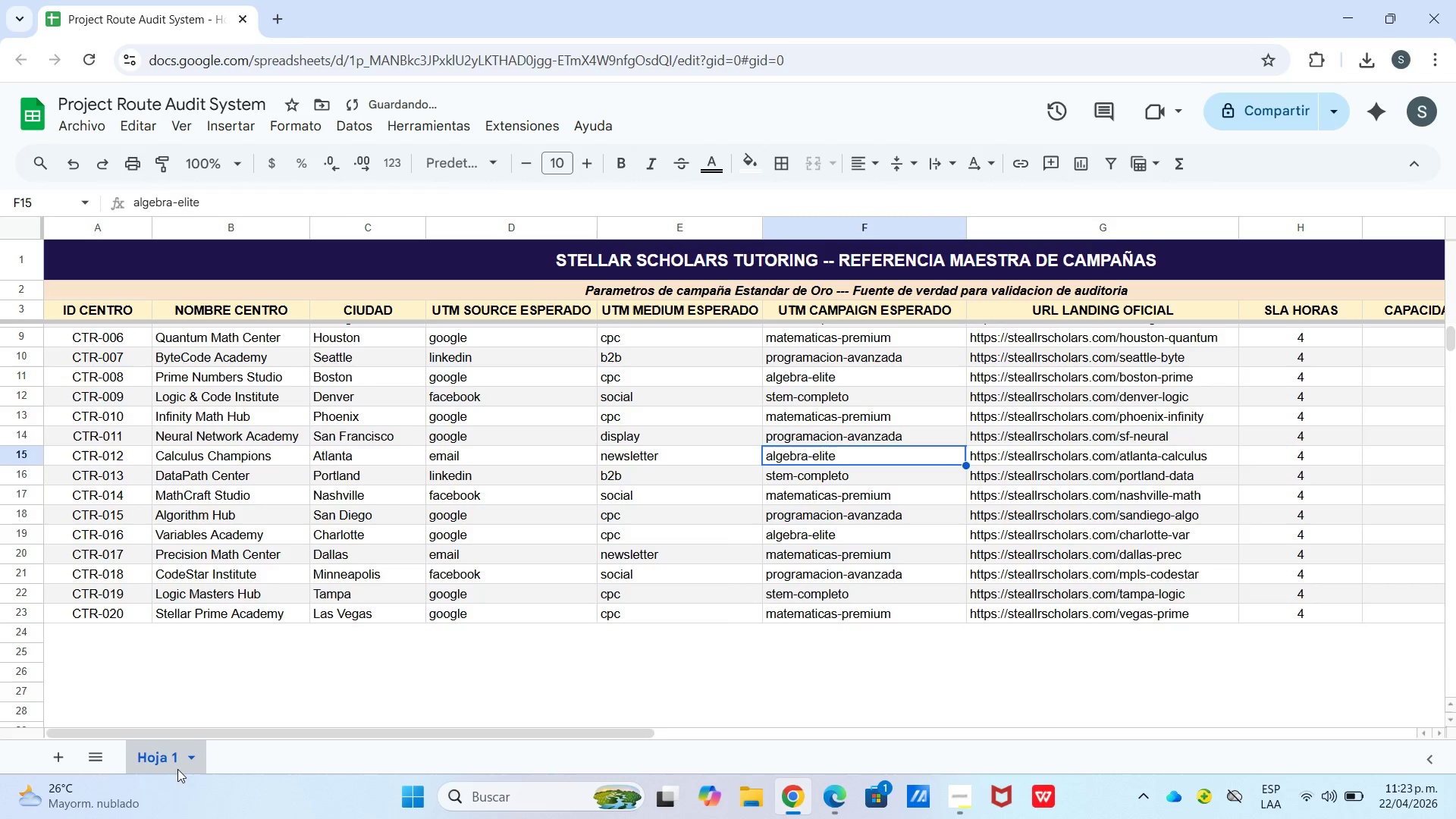 
left_click_drag(start_coordinate=[171, 744], to_coordinate=[171, 748])
 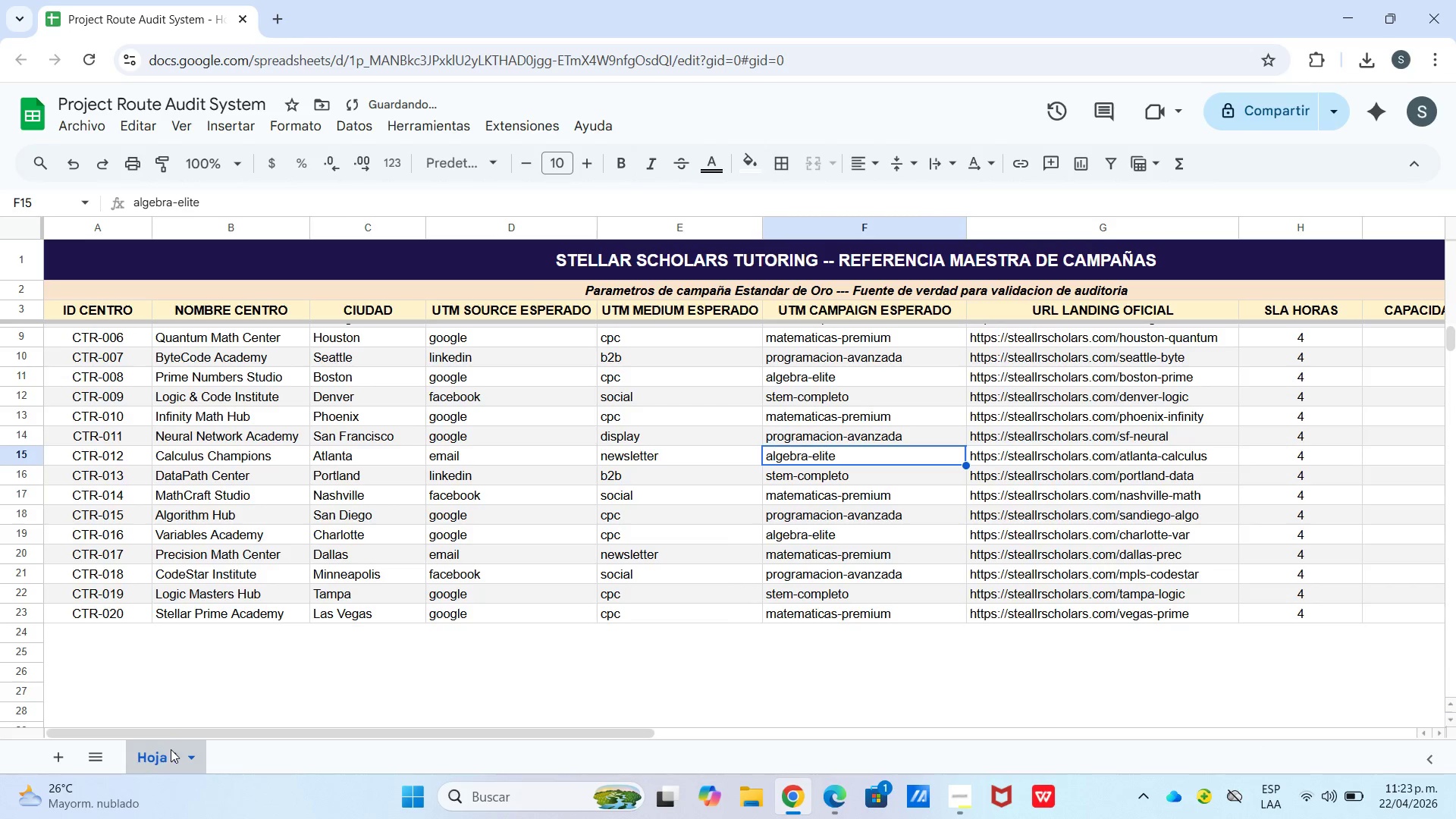 
double_click([171, 749])
 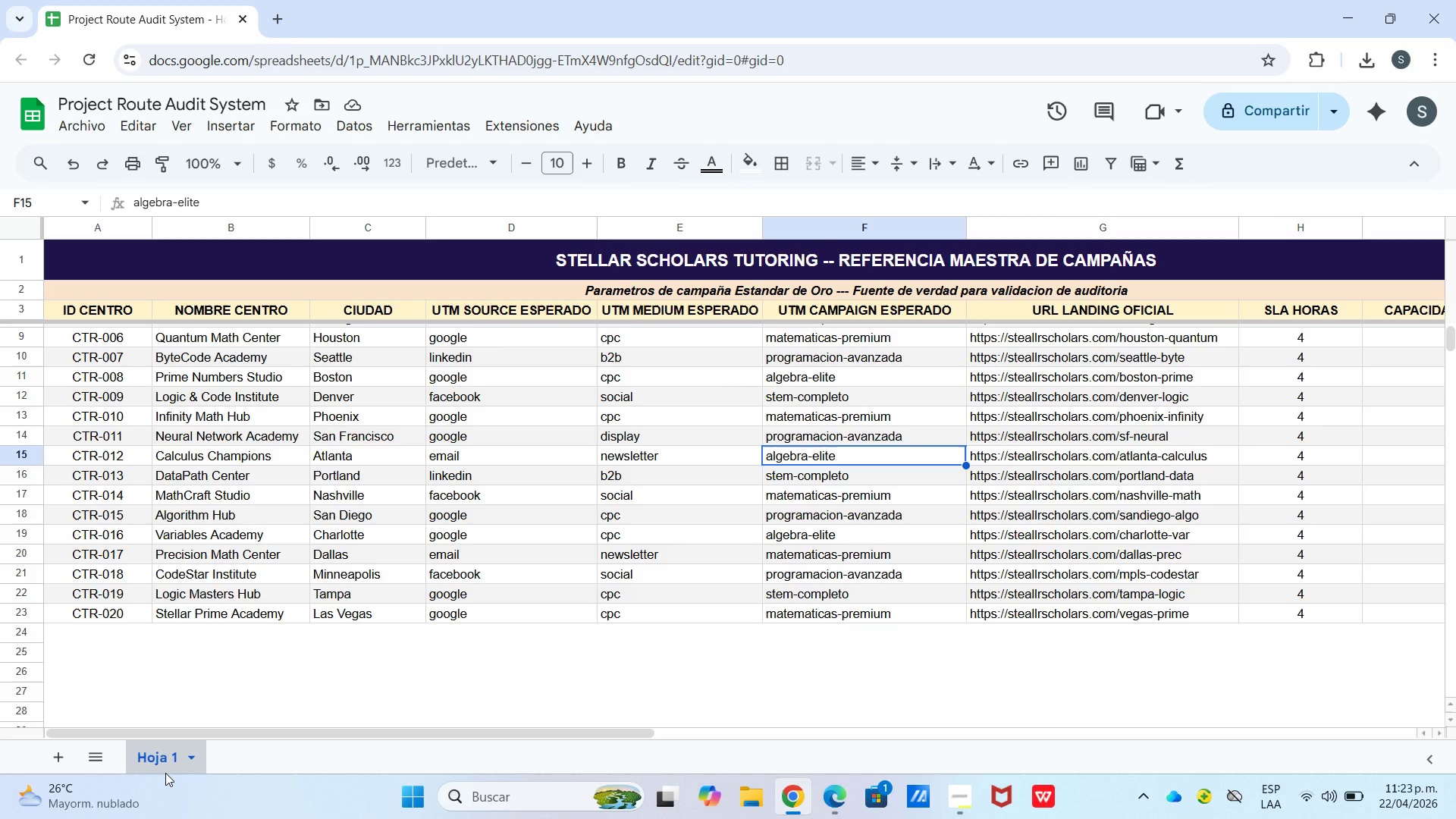 
wait(6.77)
 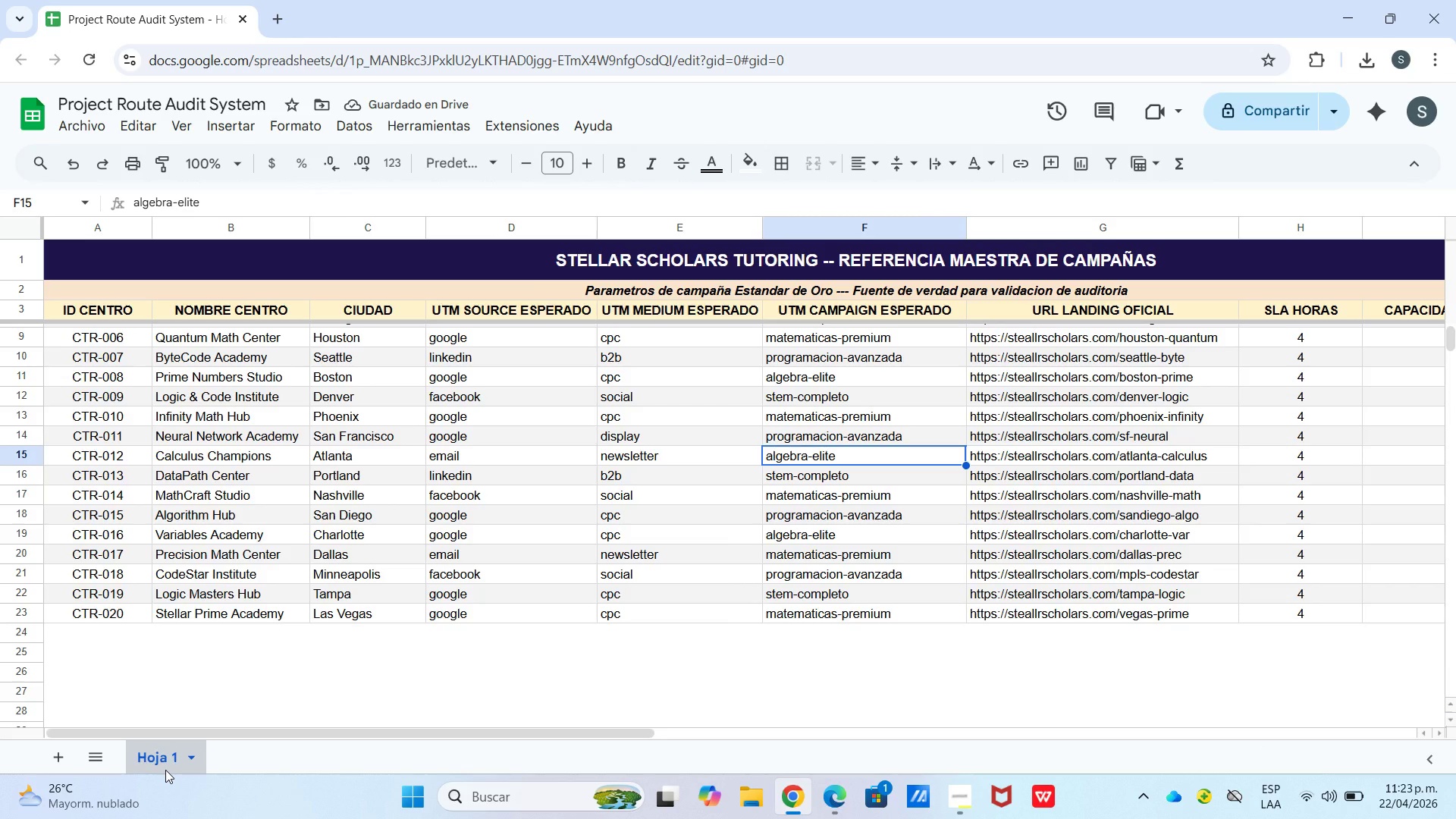 
double_click([166, 769])
 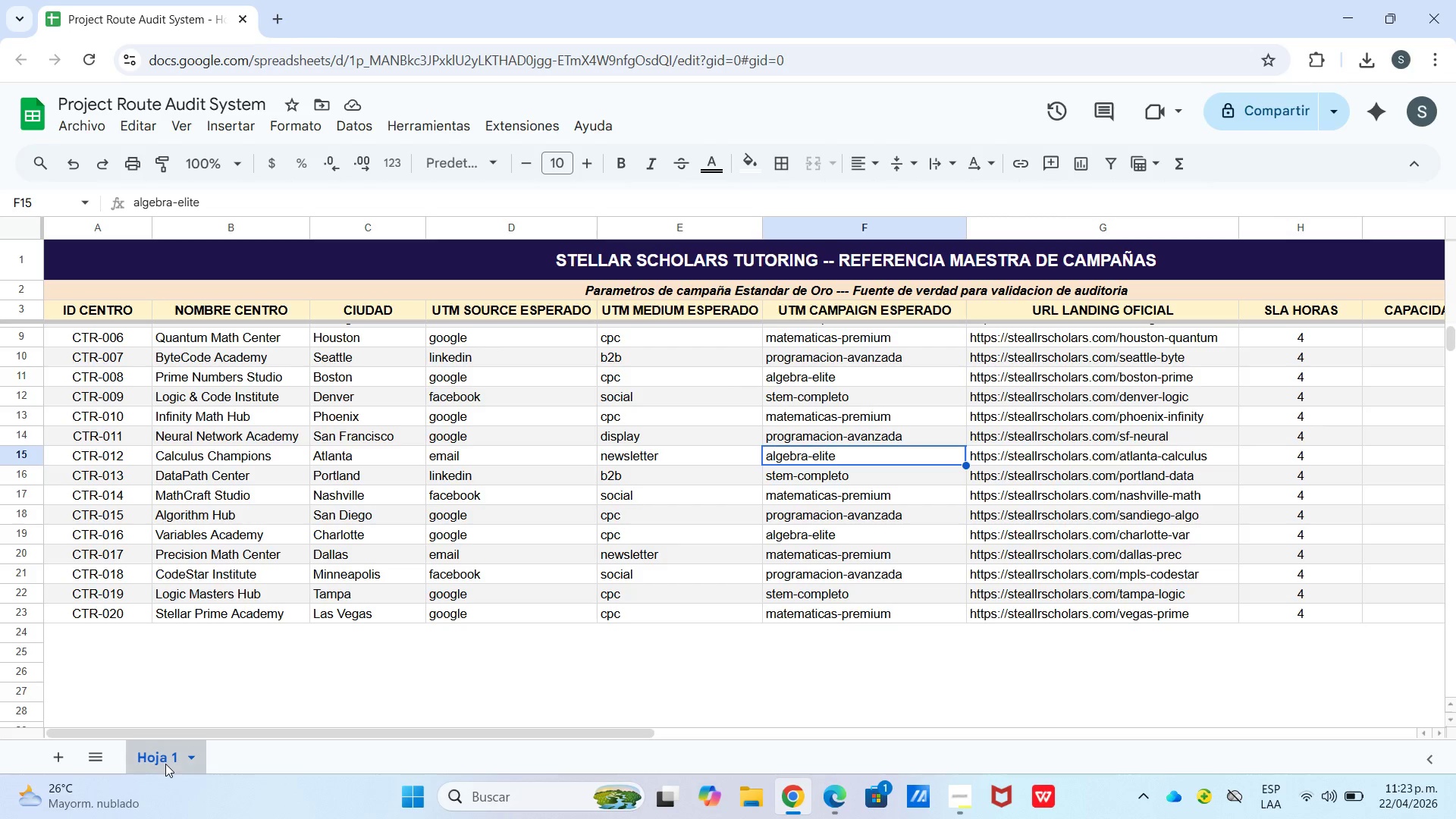 
double_click([166, 763])
 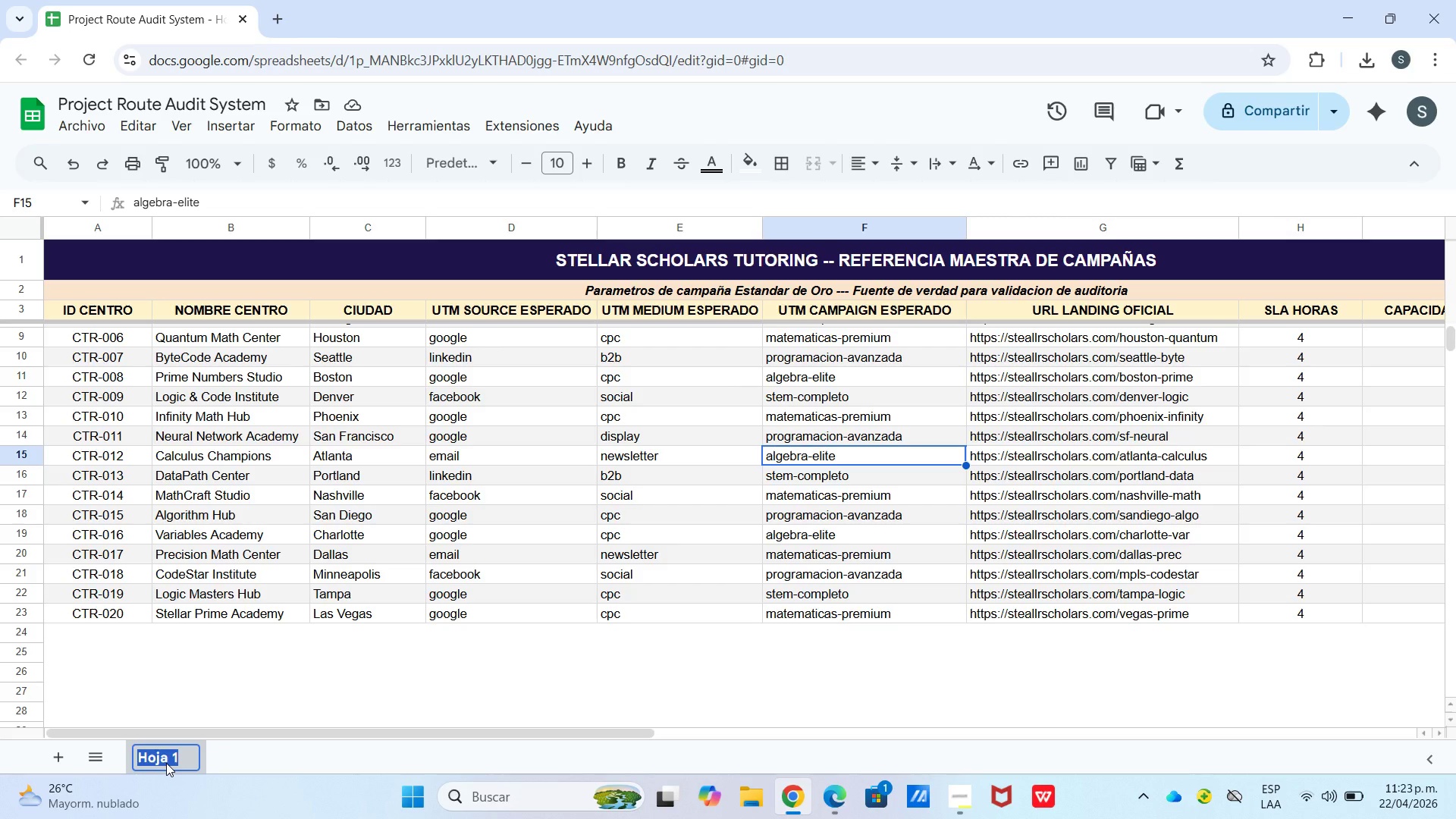 
type(Referencia Maestra)
 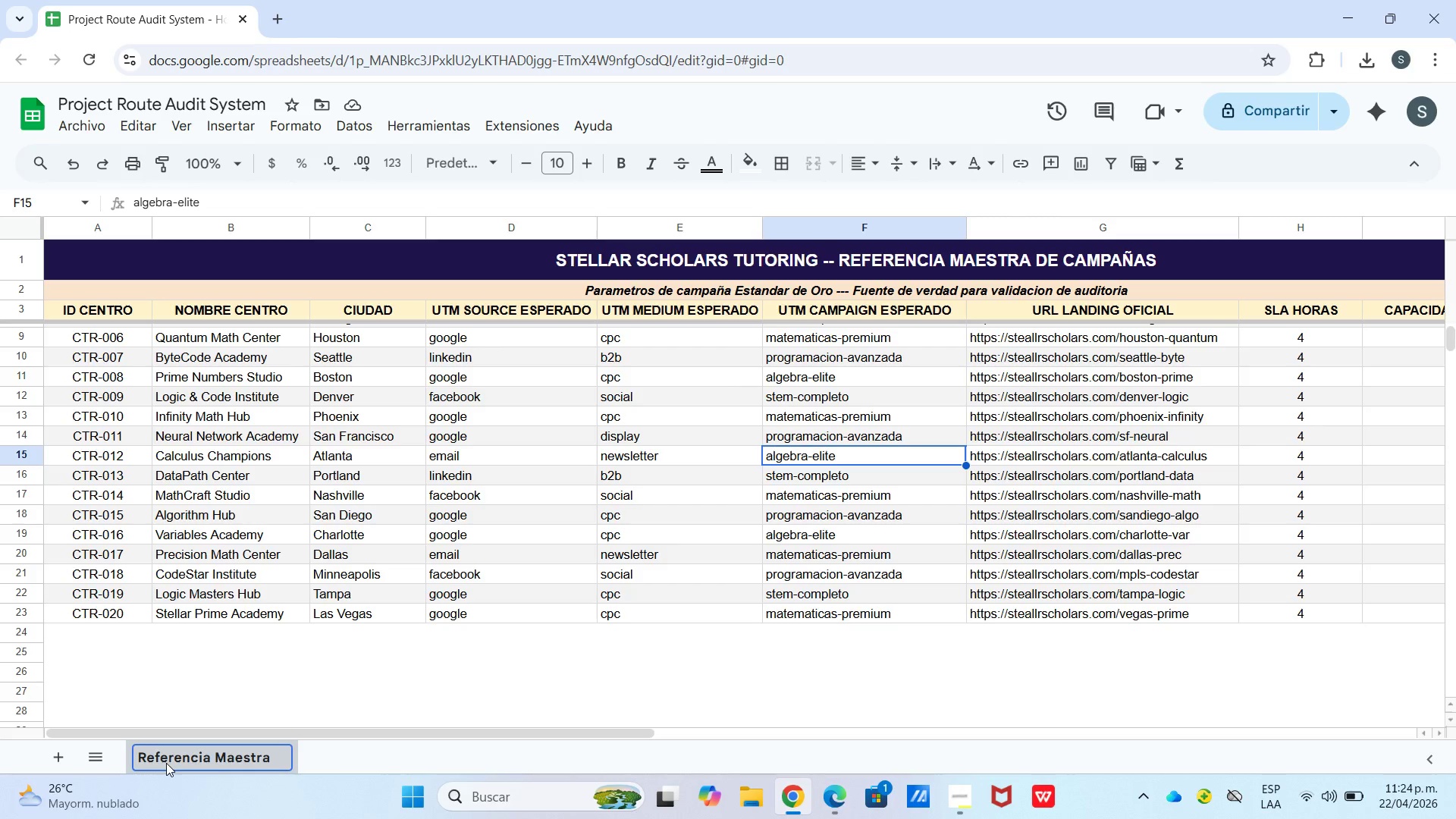 
left_click([58, 742])
 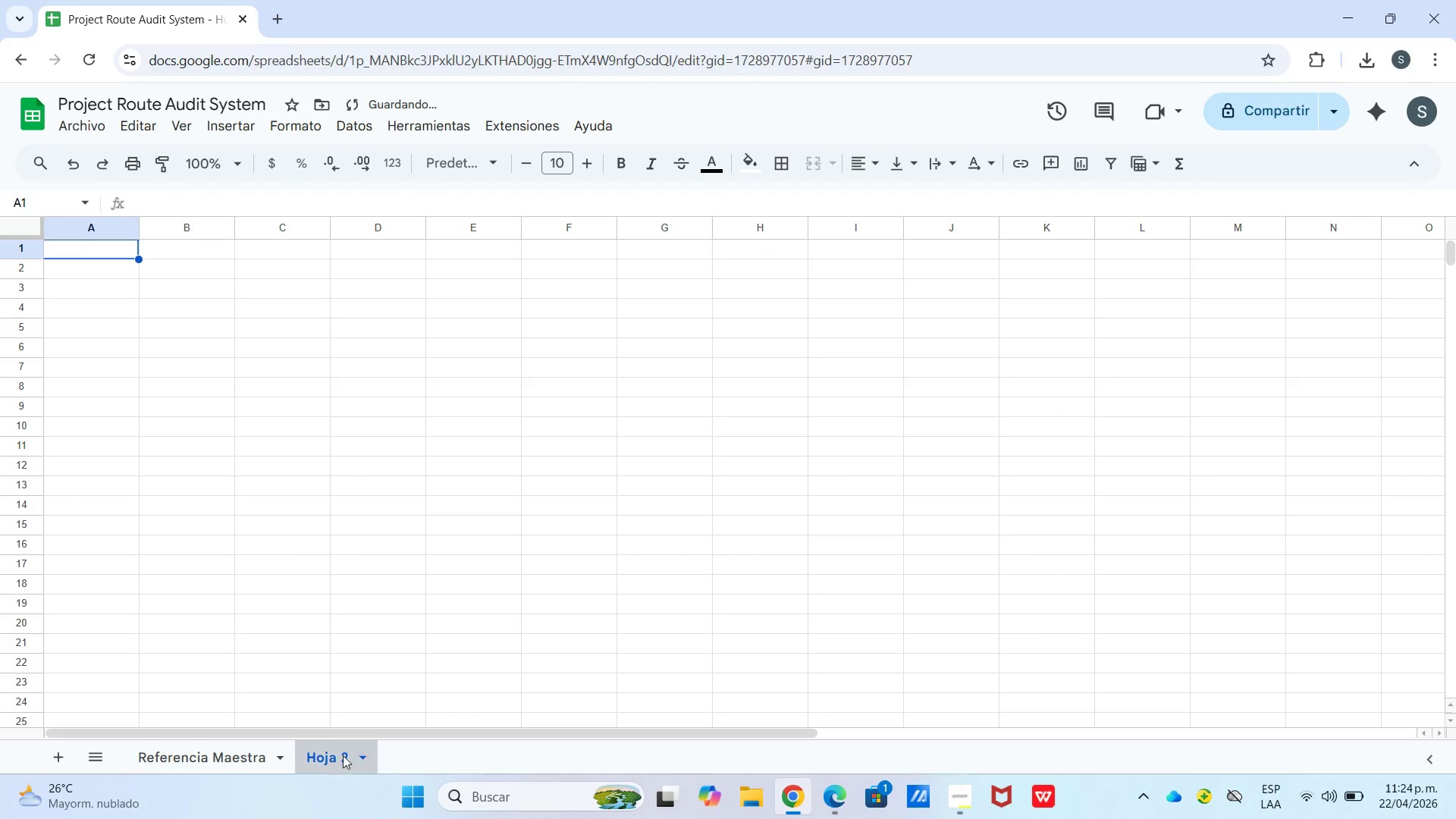 
double_click([343, 755])
 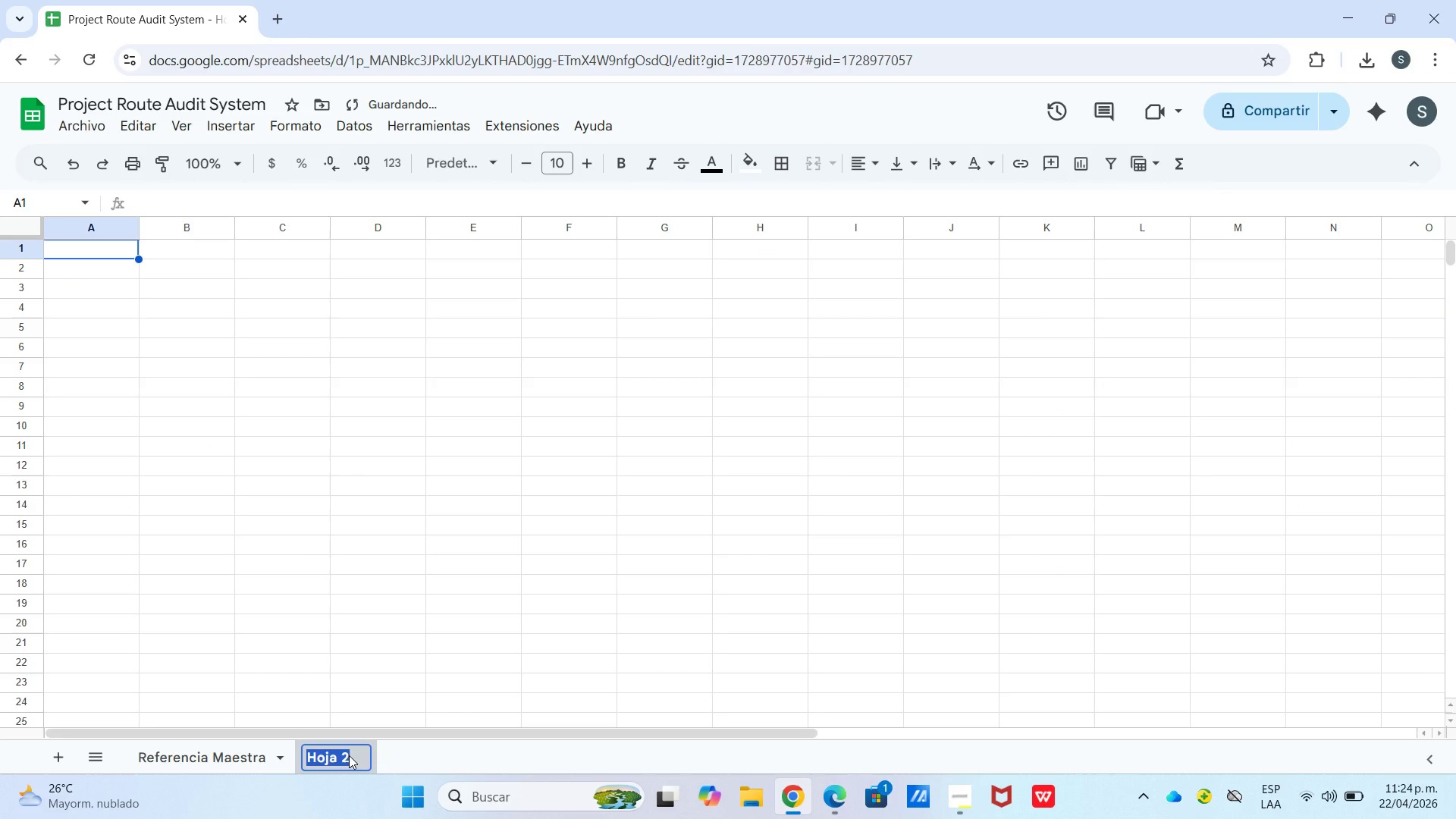 
type(Datos Leads)
 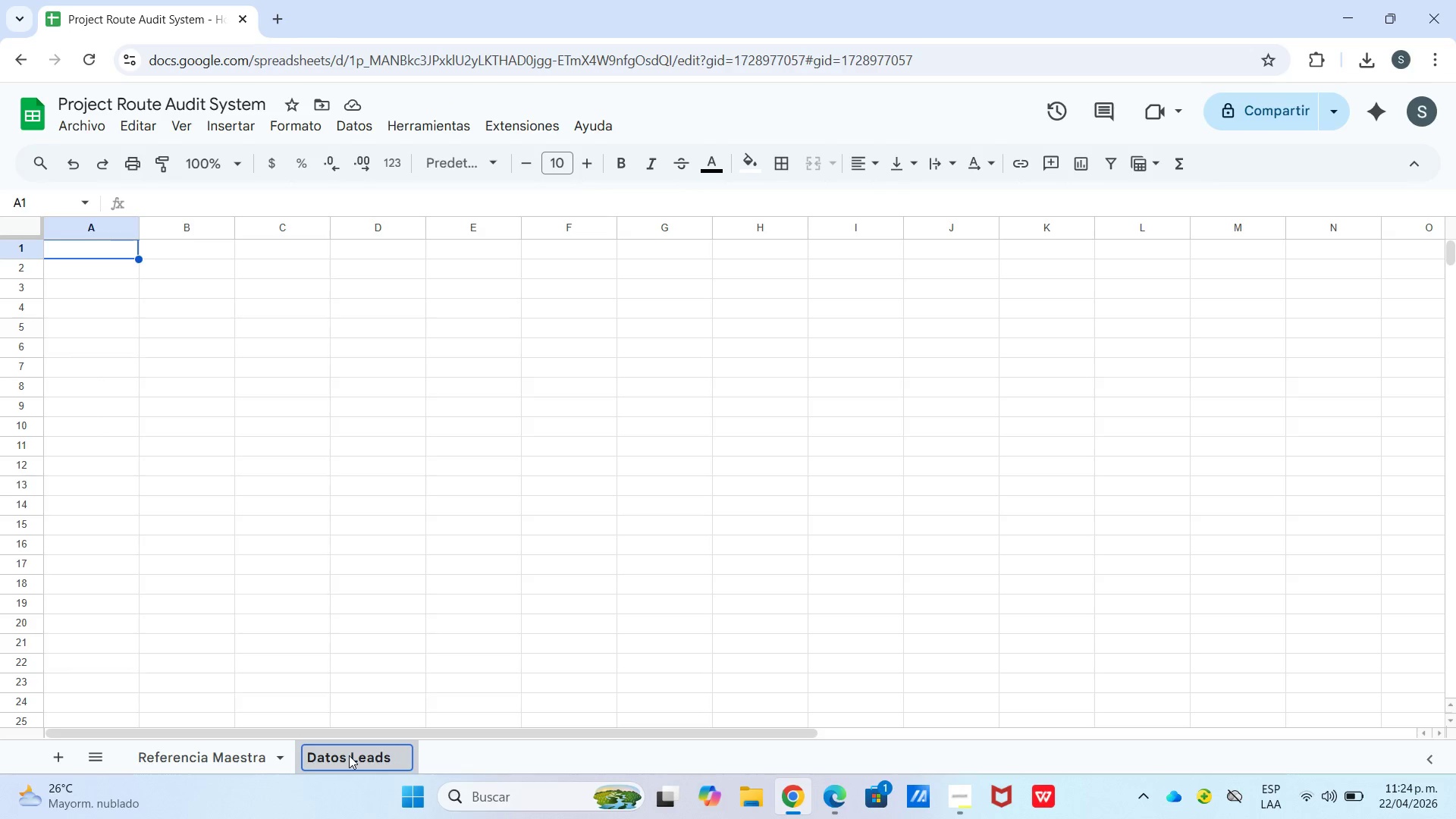 
left_click([958, 798])
 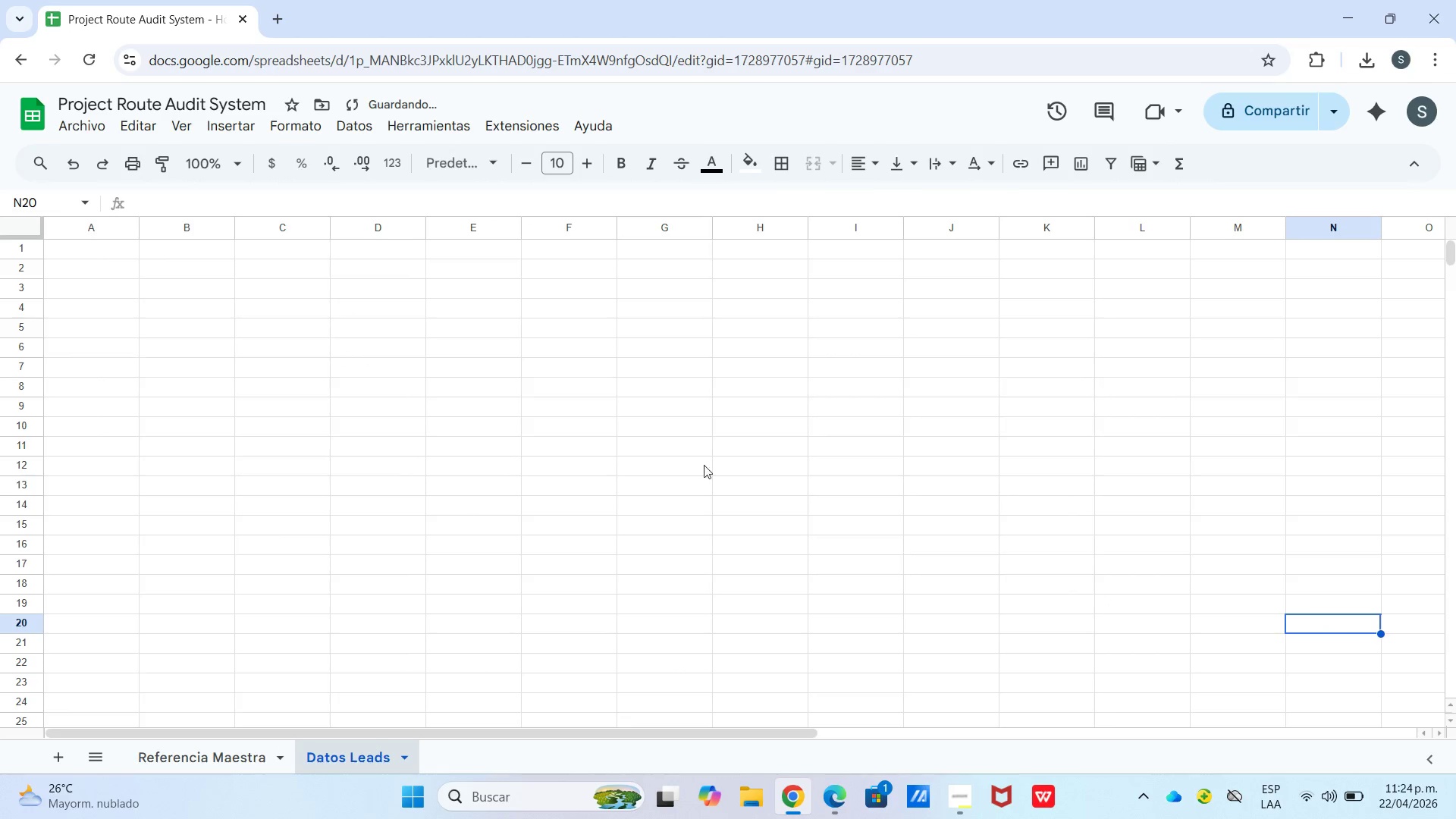 
left_click([619, 440])
 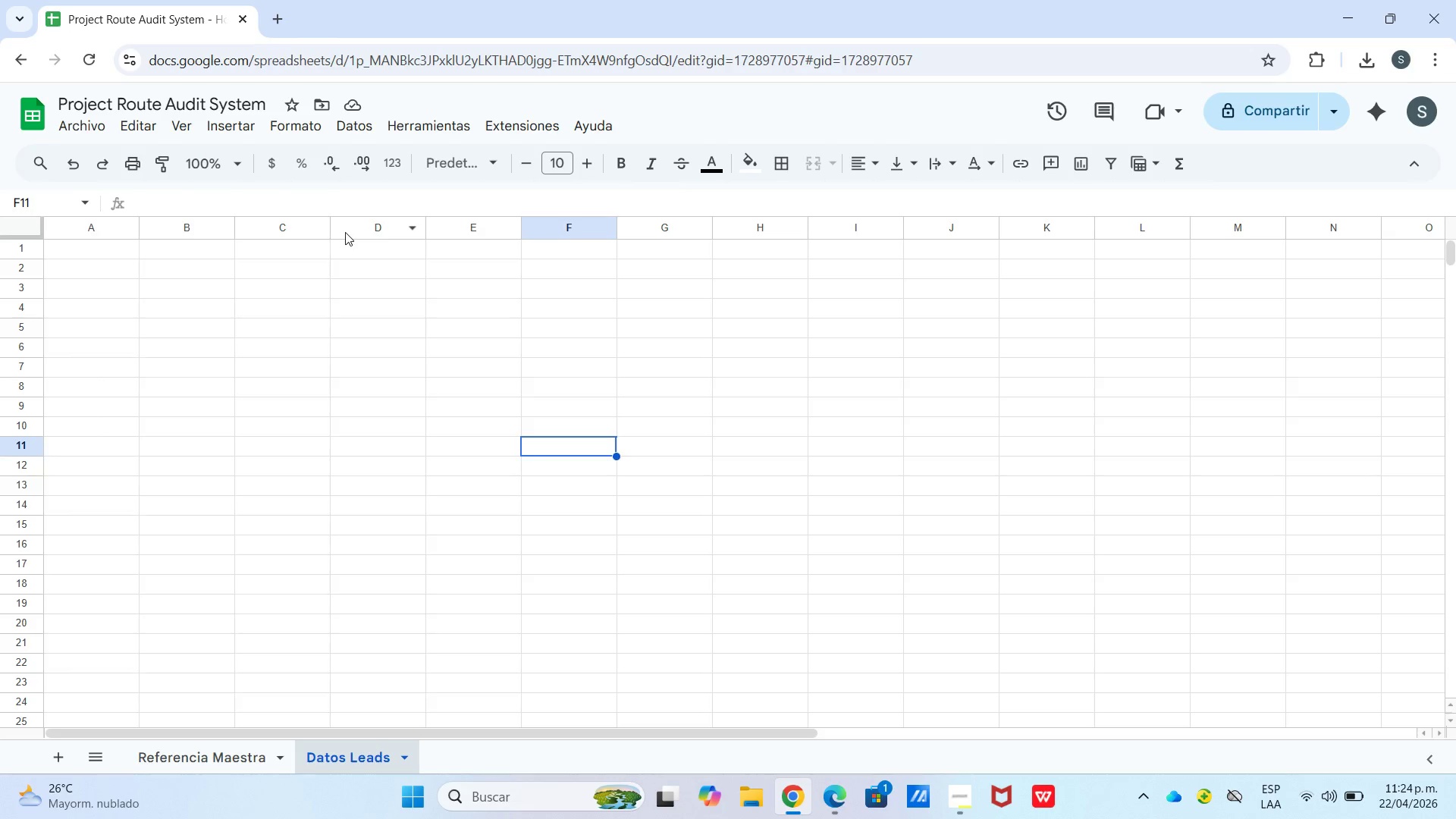 
wait(14.3)
 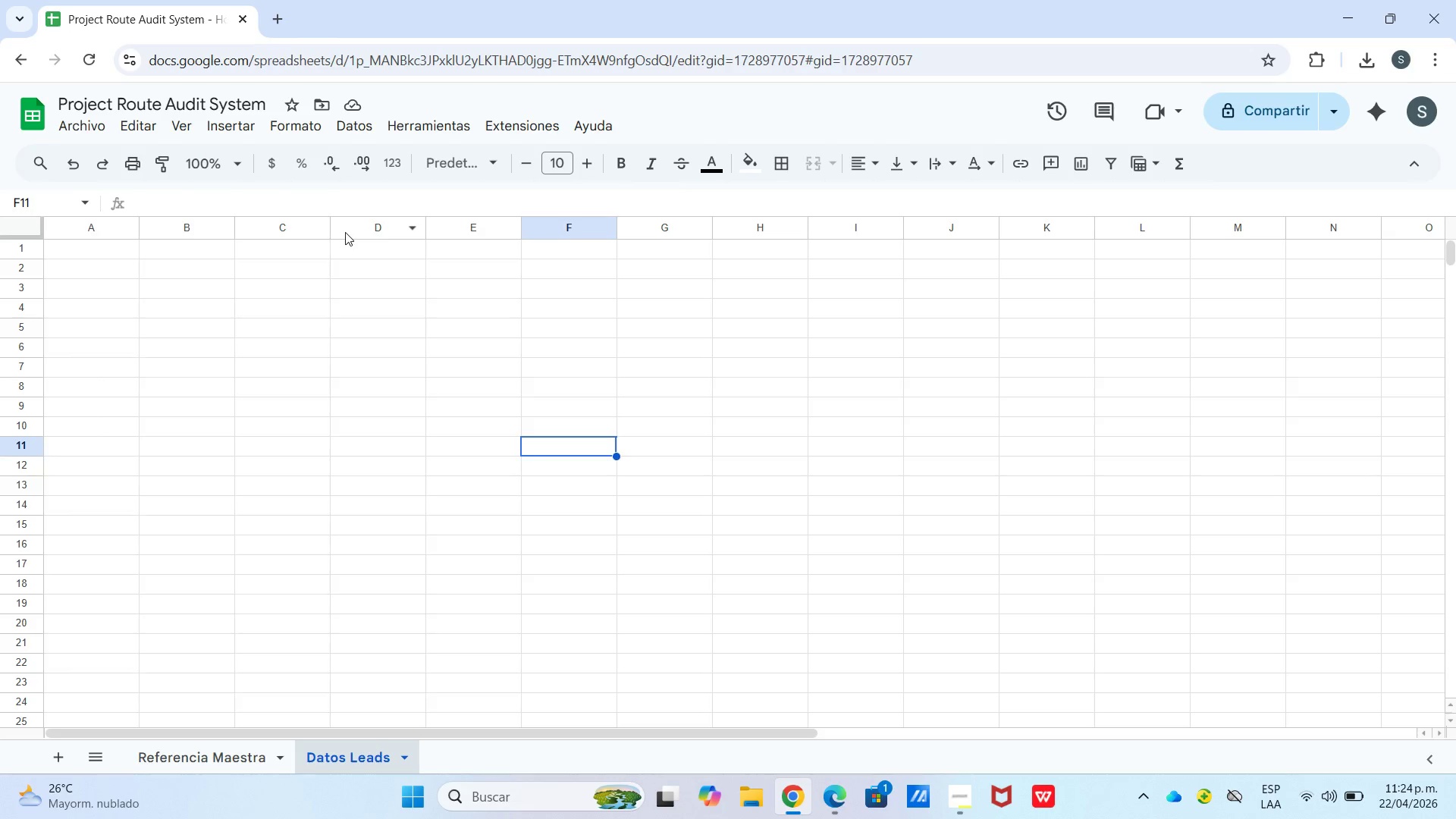 
left_click_drag(start_coordinate=[71, 251], to_coordinate=[1305, 240])
 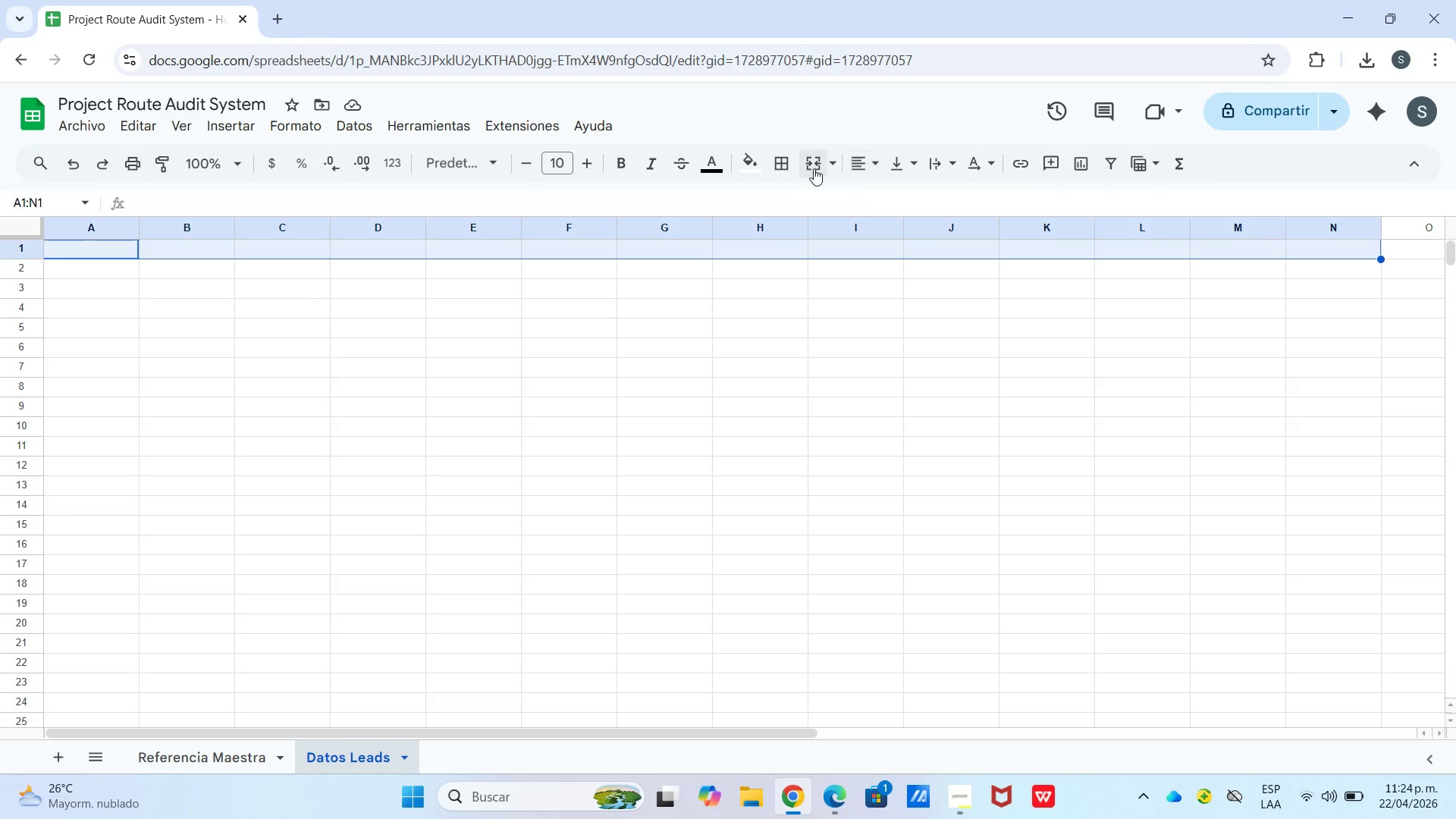 
left_click([815, 167])
 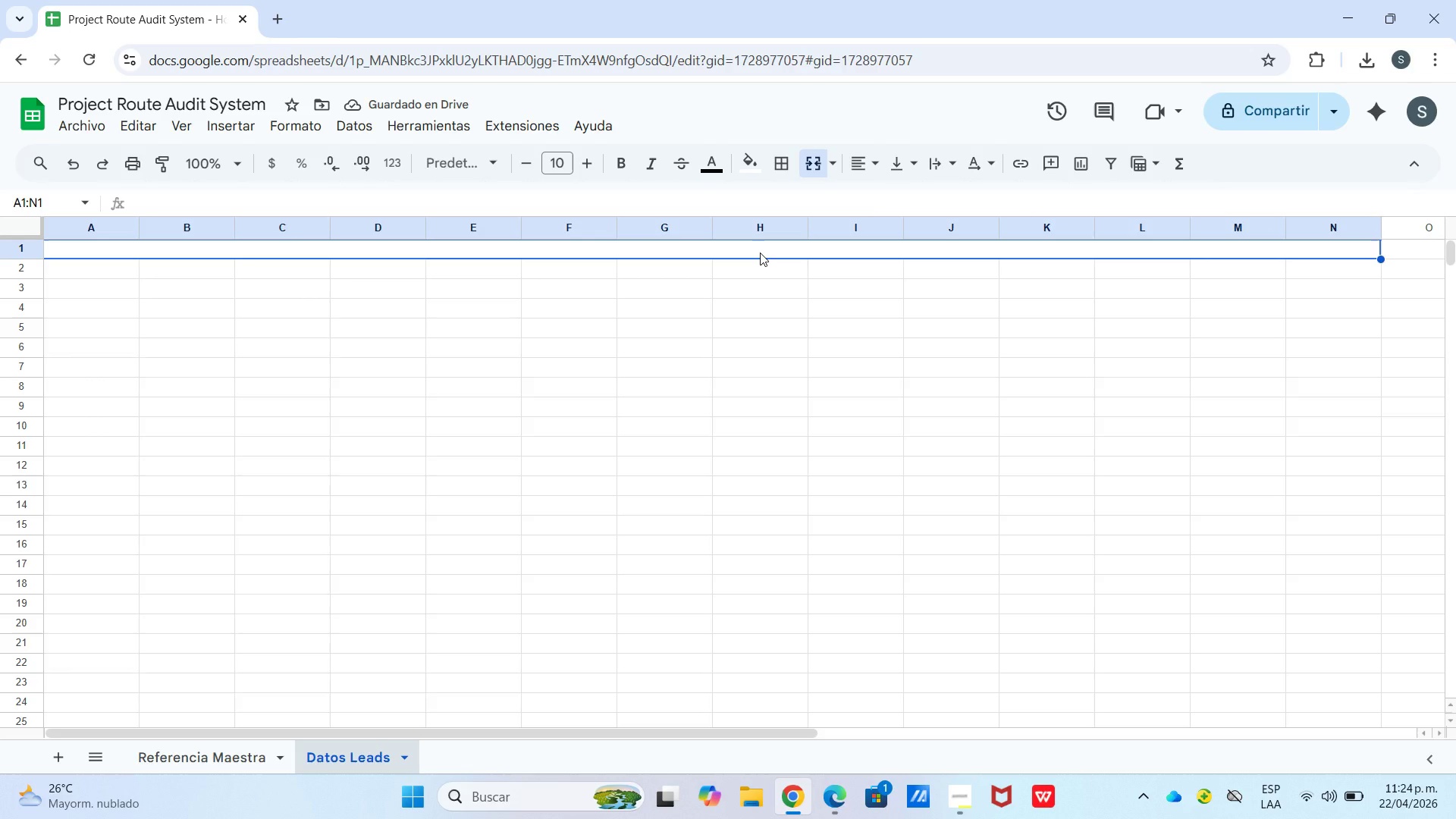 
type(REGISTRO DE LEADS -- DATOS CRUDOS DE)
 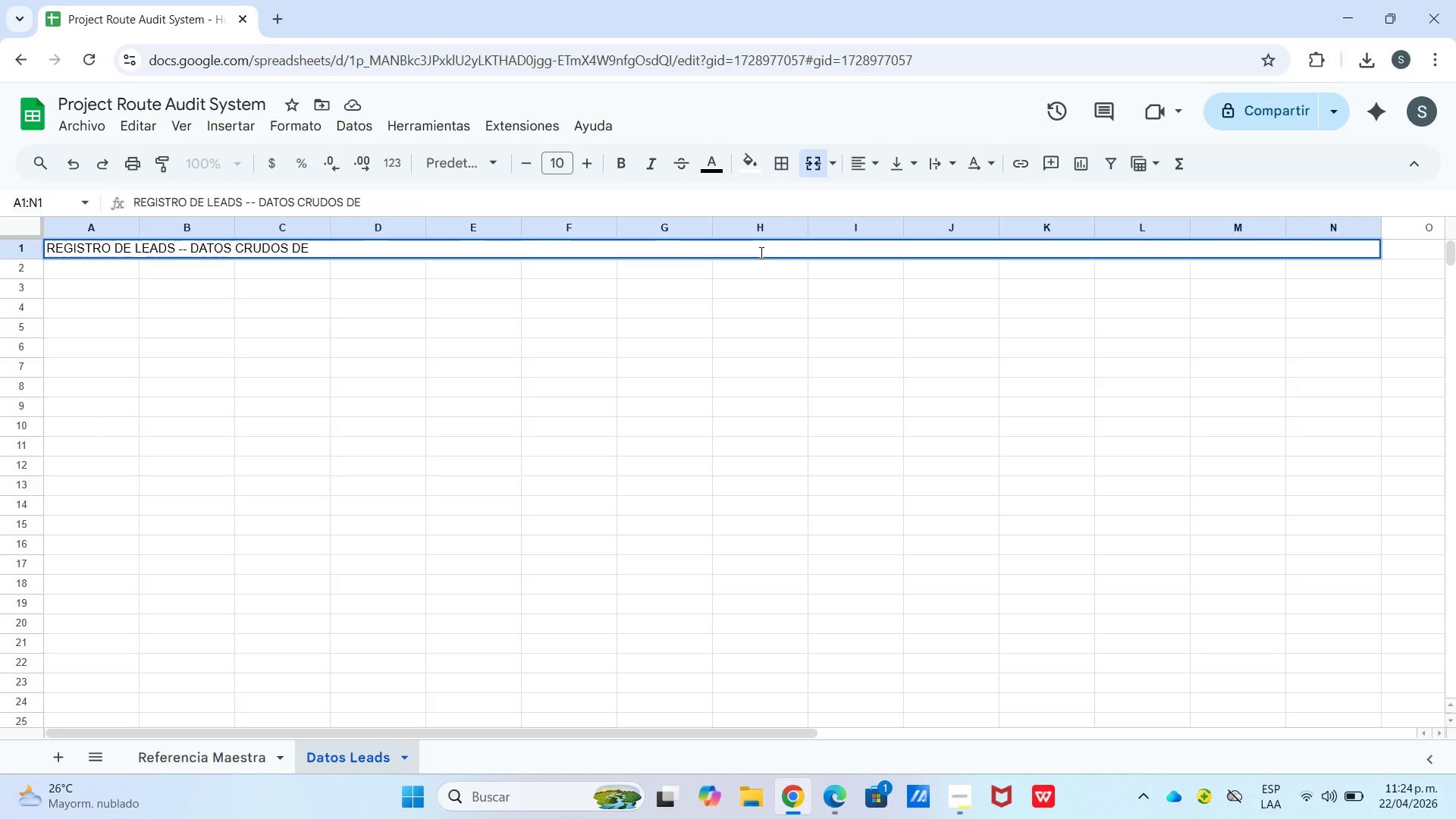 
type( ENTRADA)
 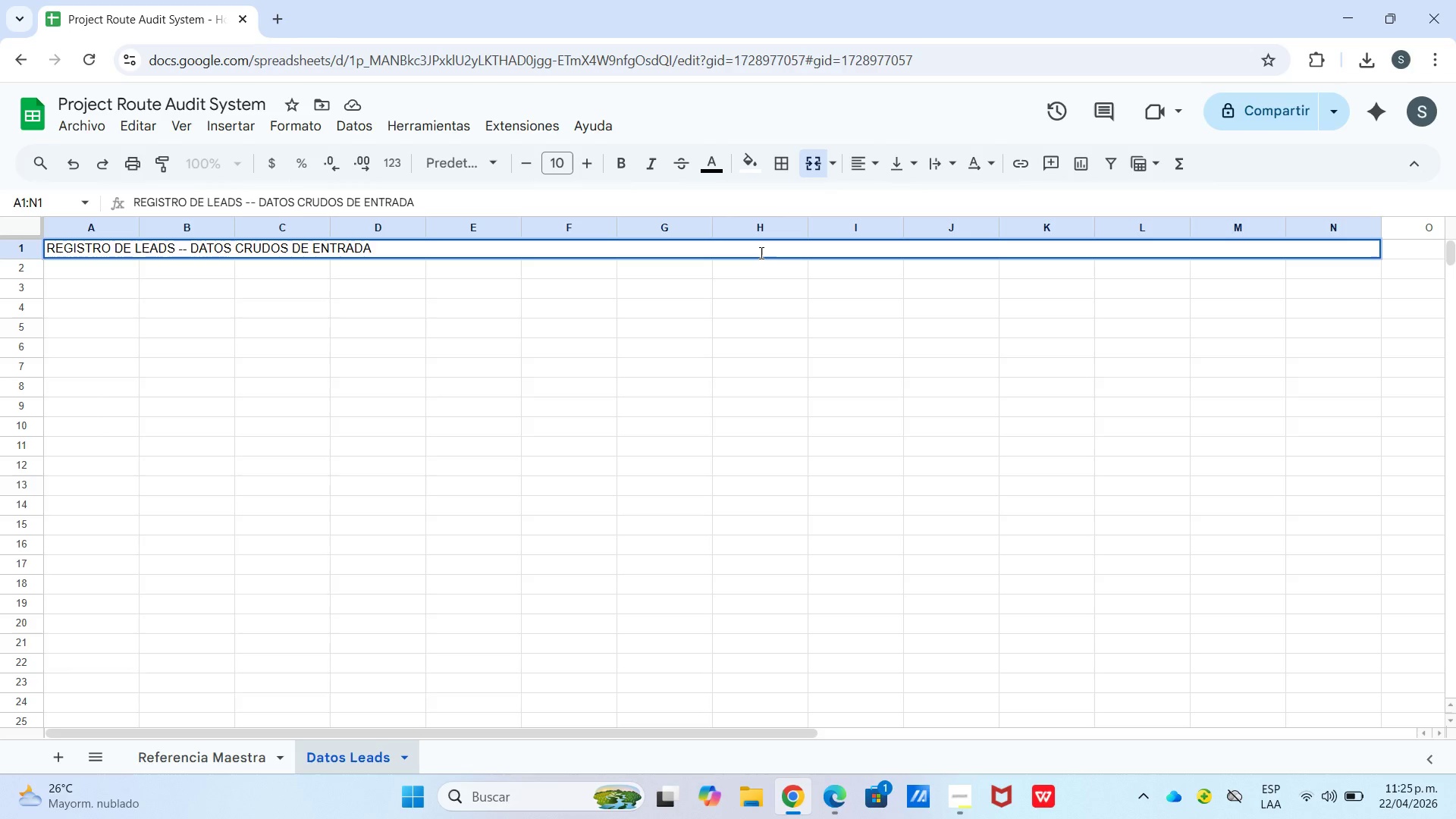 
wait(12.89)
 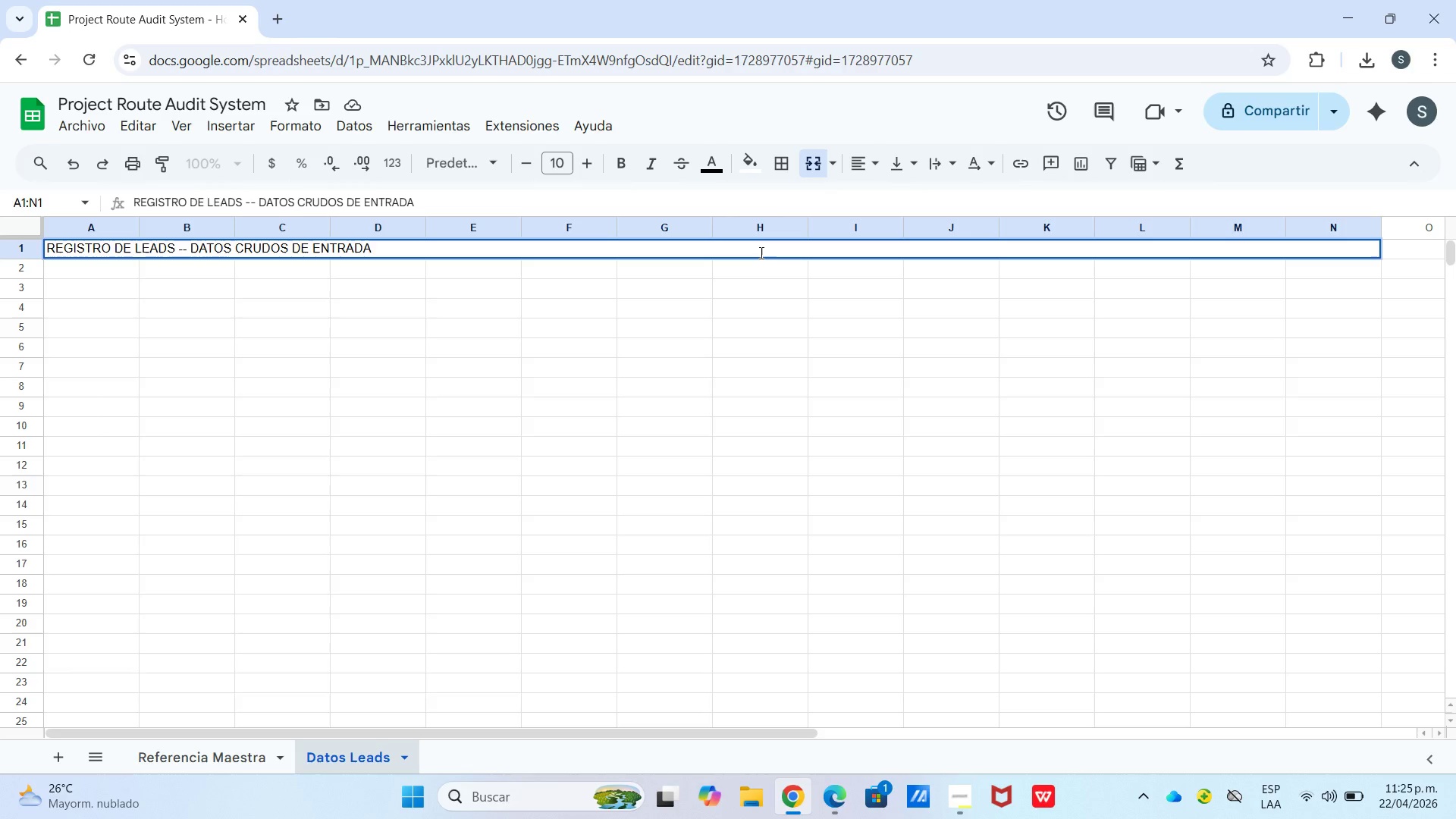 
left_click([764, 166])
 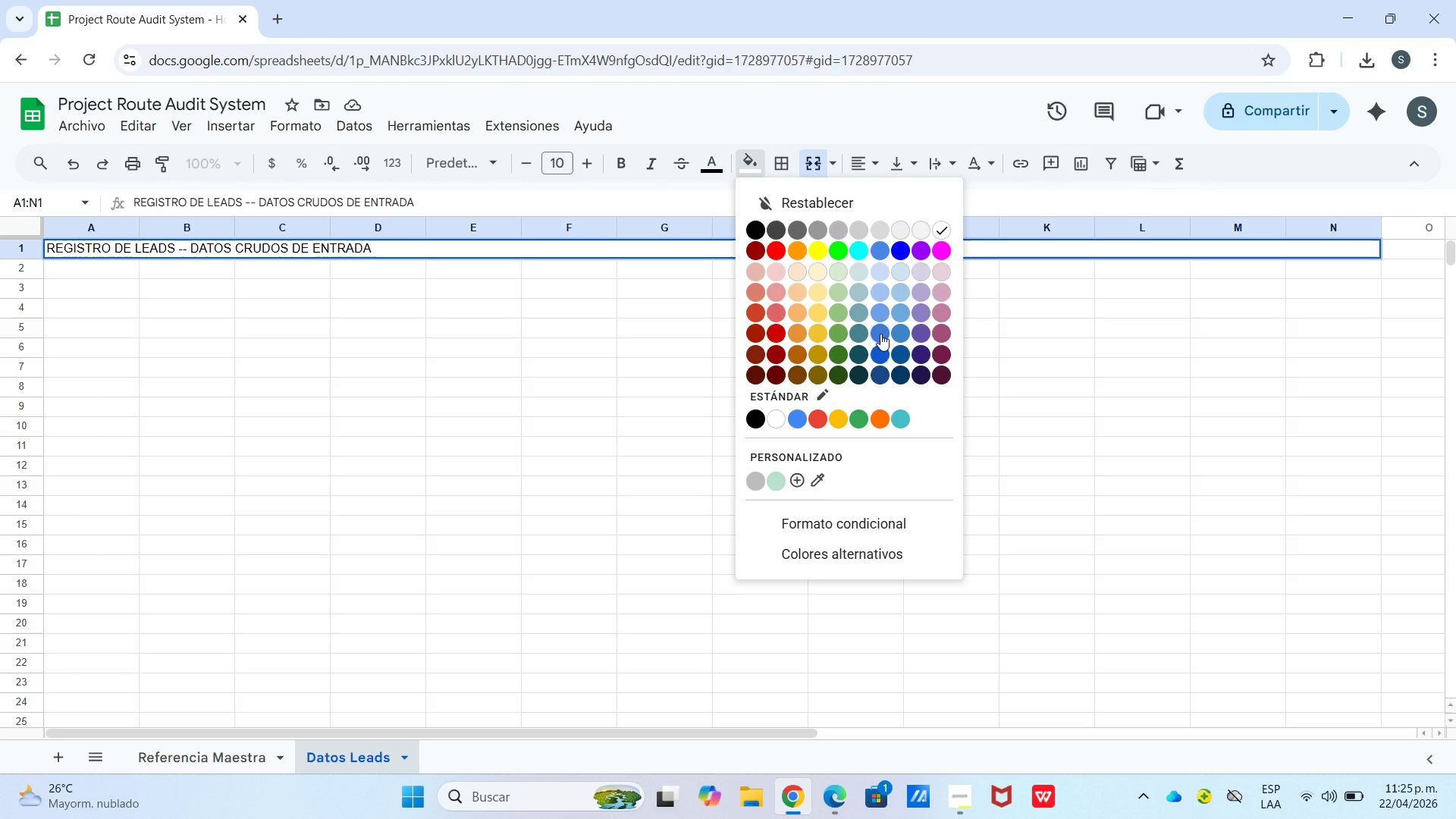 
left_click([882, 342])
 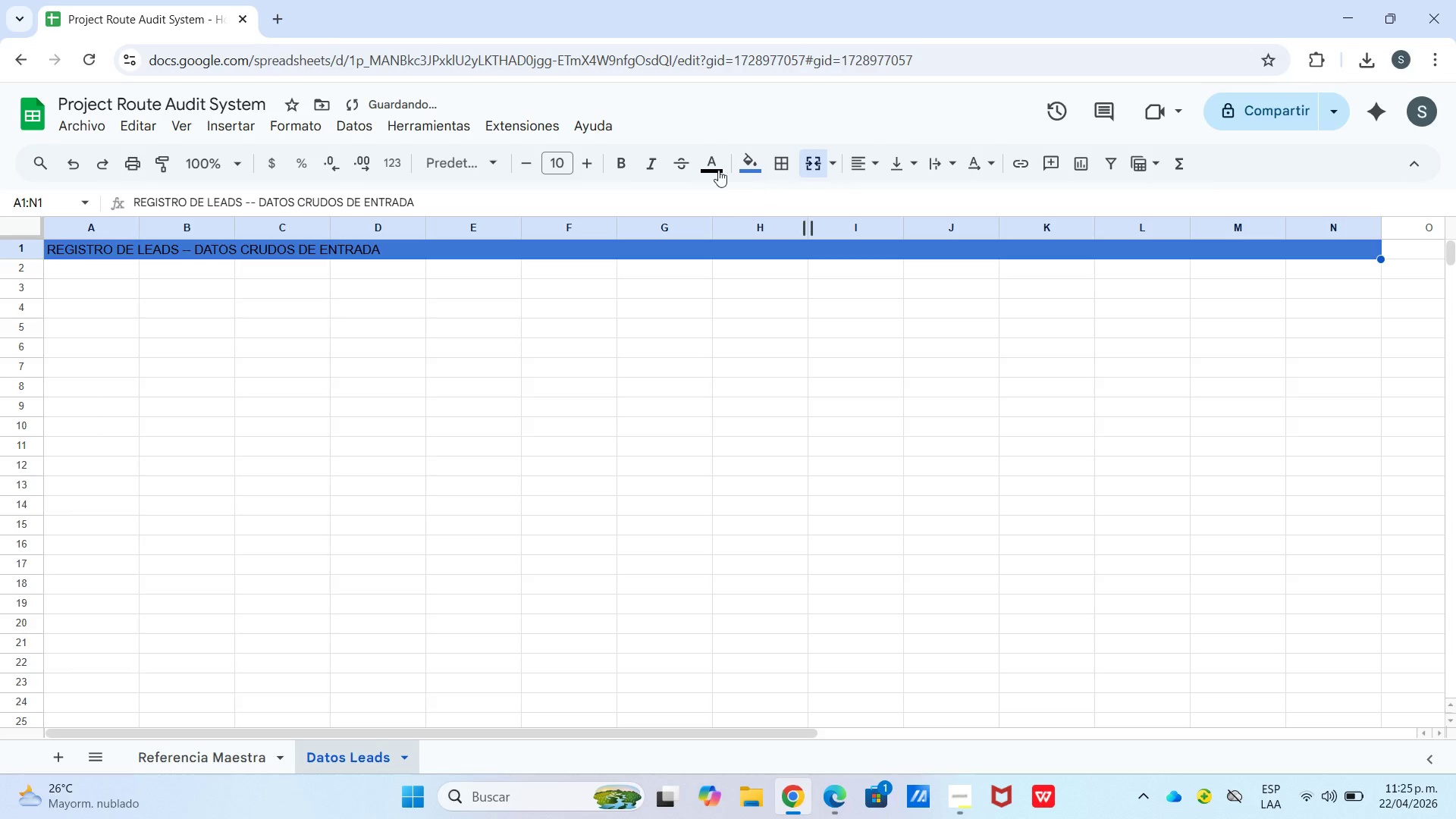 
left_click([701, 166])
 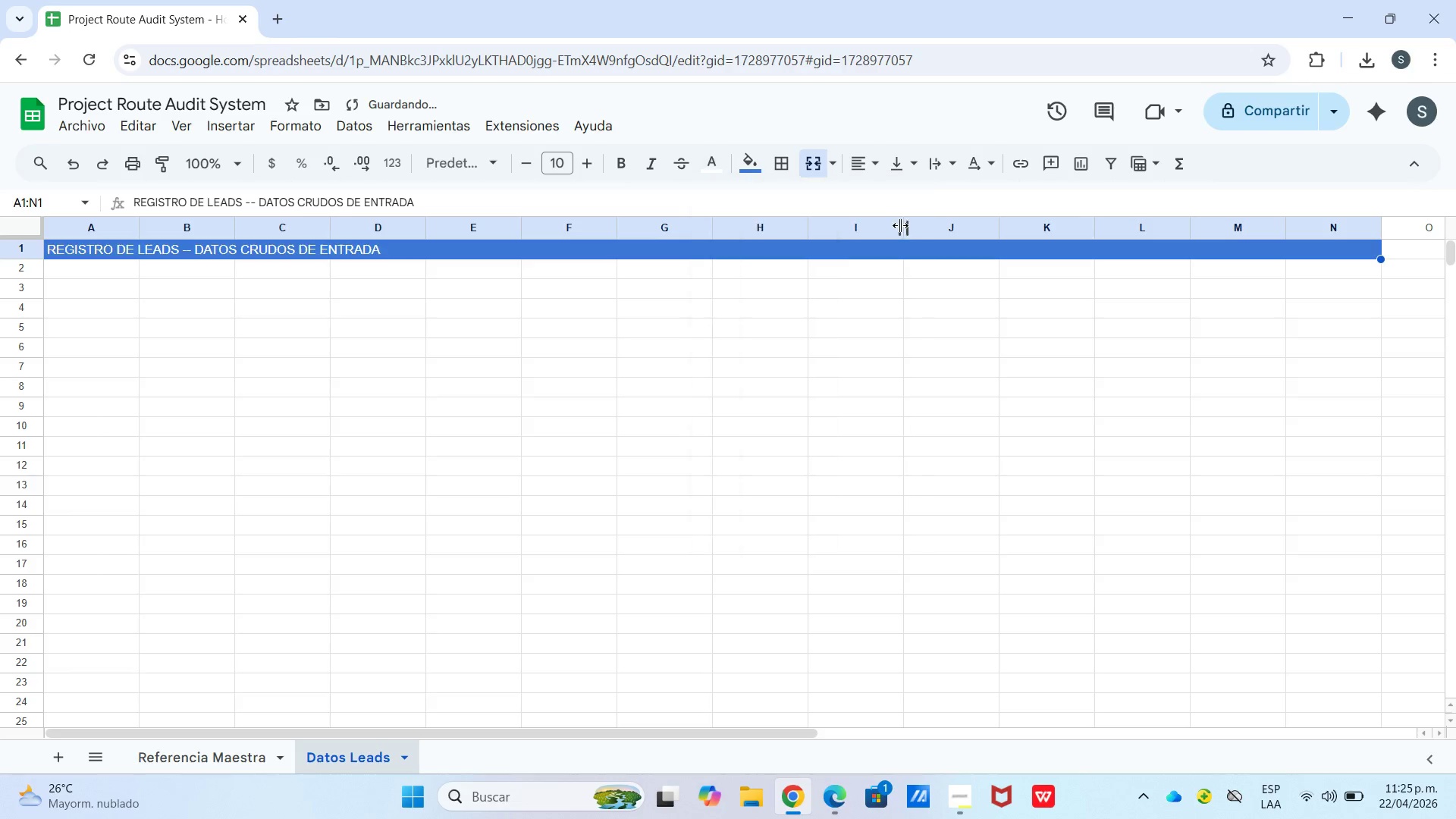 
double_click([861, 176])
 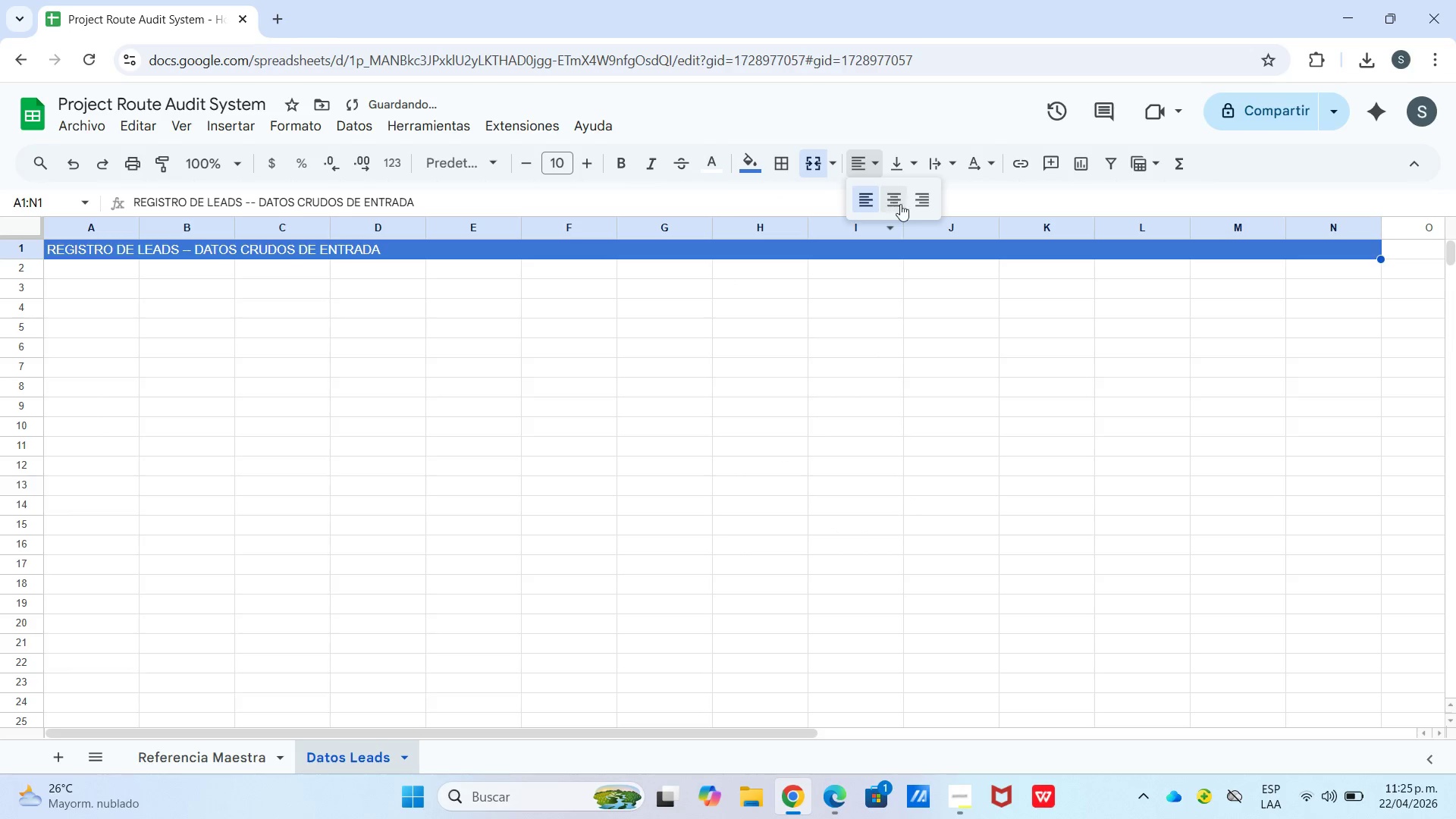 
triple_click([900, 205])
 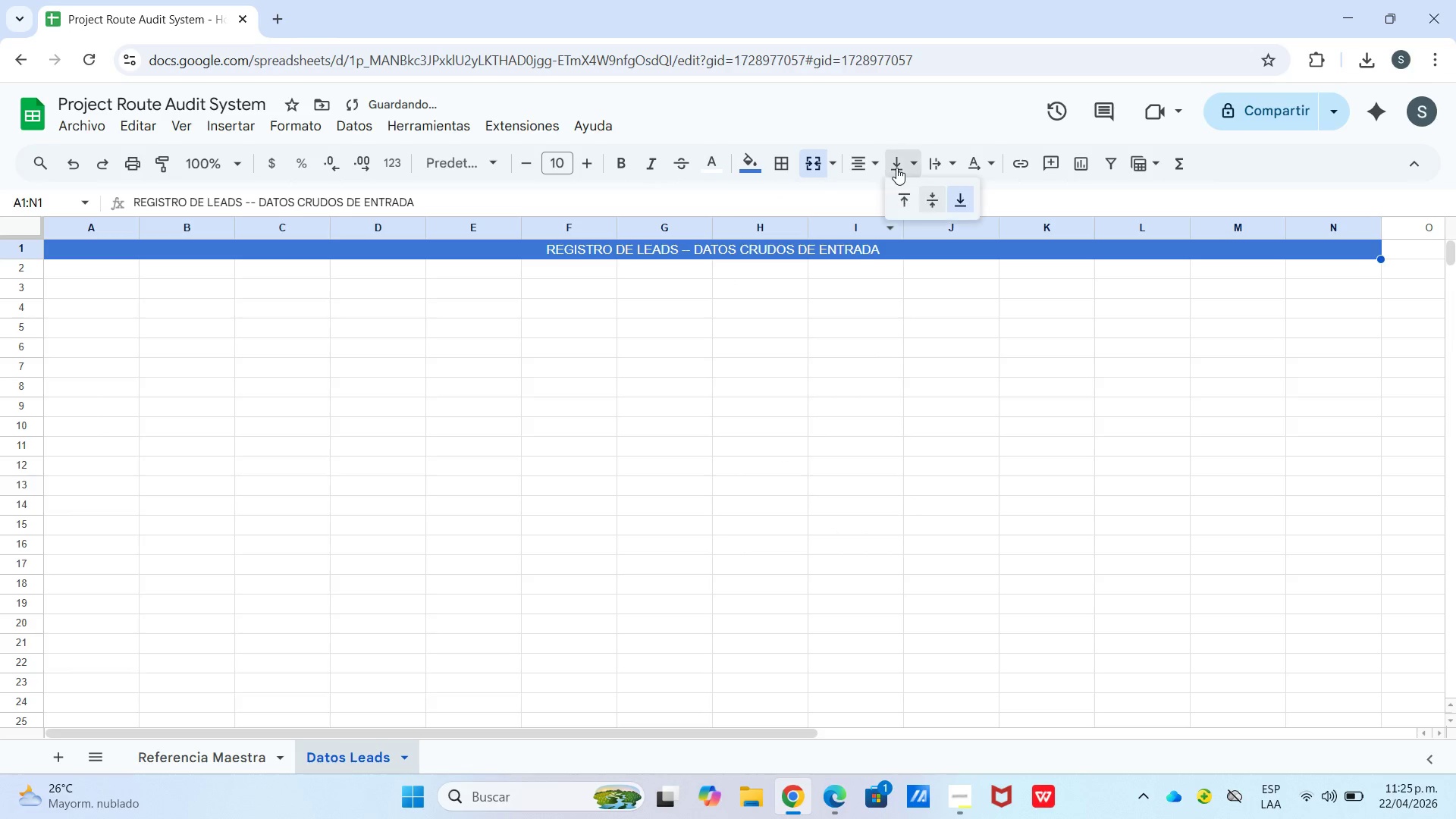 
left_click_drag(start_coordinate=[896, 168], to_coordinate=[900, 166])
 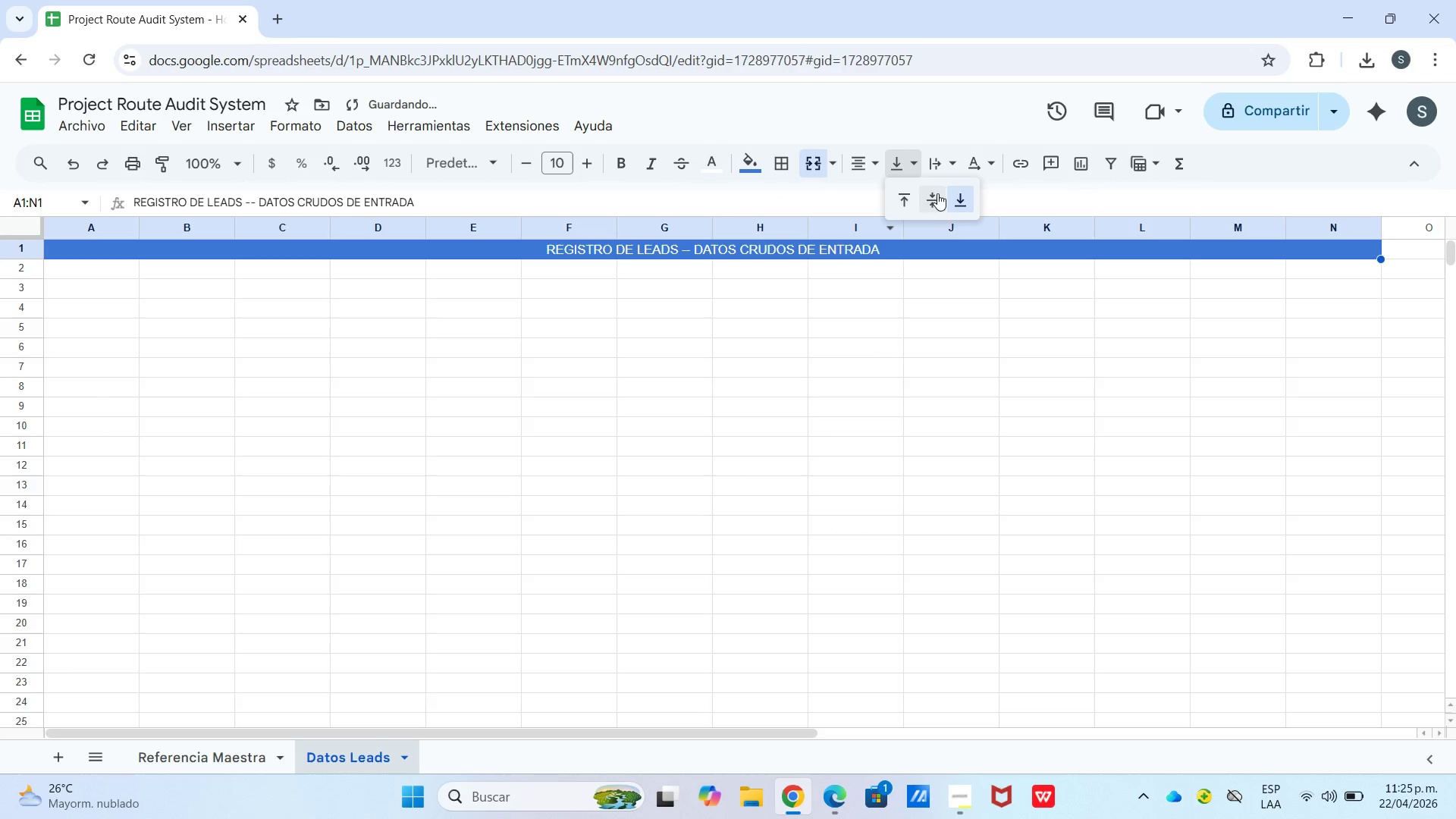 
left_click([934, 193])
 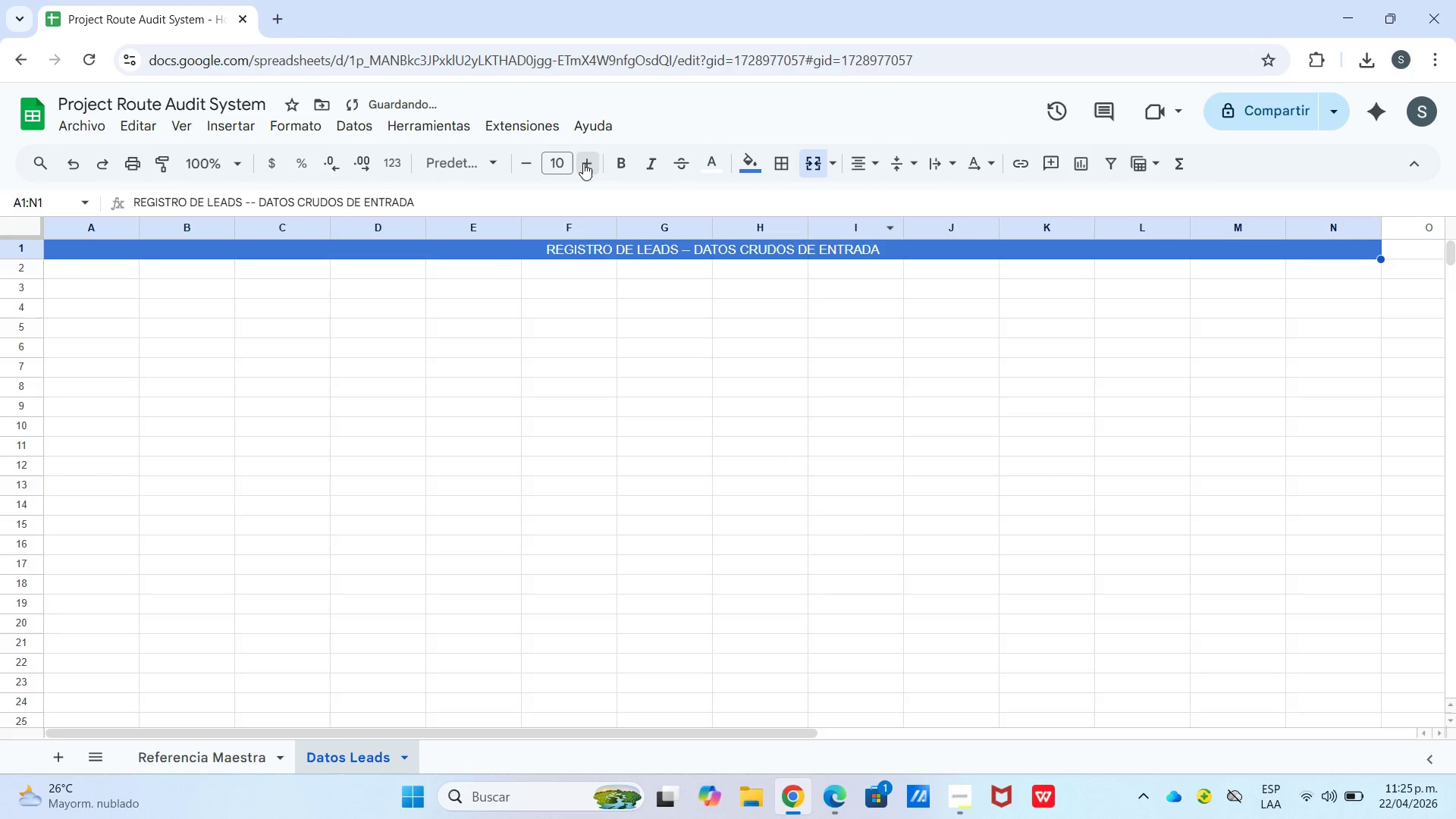 
double_click([623, 162])
 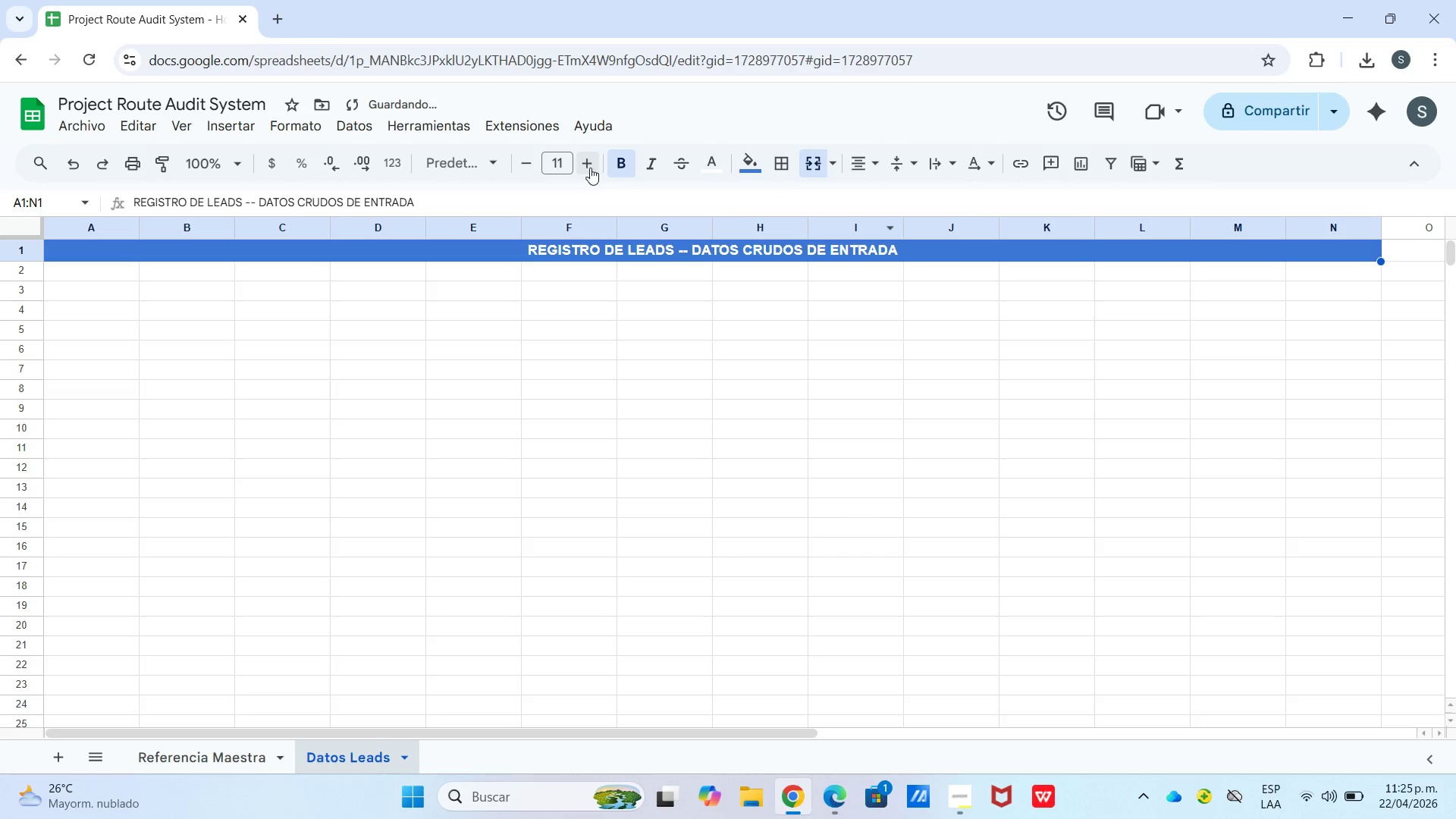 
left_click([590, 168])
 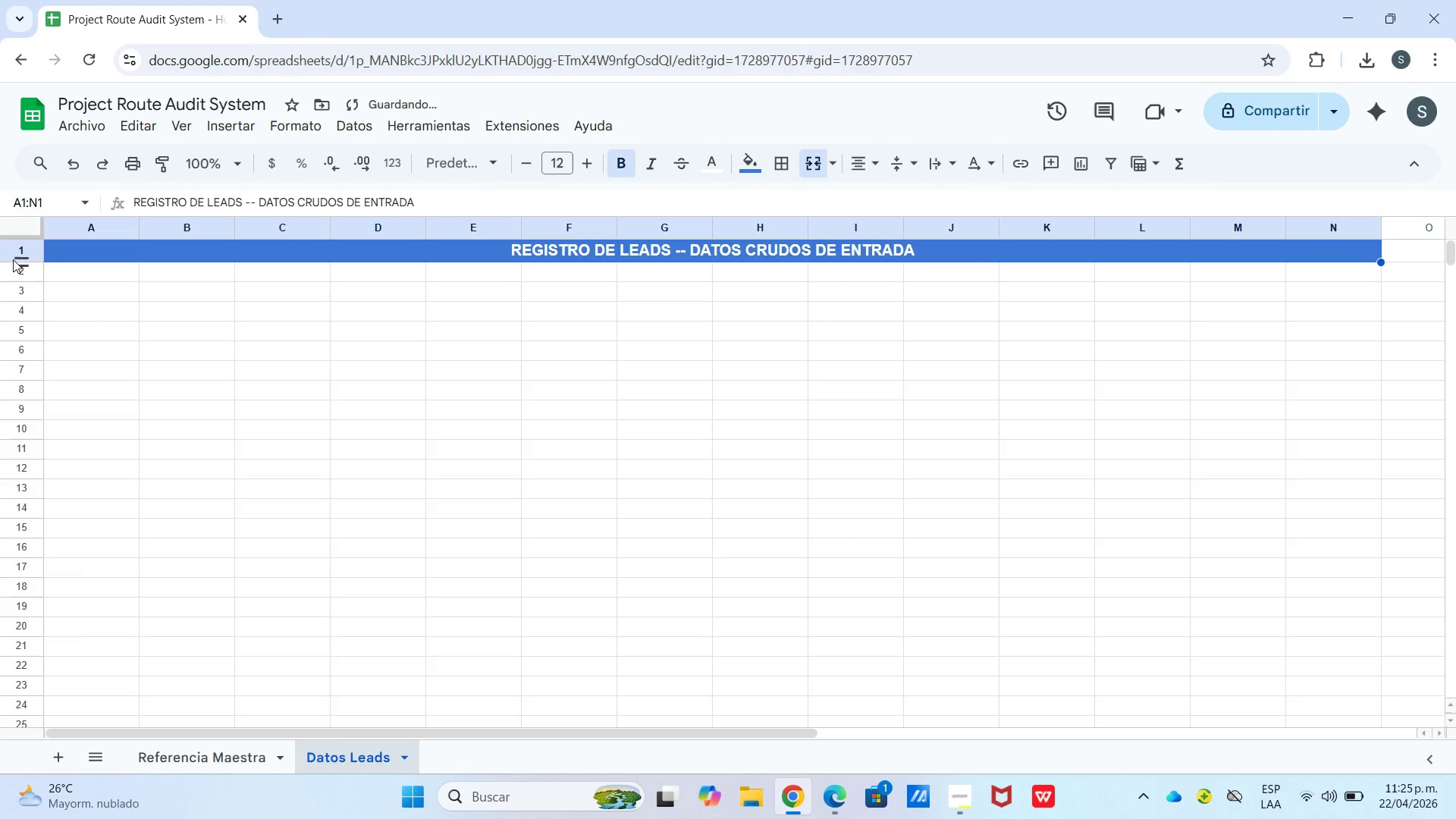 
left_click_drag(start_coordinate=[23, 257], to_coordinate=[24, 267])
 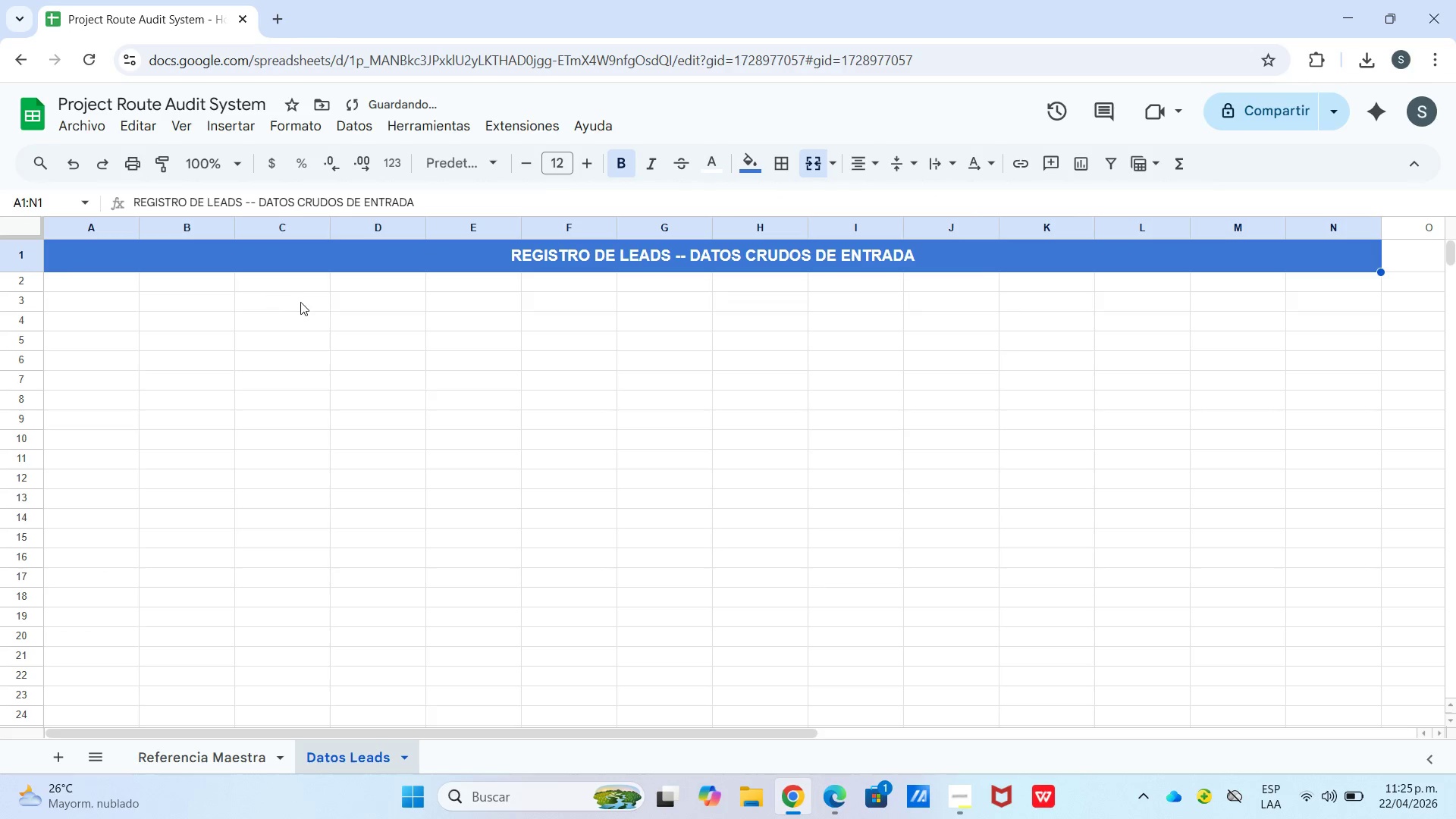 
left_click([303, 302])
 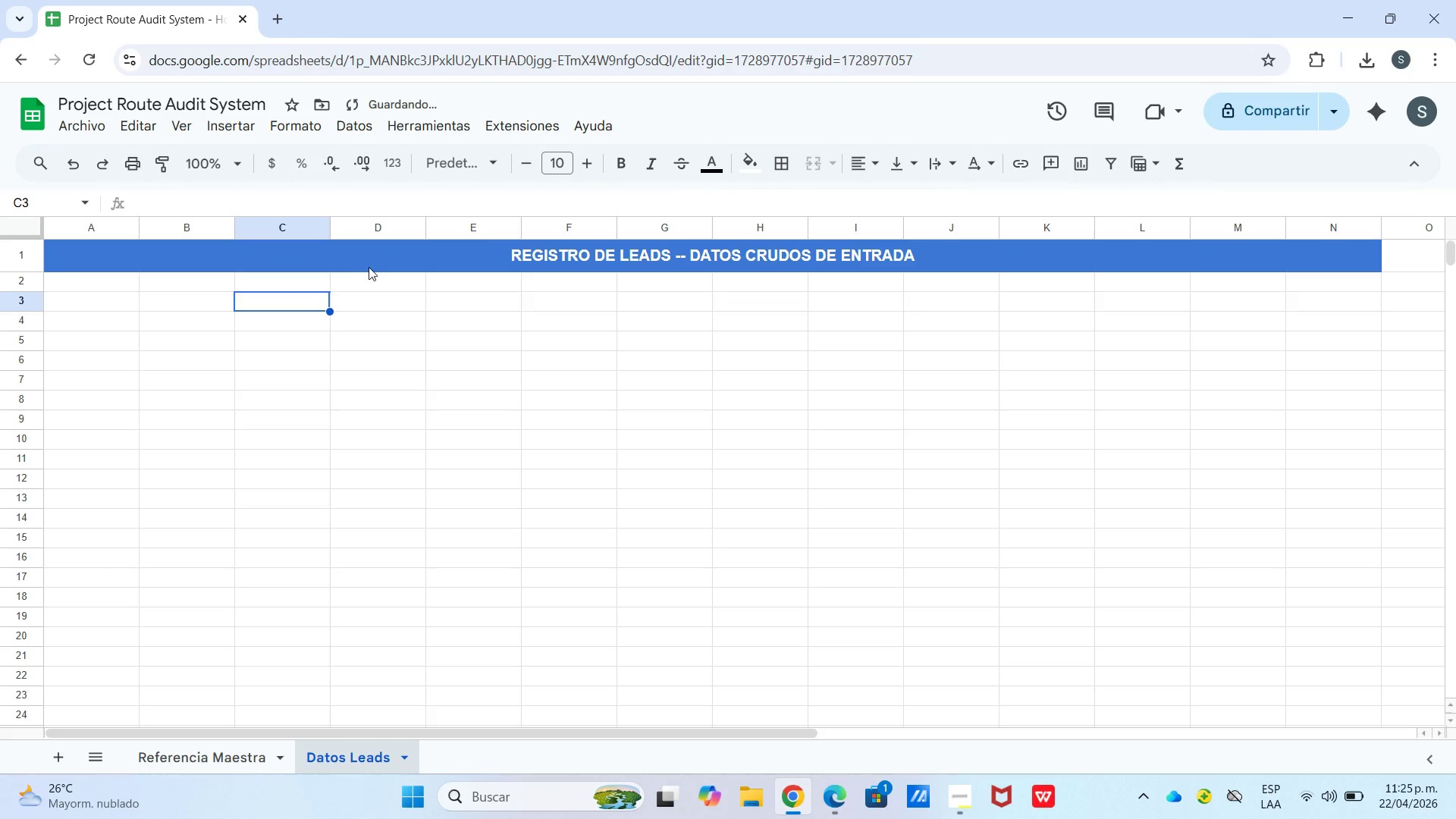 
left_click([369, 267])
 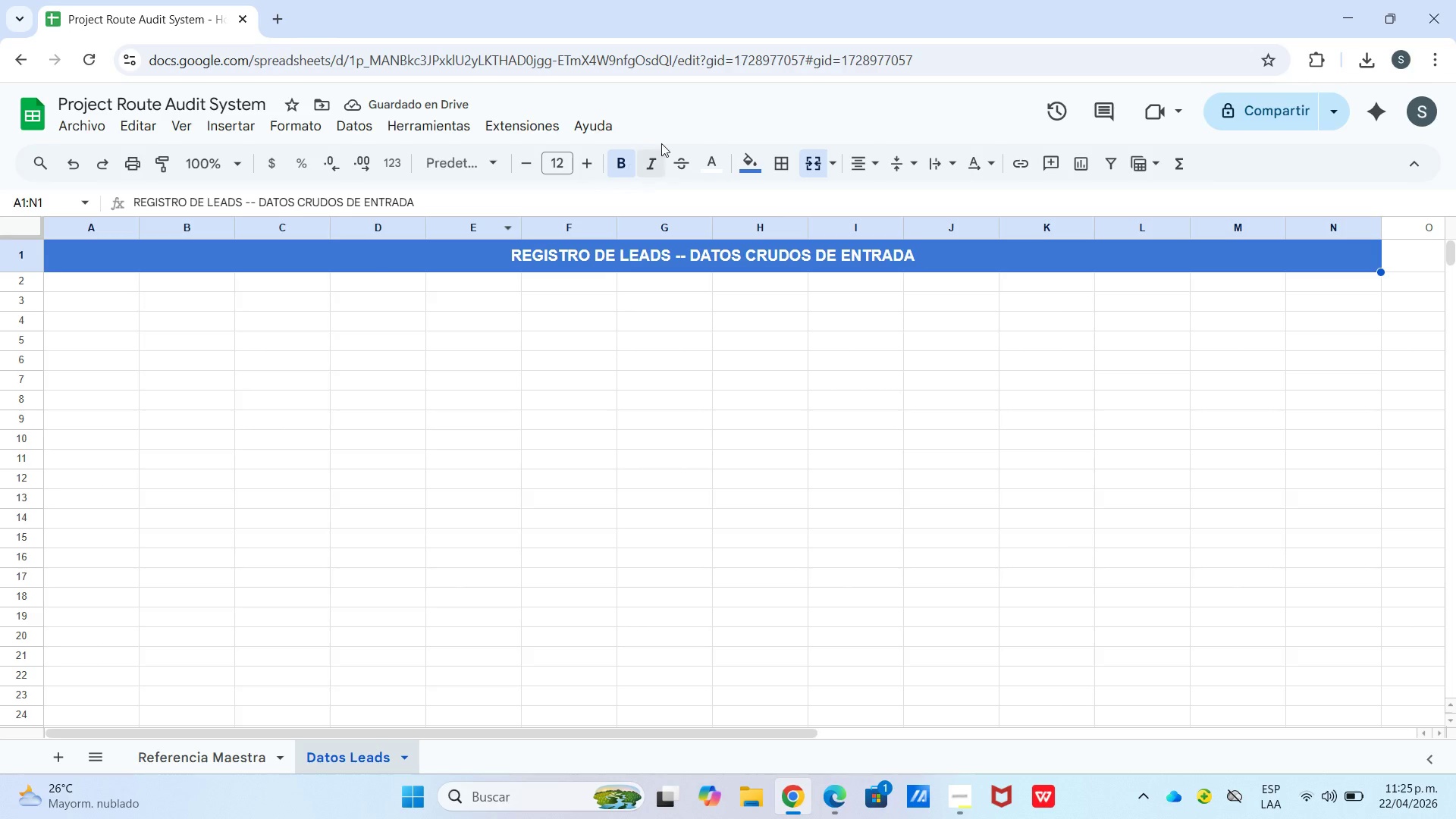 
left_click([746, 168])
 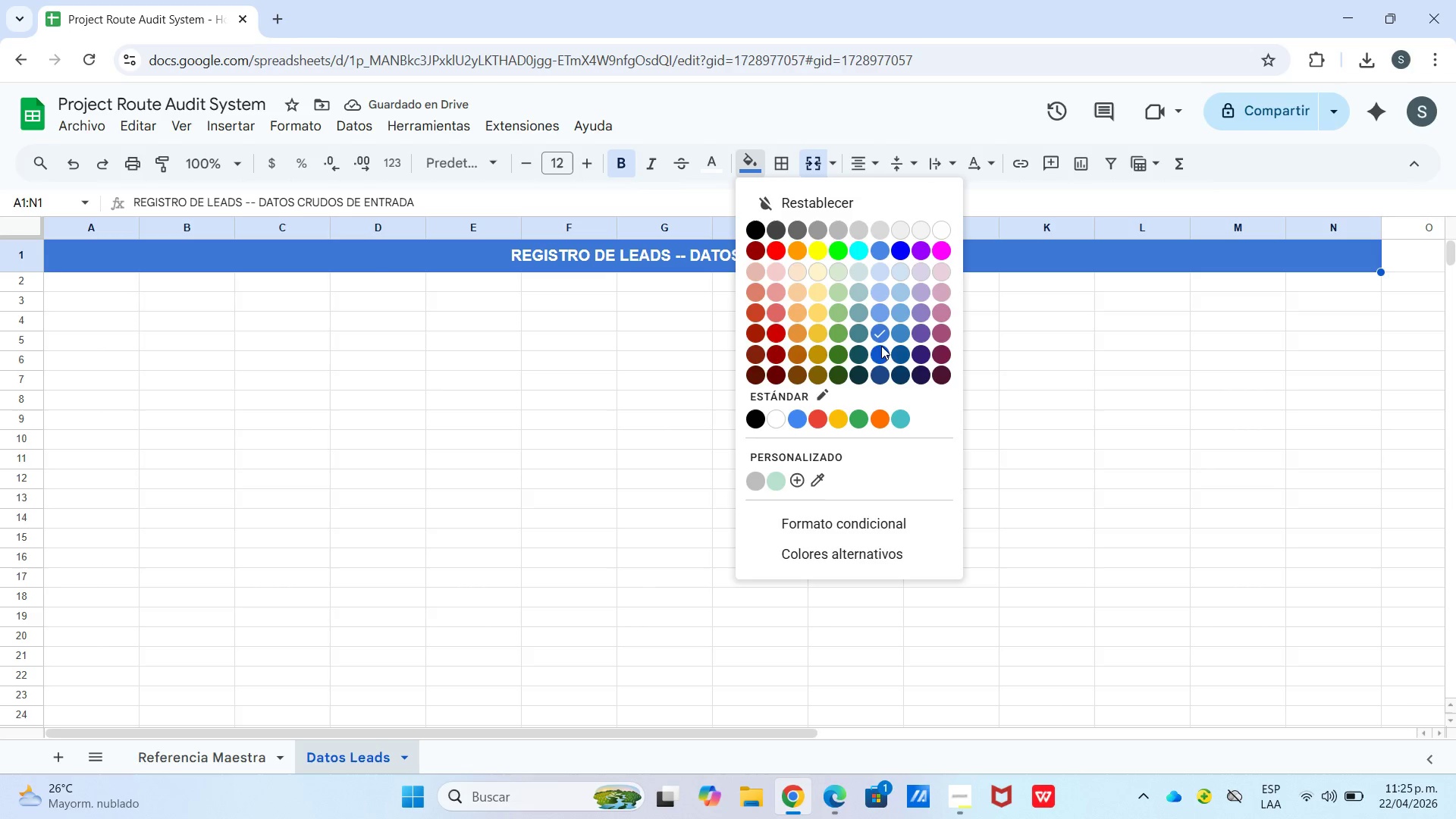 
left_click([886, 353])
 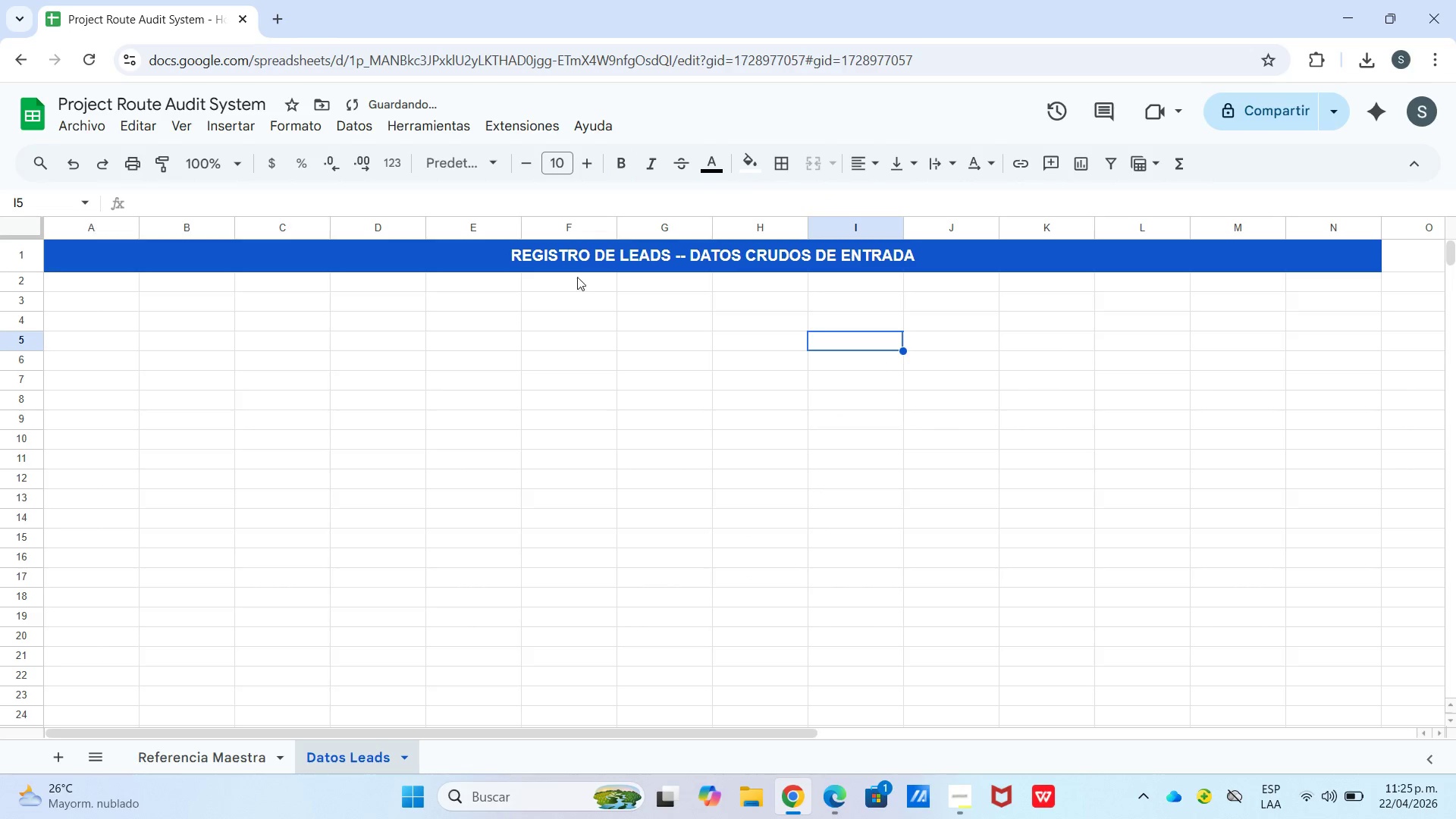 
left_click([605, 257])
 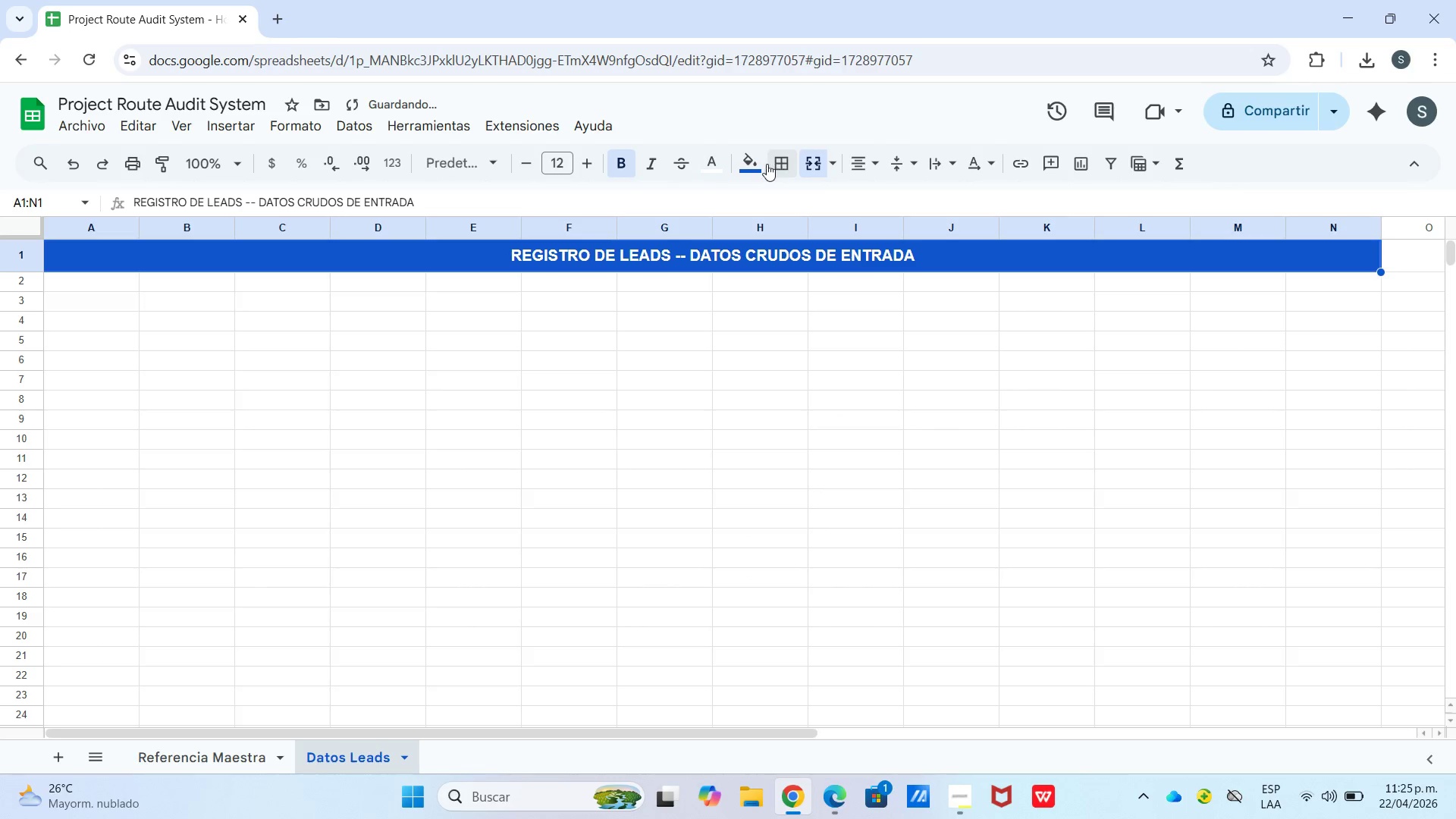 
left_click([749, 168])
 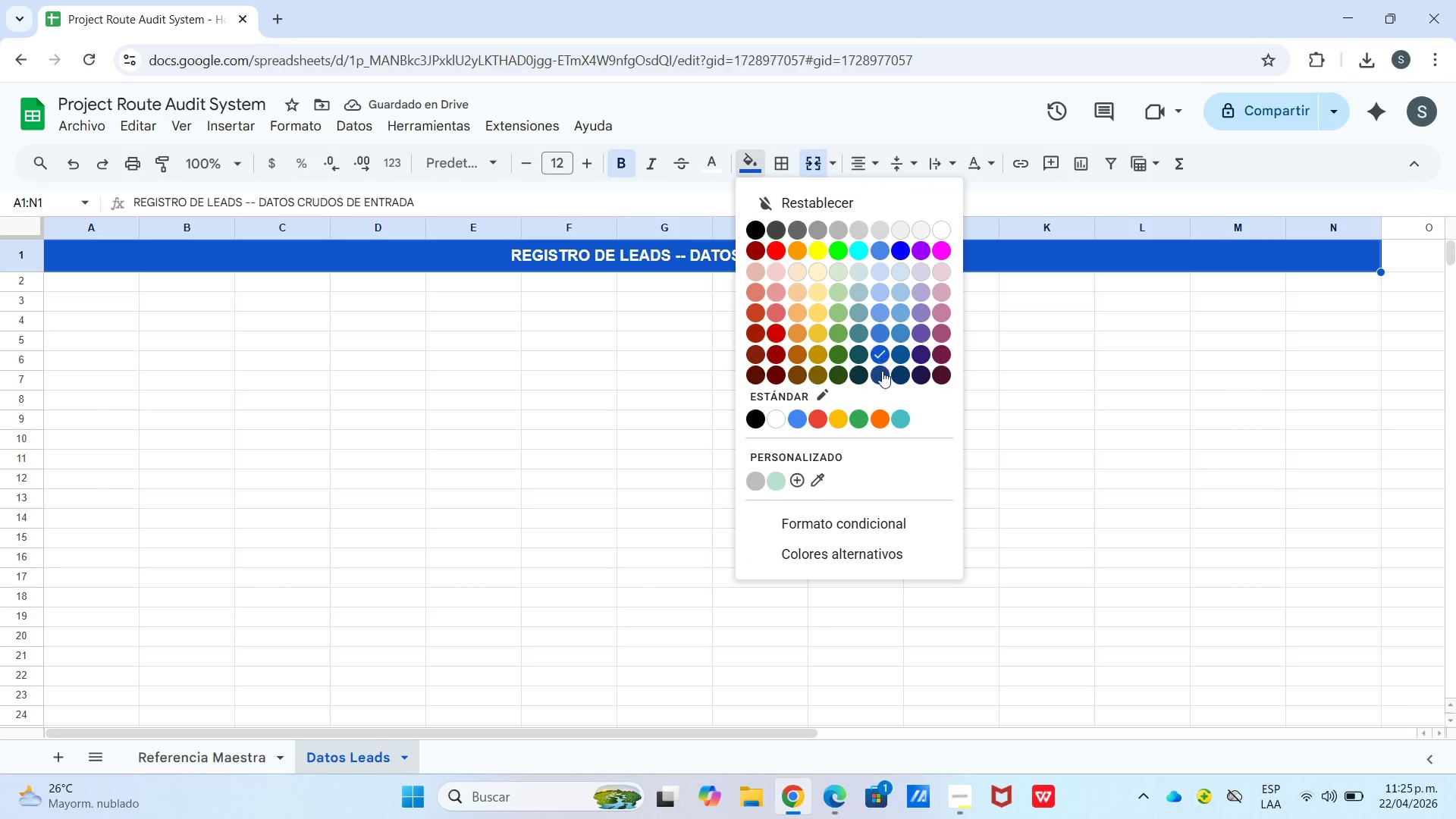 
left_click([880, 378])
 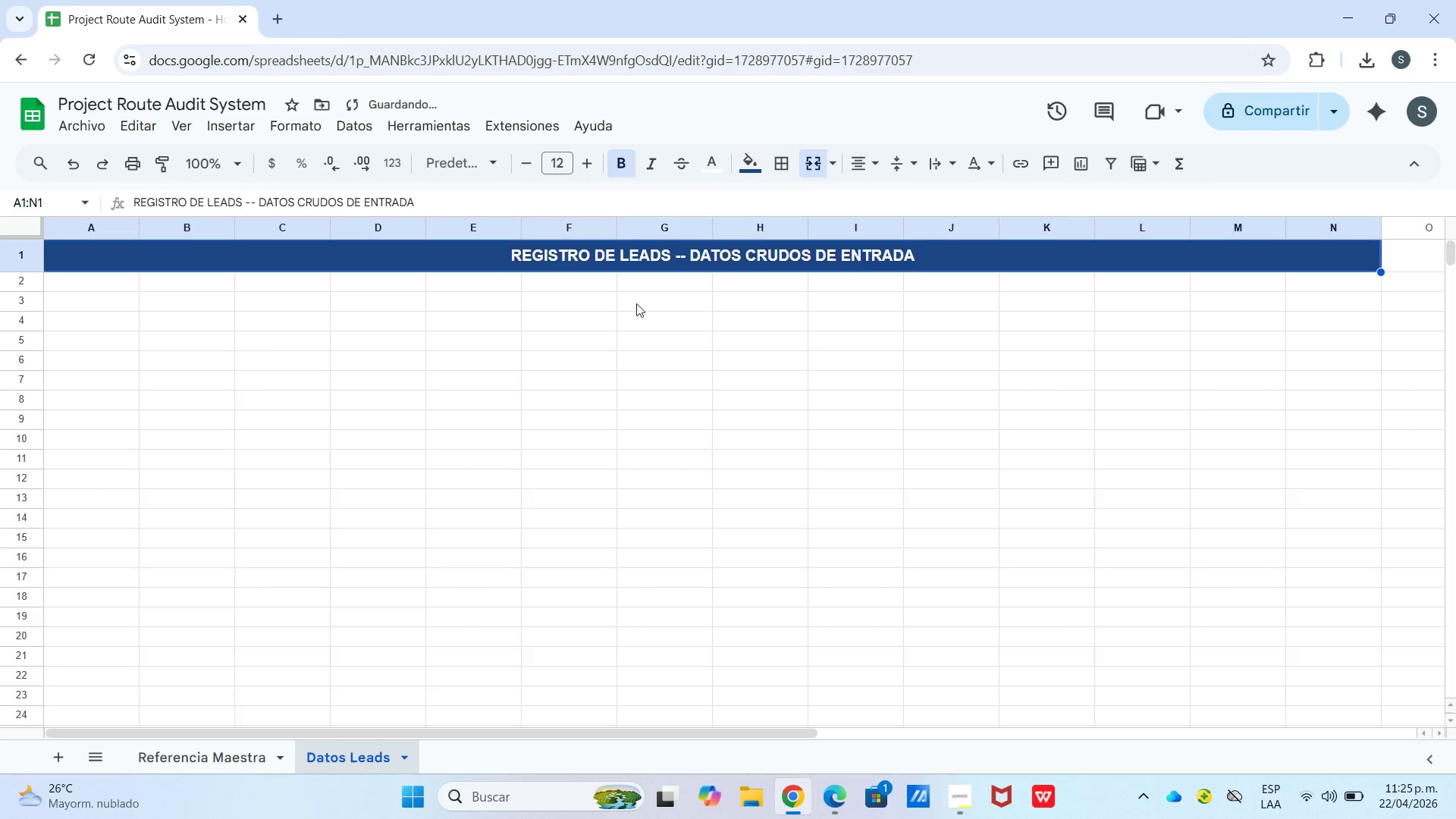 
left_click([634, 303])
 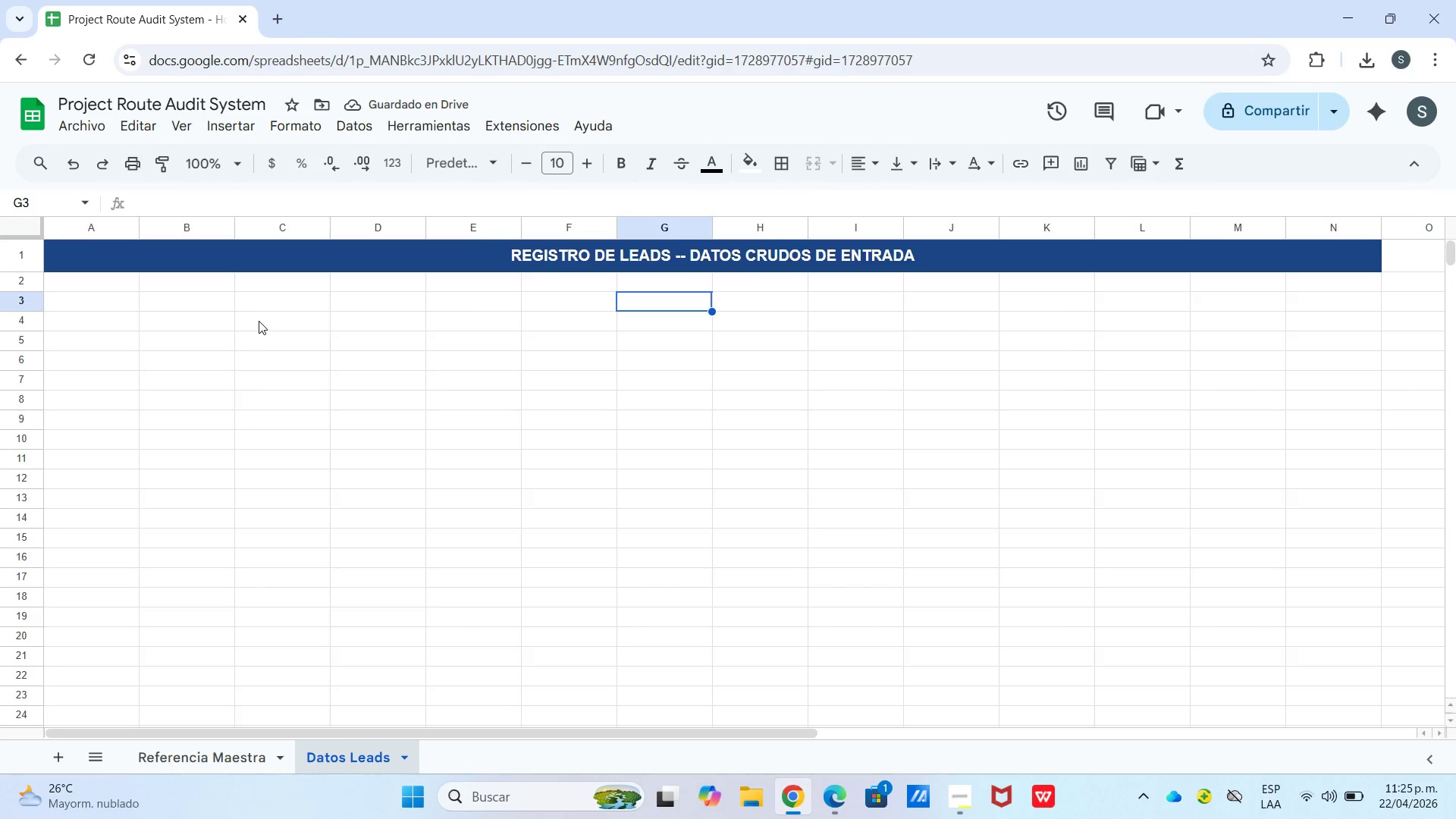 
left_click_drag(start_coordinate=[113, 282], to_coordinate=[1305, 282])
 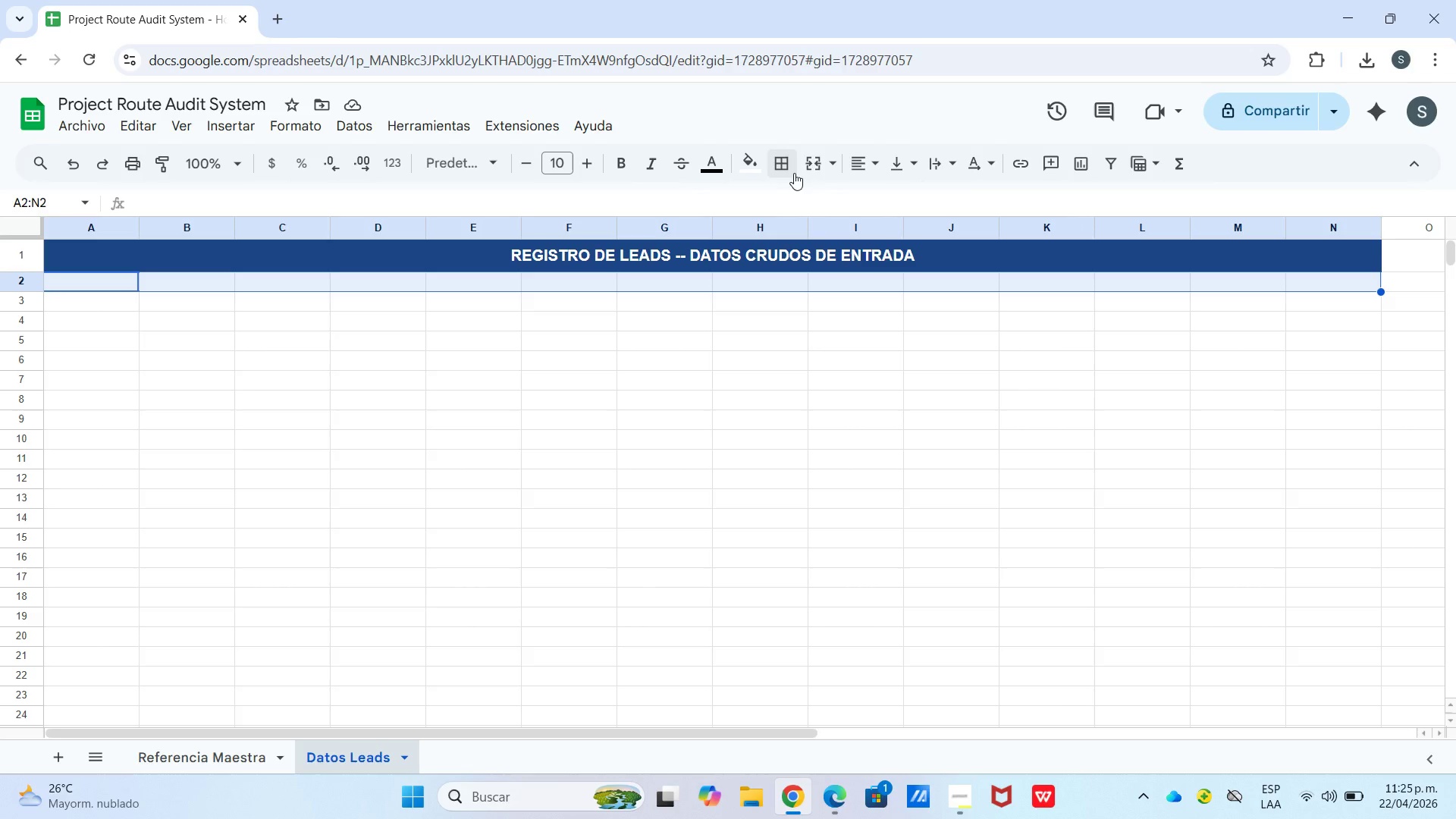 
left_click([806, 163])
 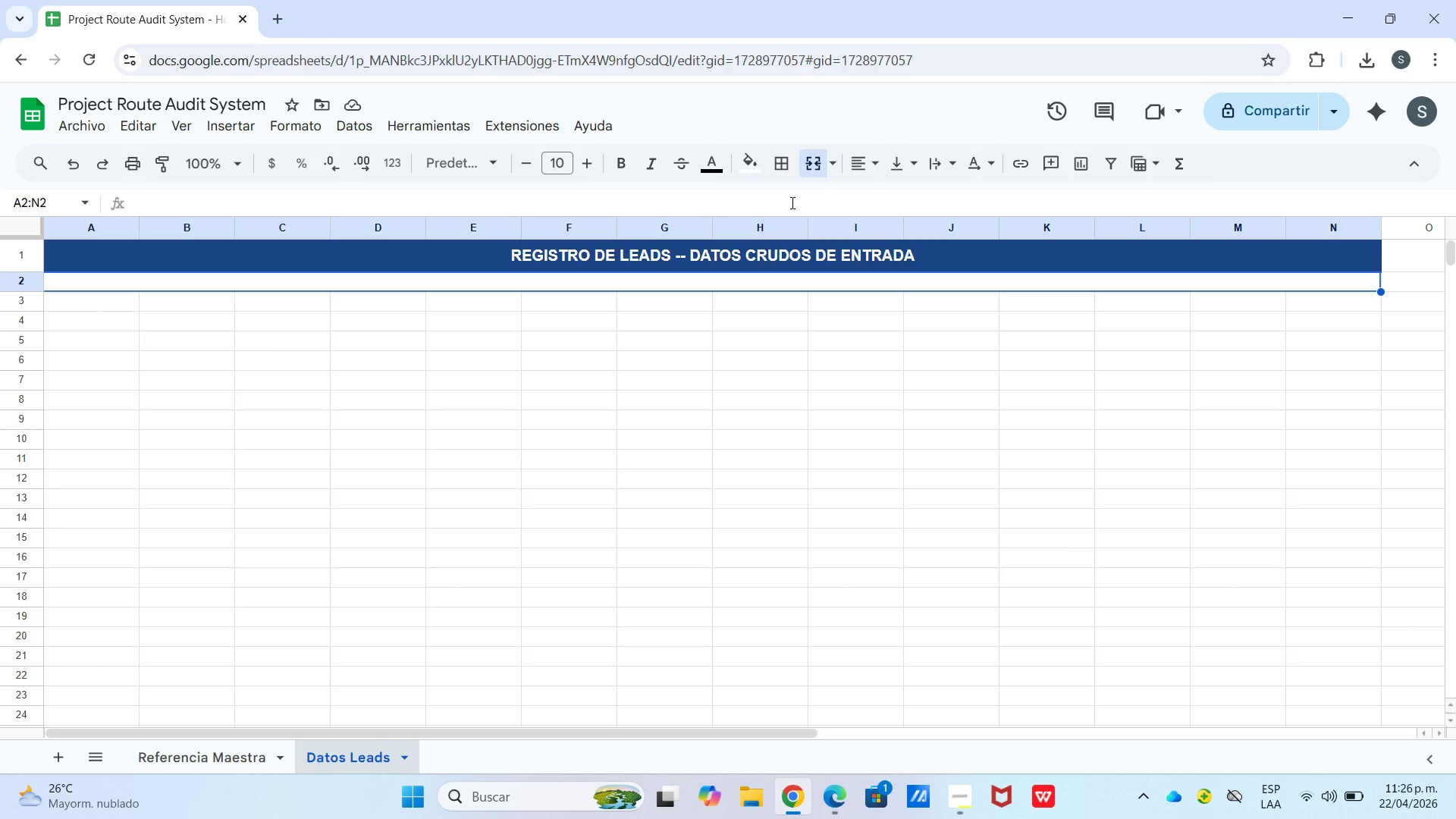 
wait(44.81)
 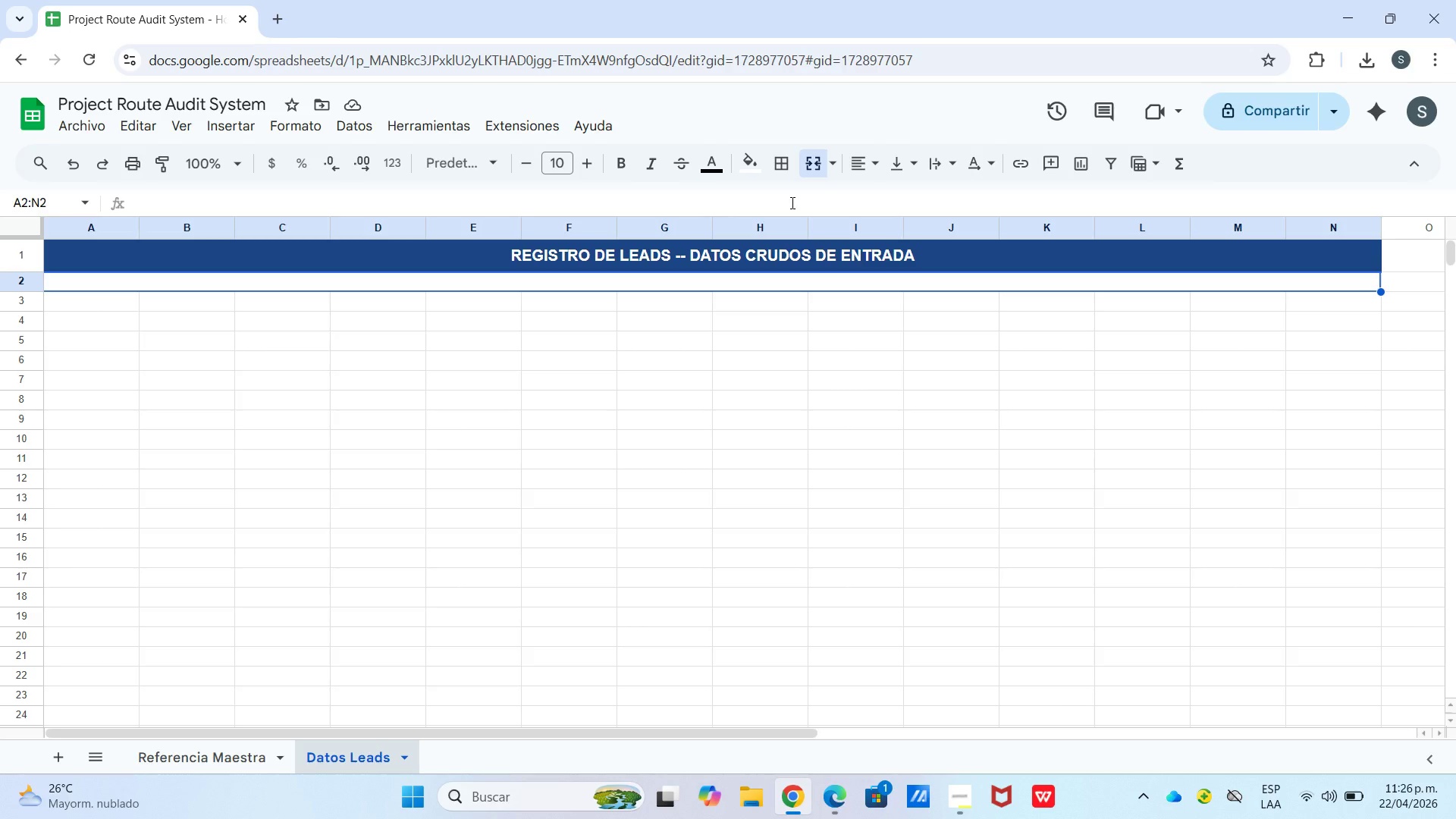 
double_click([627, 287])
 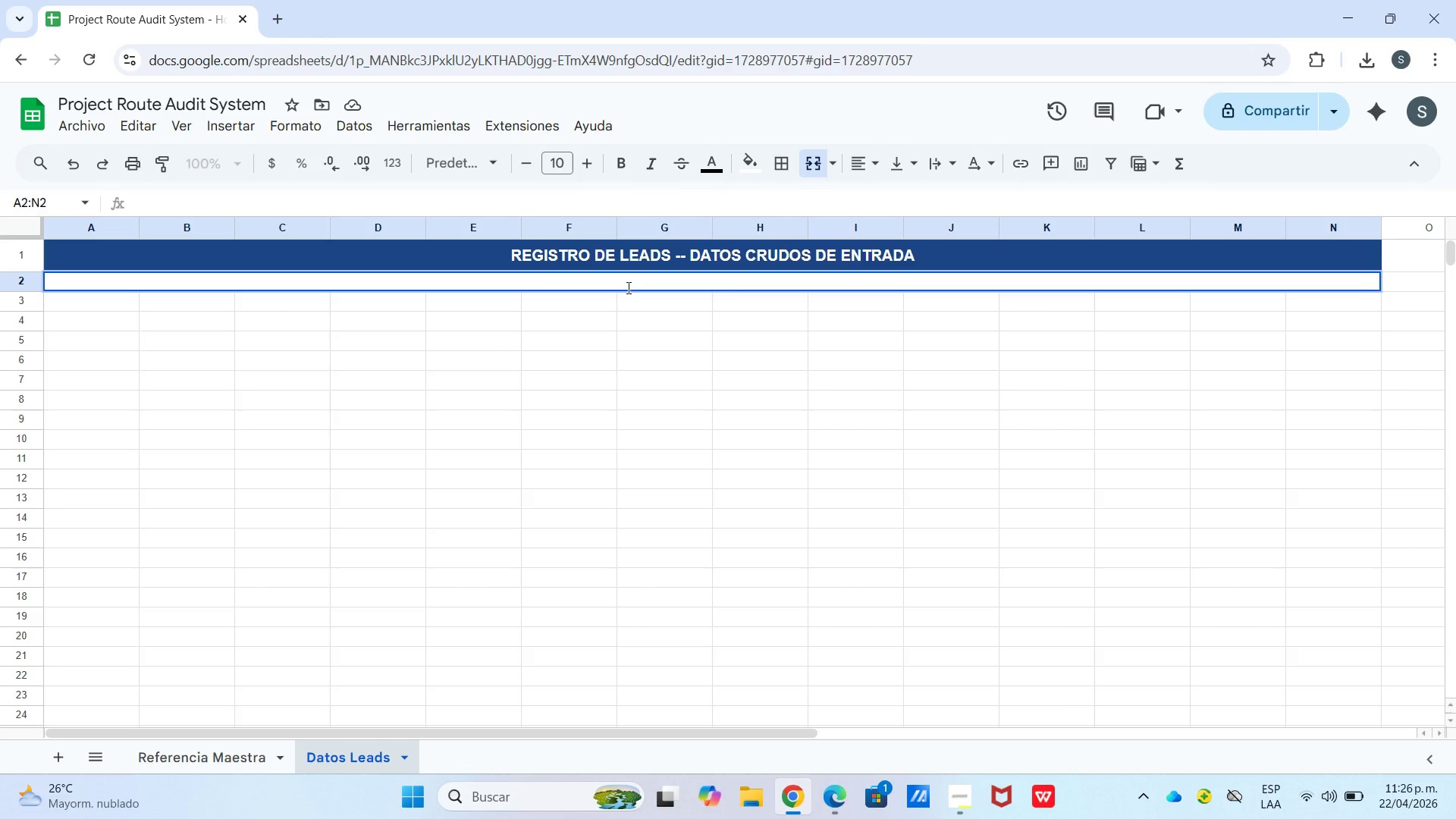 
type(pE)
key(Backspace)
key(Backspace)
key(Backspace)
type(Pegue aqui los datos brutos exportados de )
key(Backspace)
type(l CRM&plataforma publicitaria )
key(Backspace)
type(. Las formulas de auditoria se ejecutaran automaticamne)
key(Backspace)
key(Backspace)
type(ente)
 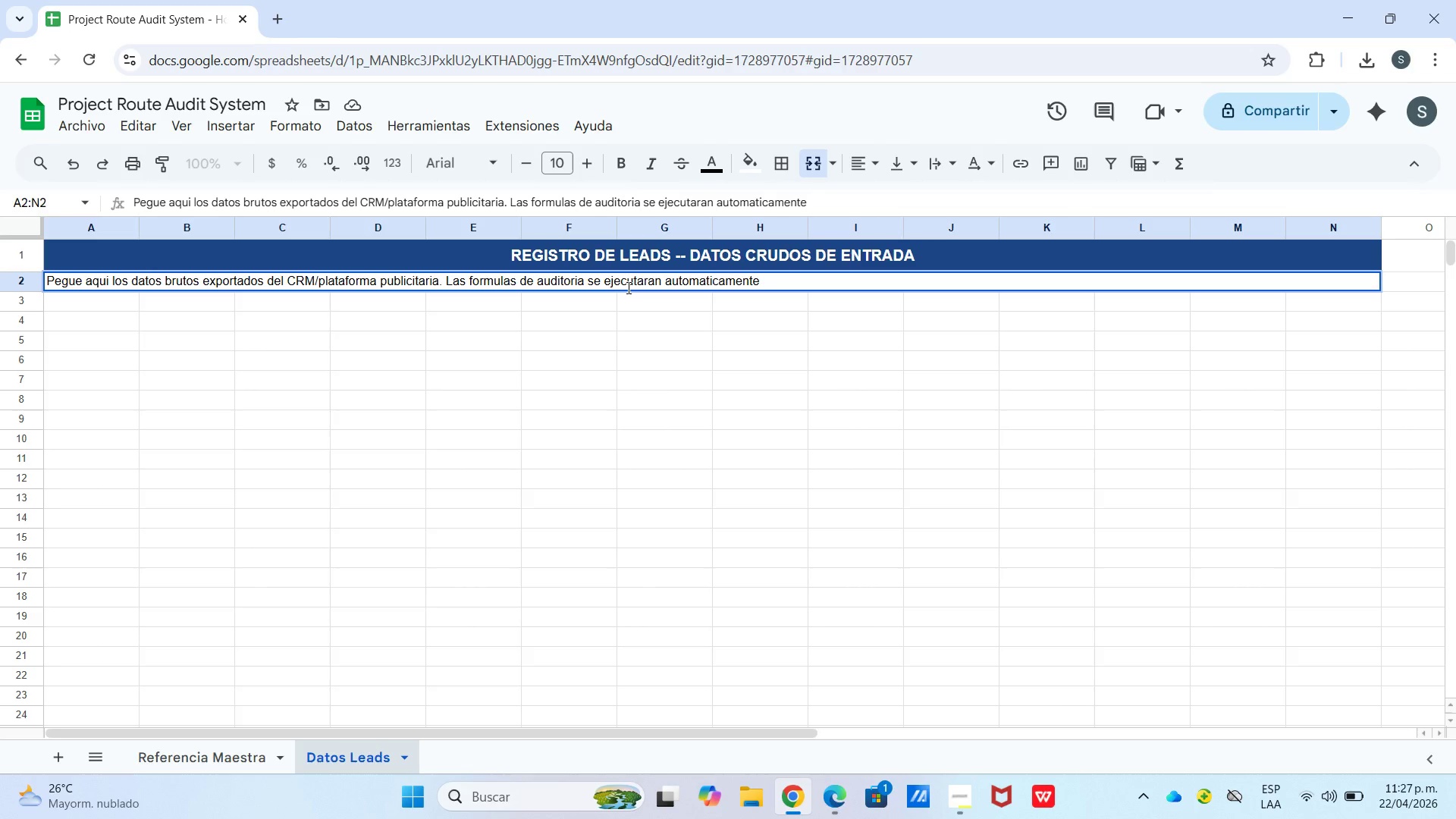 
wait(5.45)
 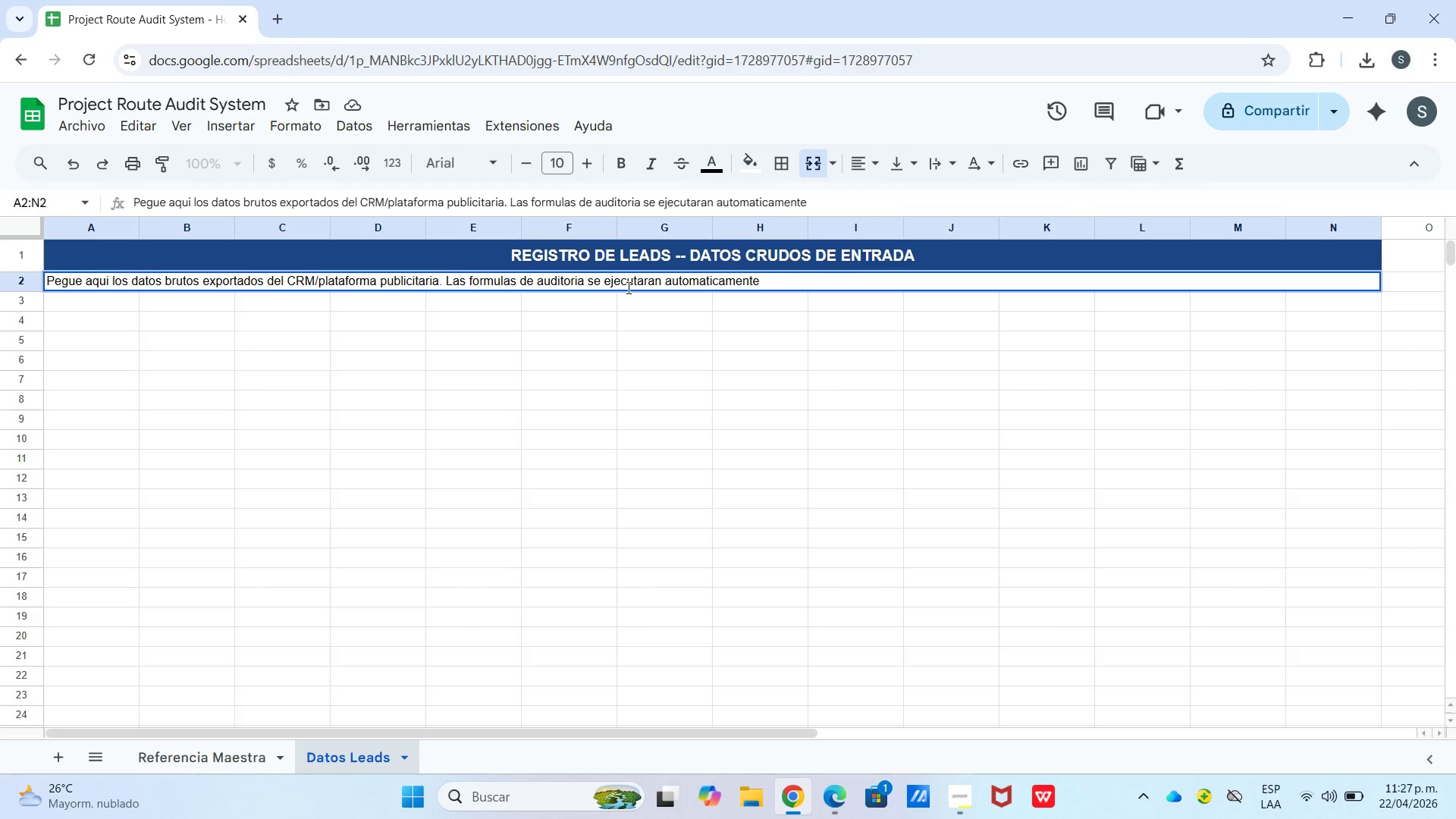 
left_click([82, 303])
 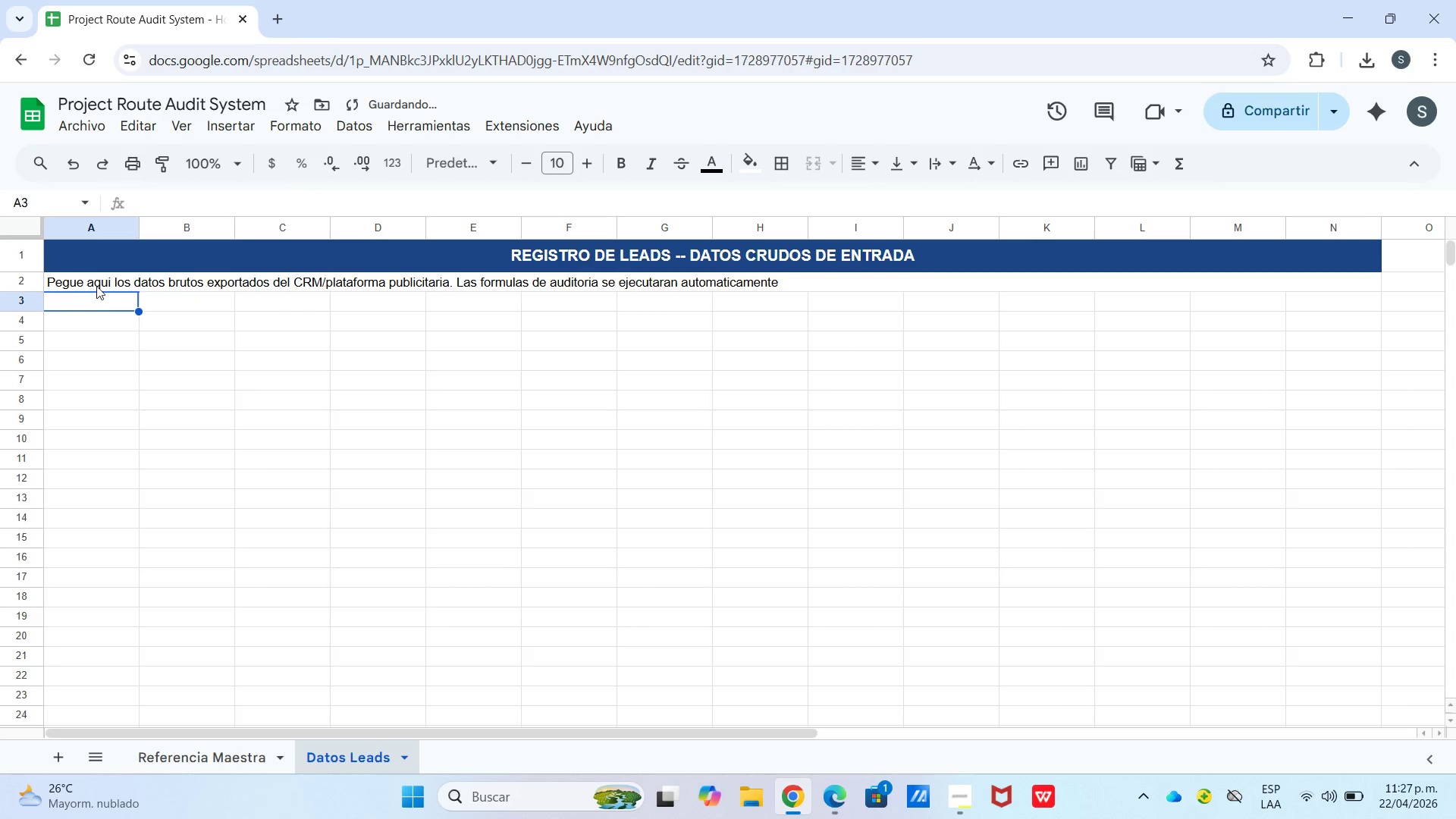 
left_click([97, 284])
 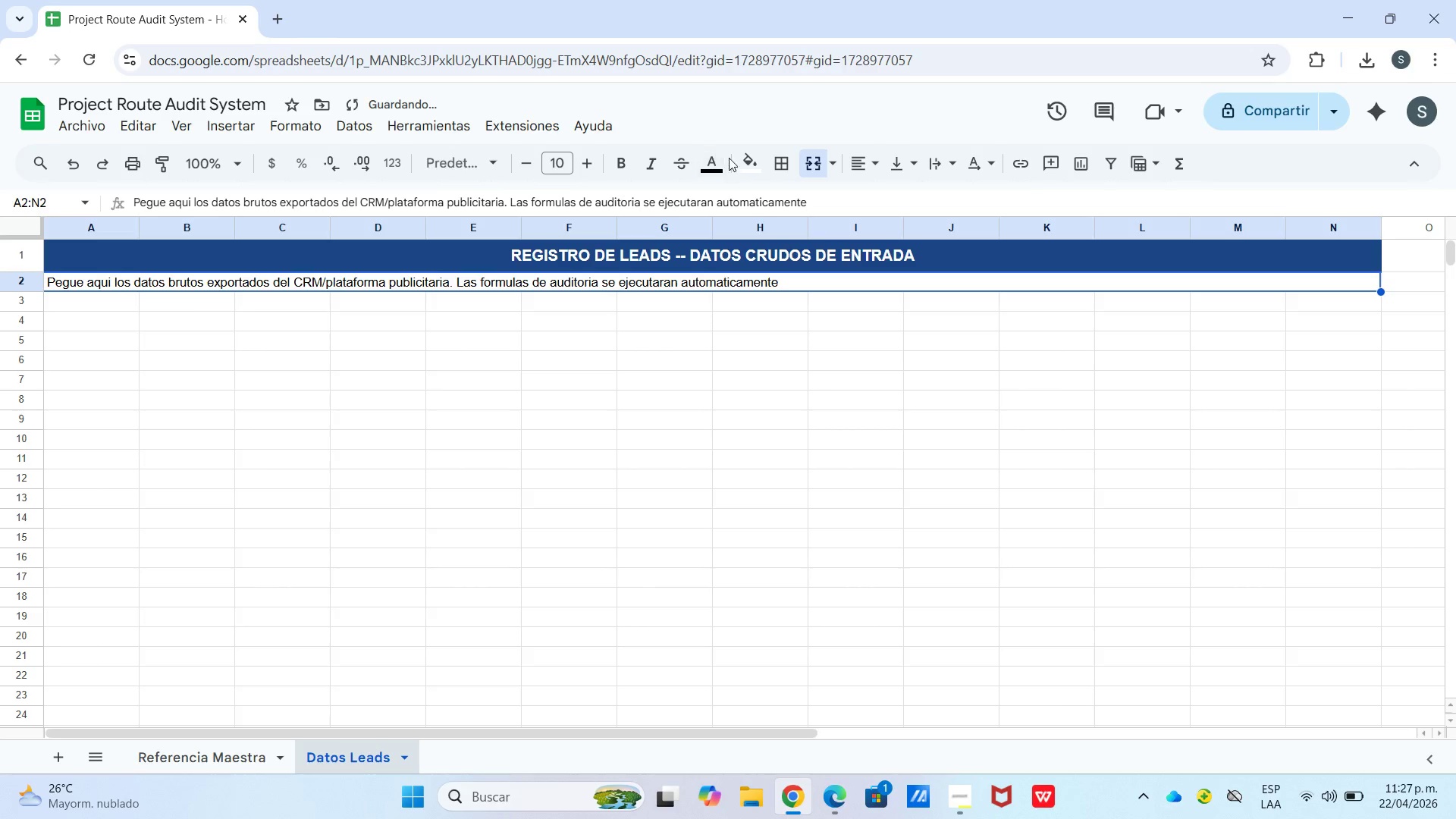 
left_click([753, 163])
 